 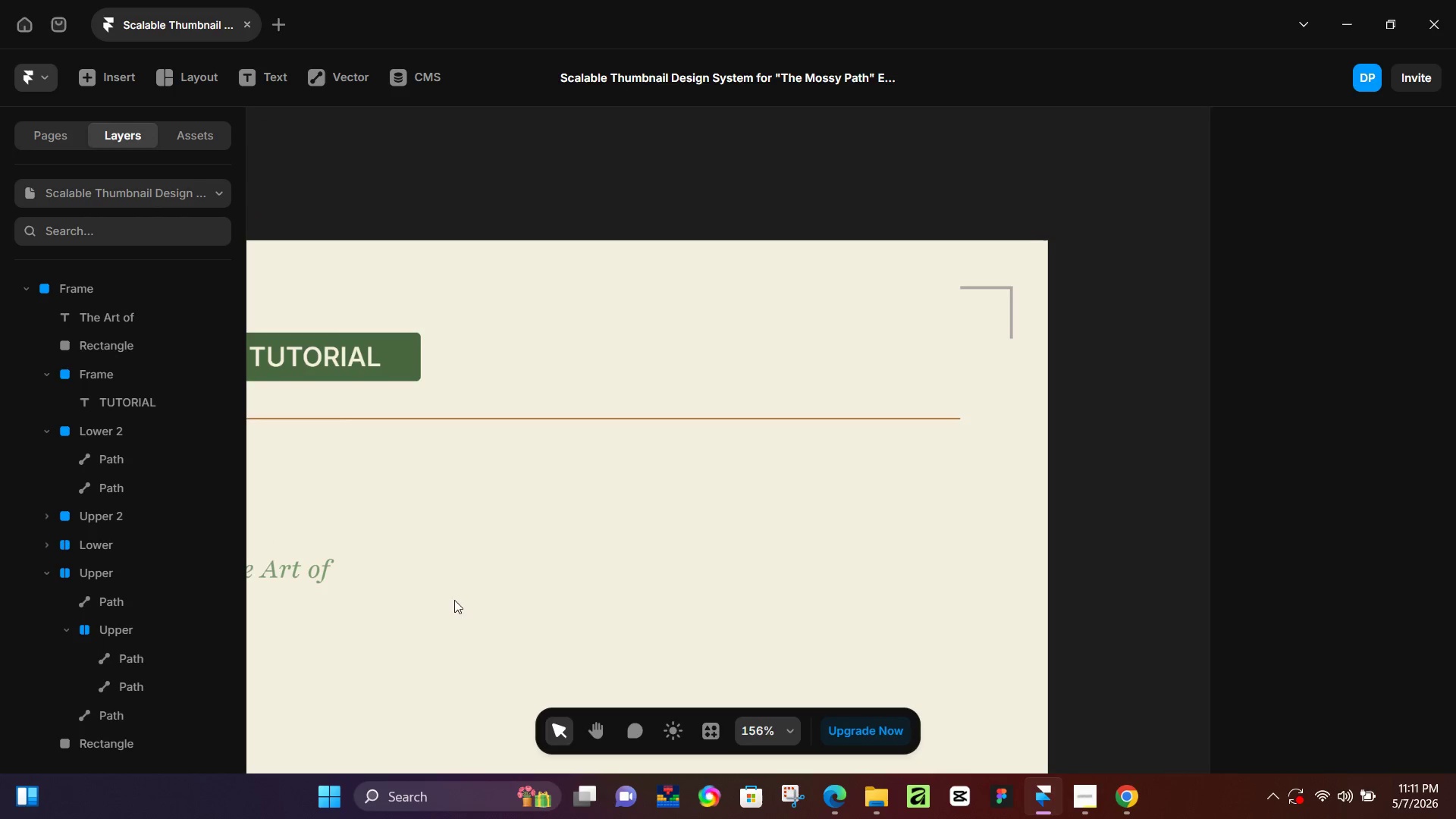 
hold_key(key=Space, duration=0.44)
 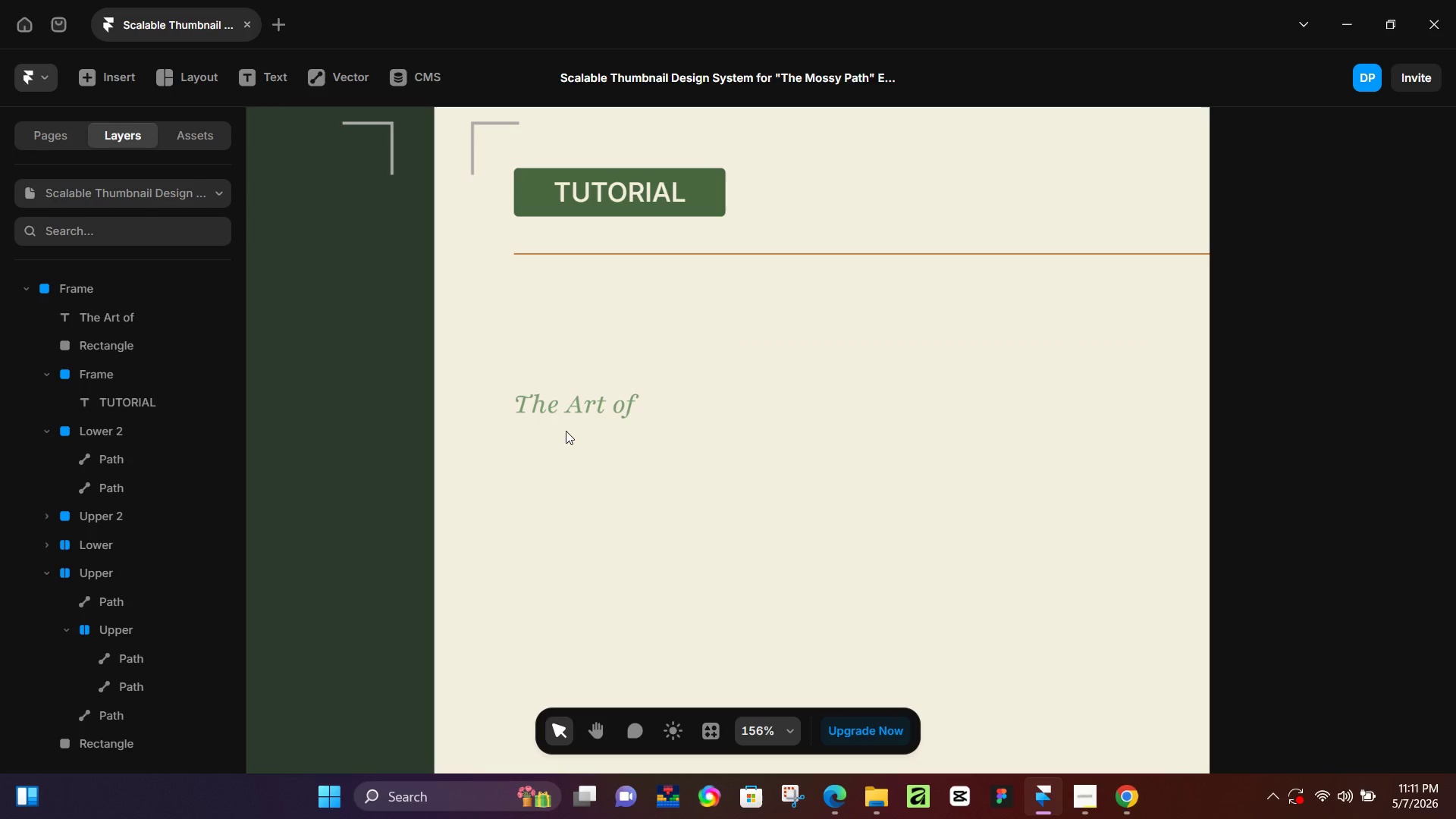 
left_click_drag(start_coordinate=[435, 610], to_coordinate=[741, 446])
 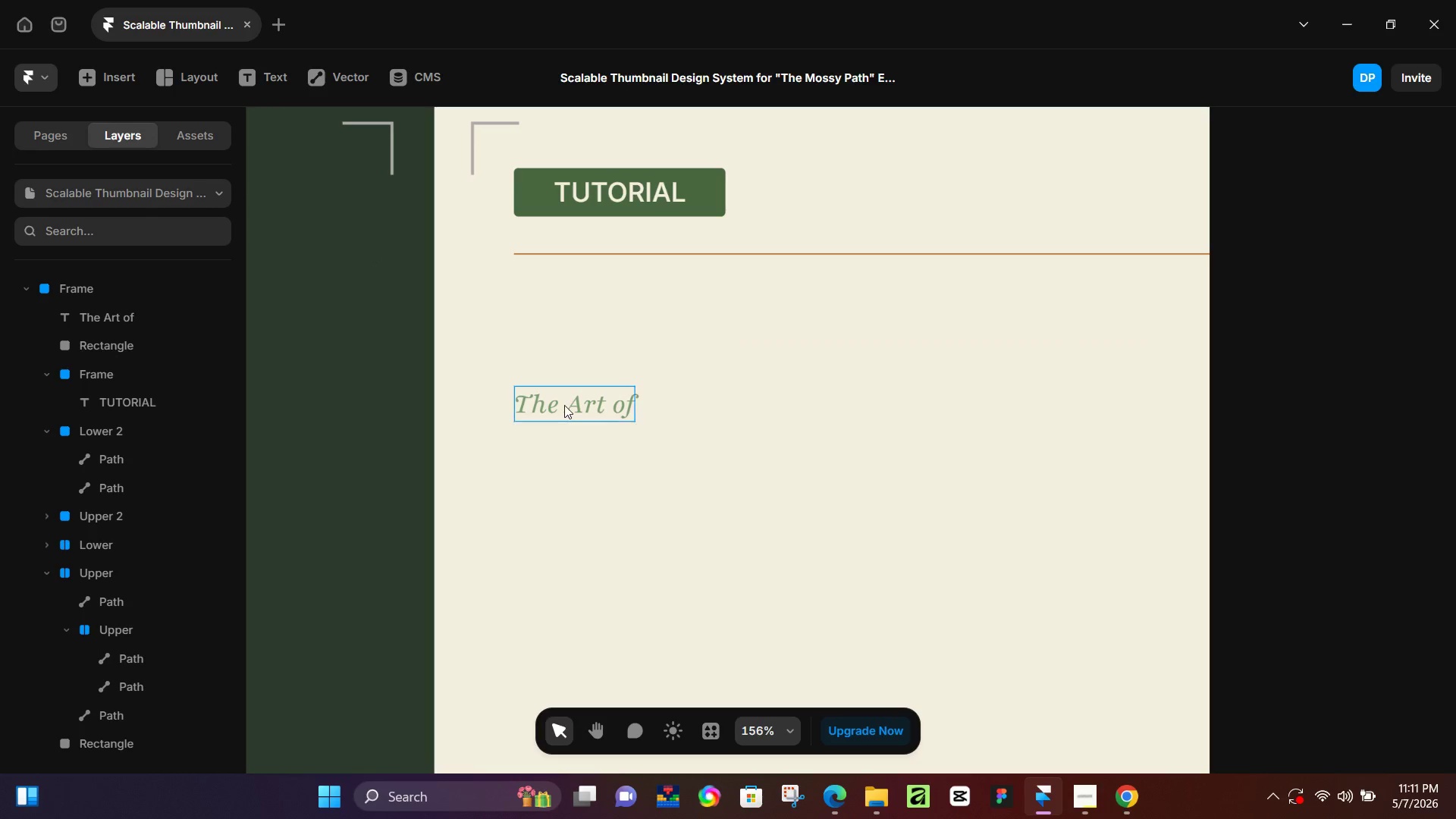 
scroll: coordinate [441, 450], scroll_direction: down, amount: 4.0
 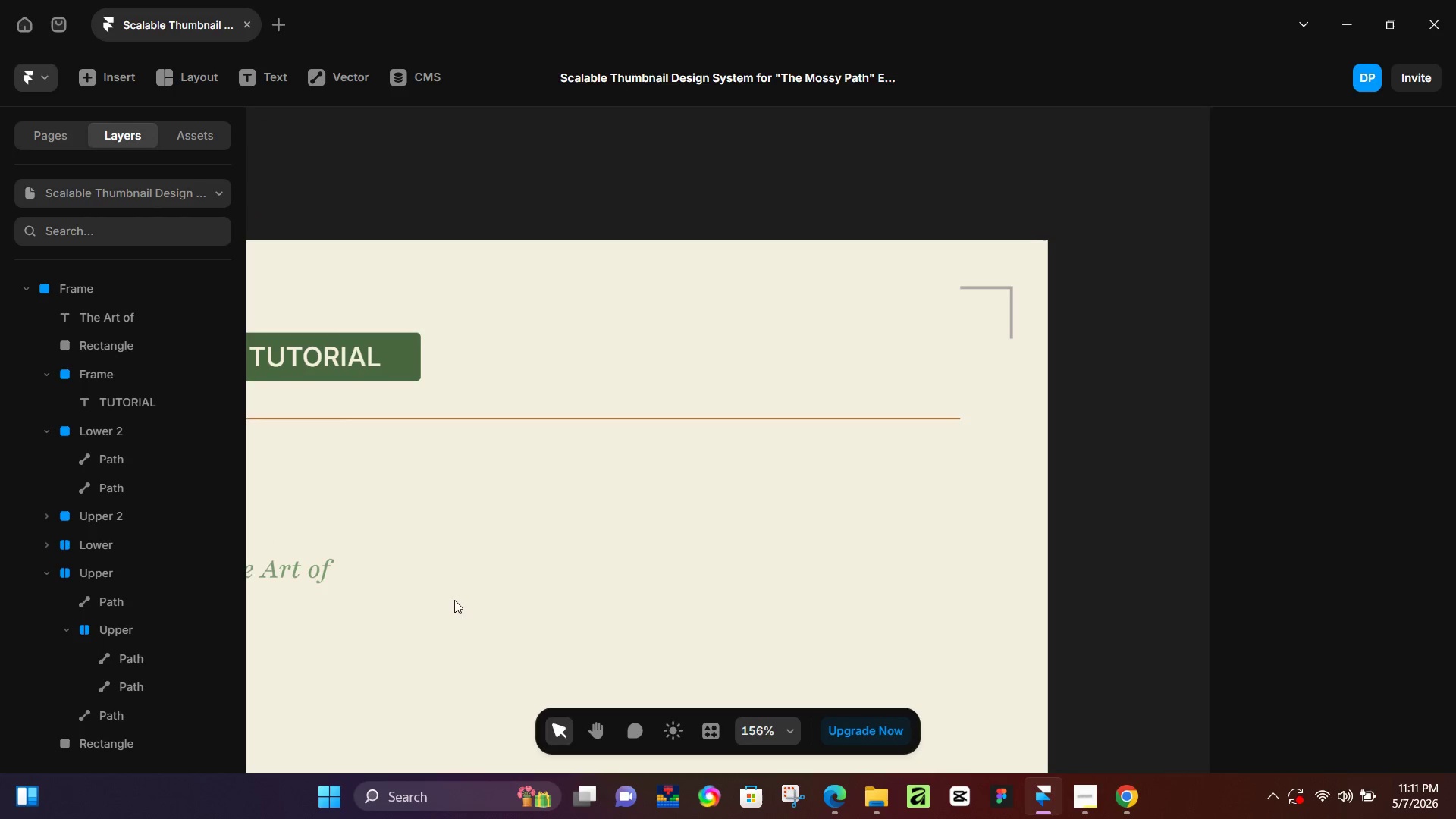 
left_click([564, 405])
 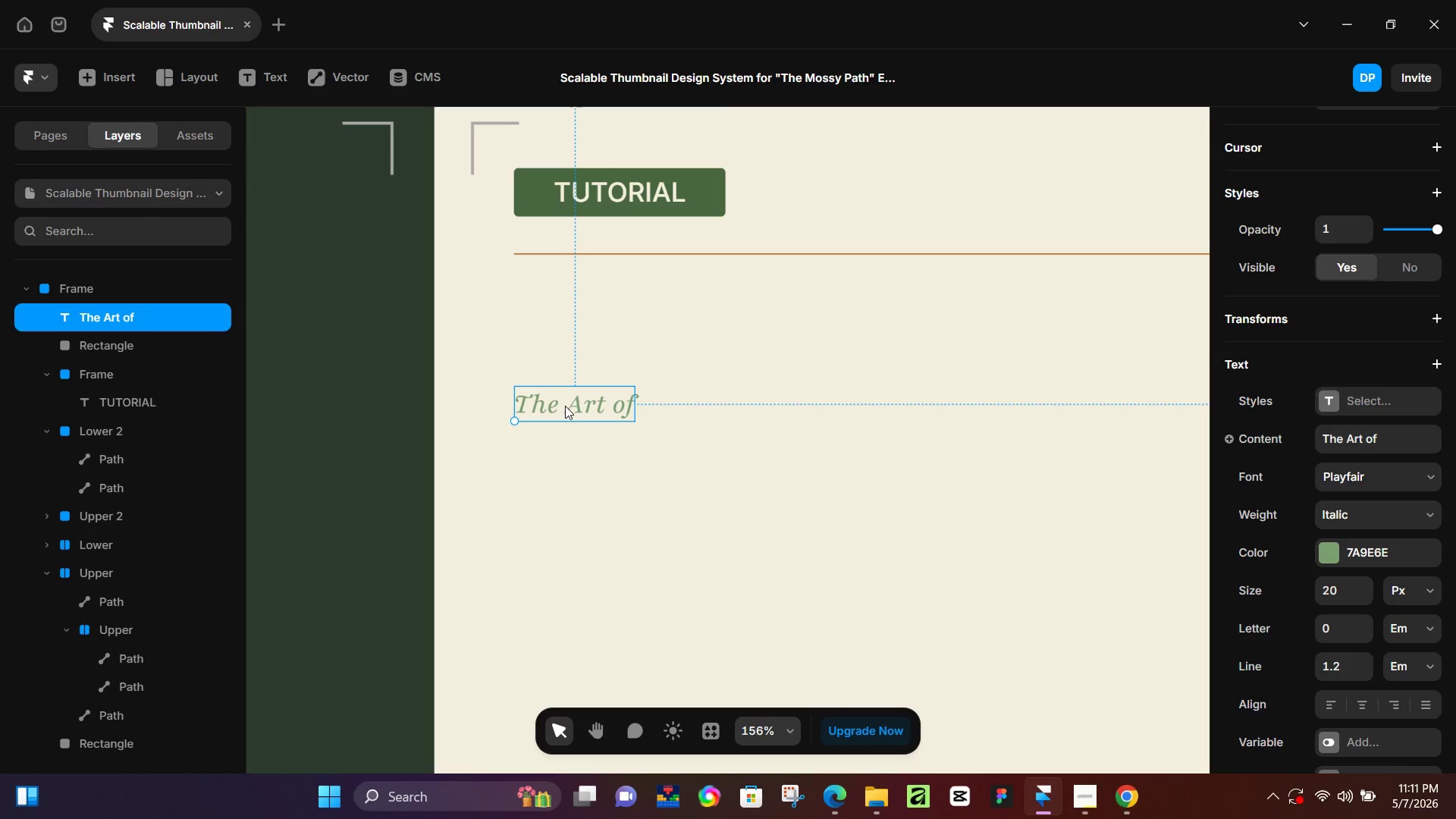 
left_click_drag(start_coordinate=[565, 406], to_coordinate=[565, 331])
 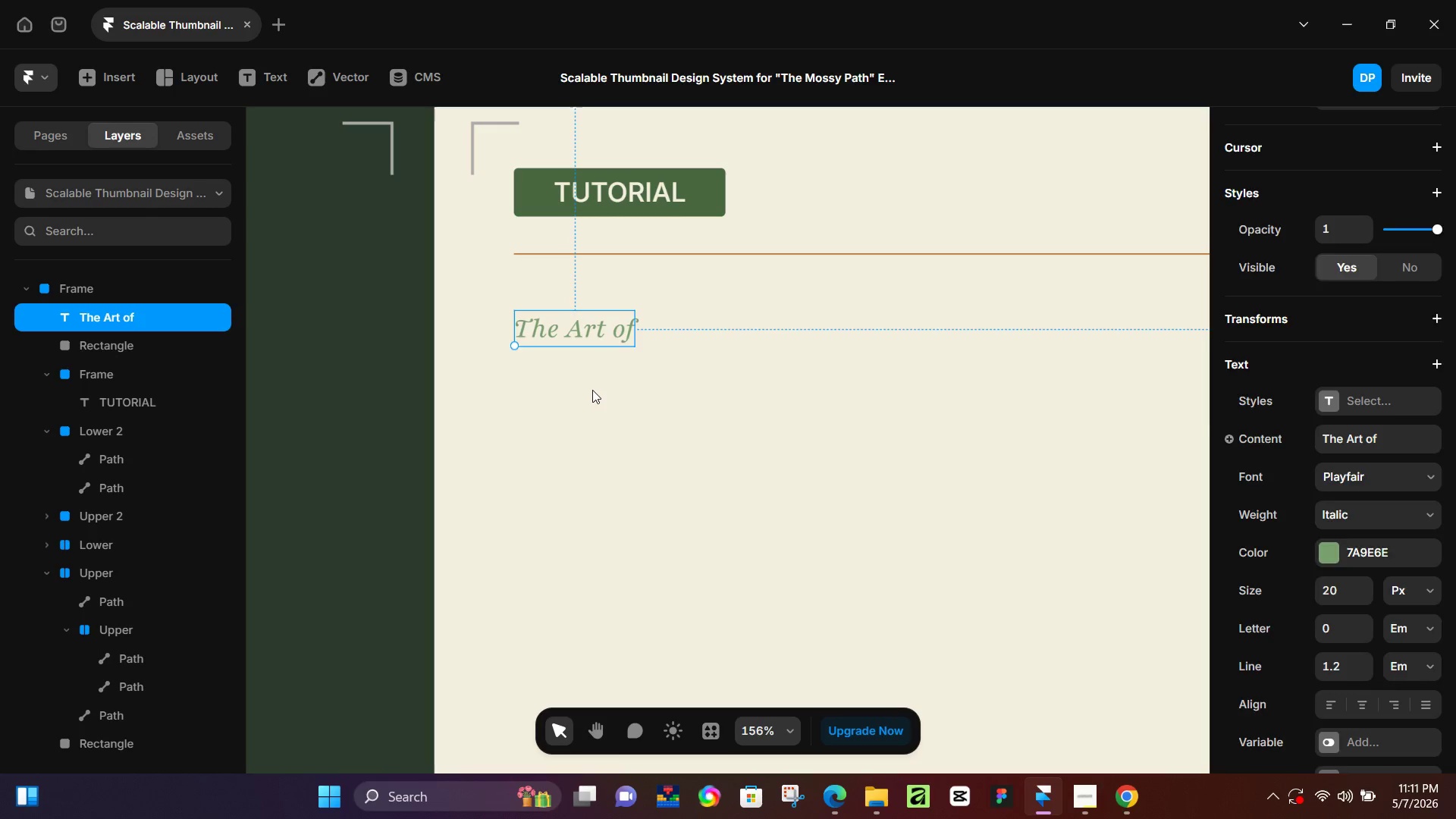 
left_click([592, 390])
 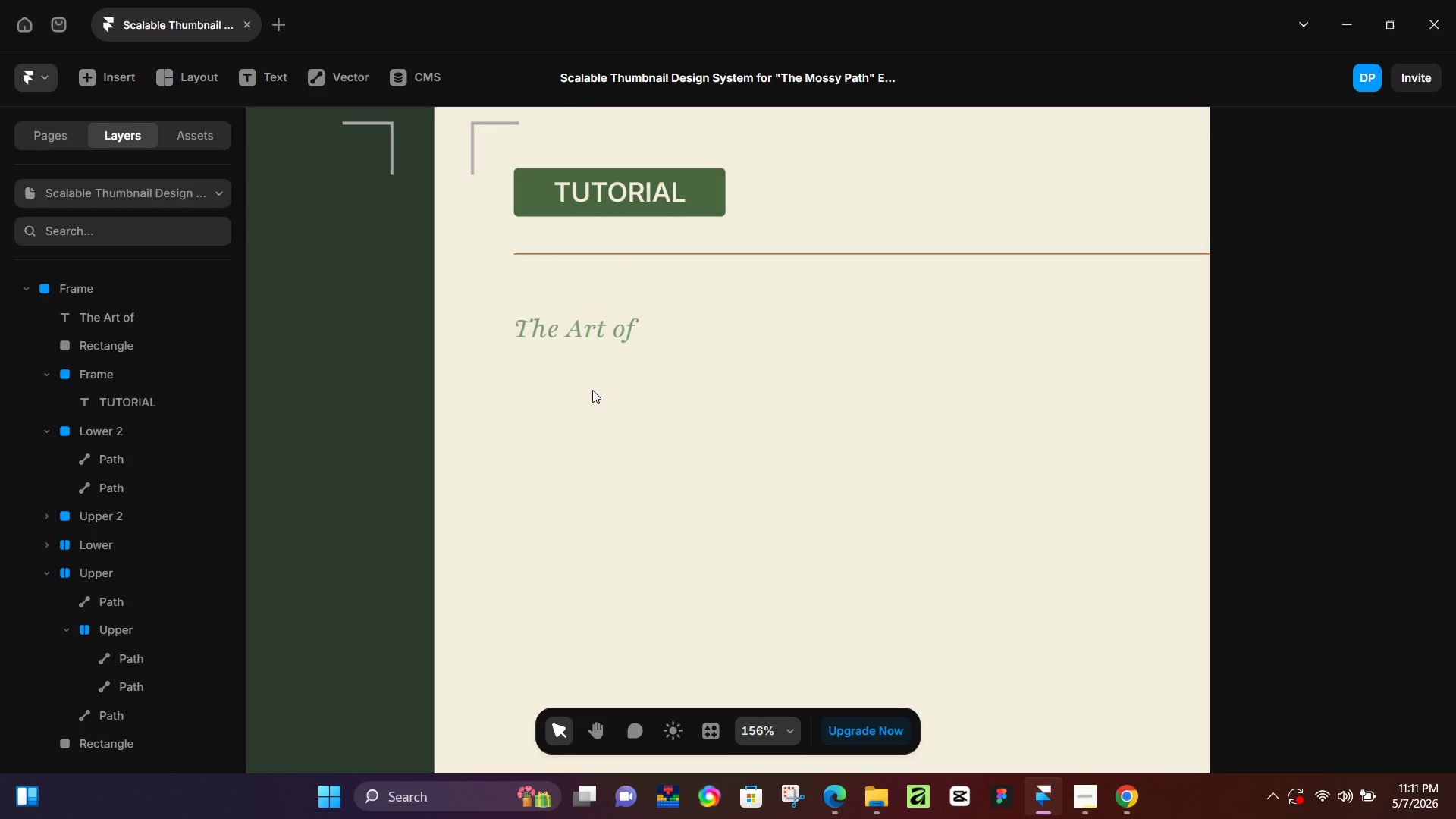 
key(T)
 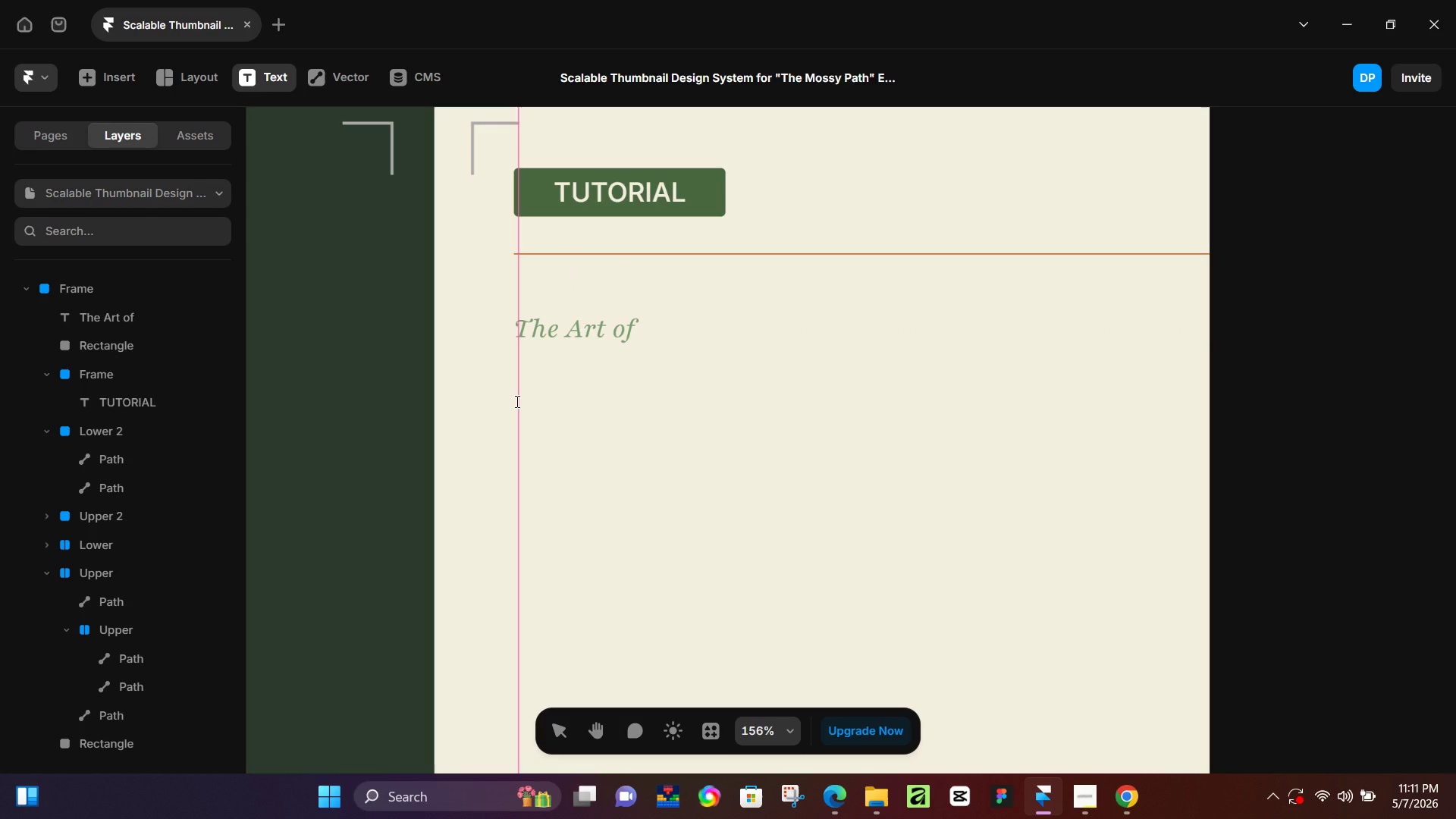 
left_click([516, 401])
 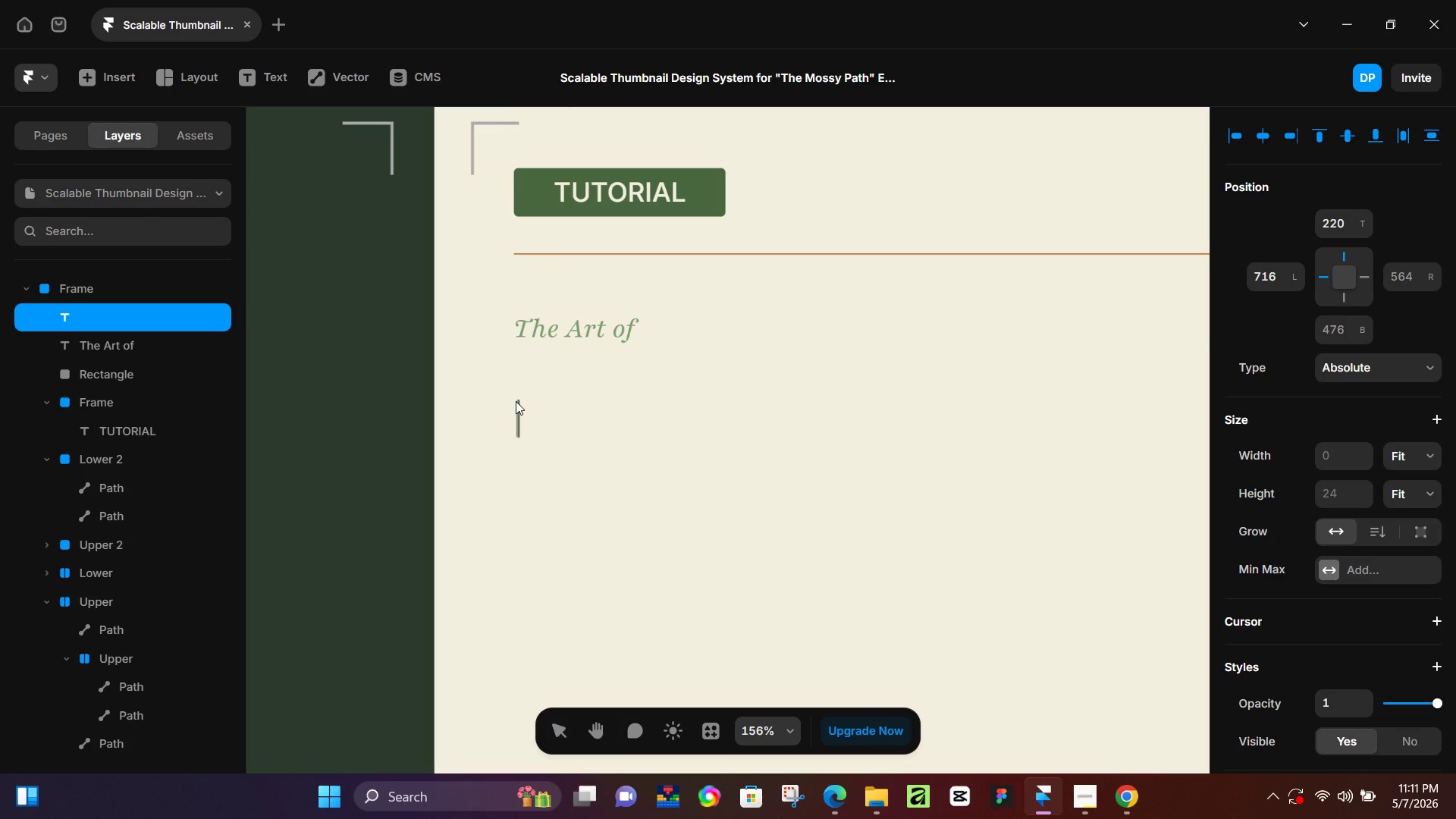 
type(TOOL )
key(Backspace)
 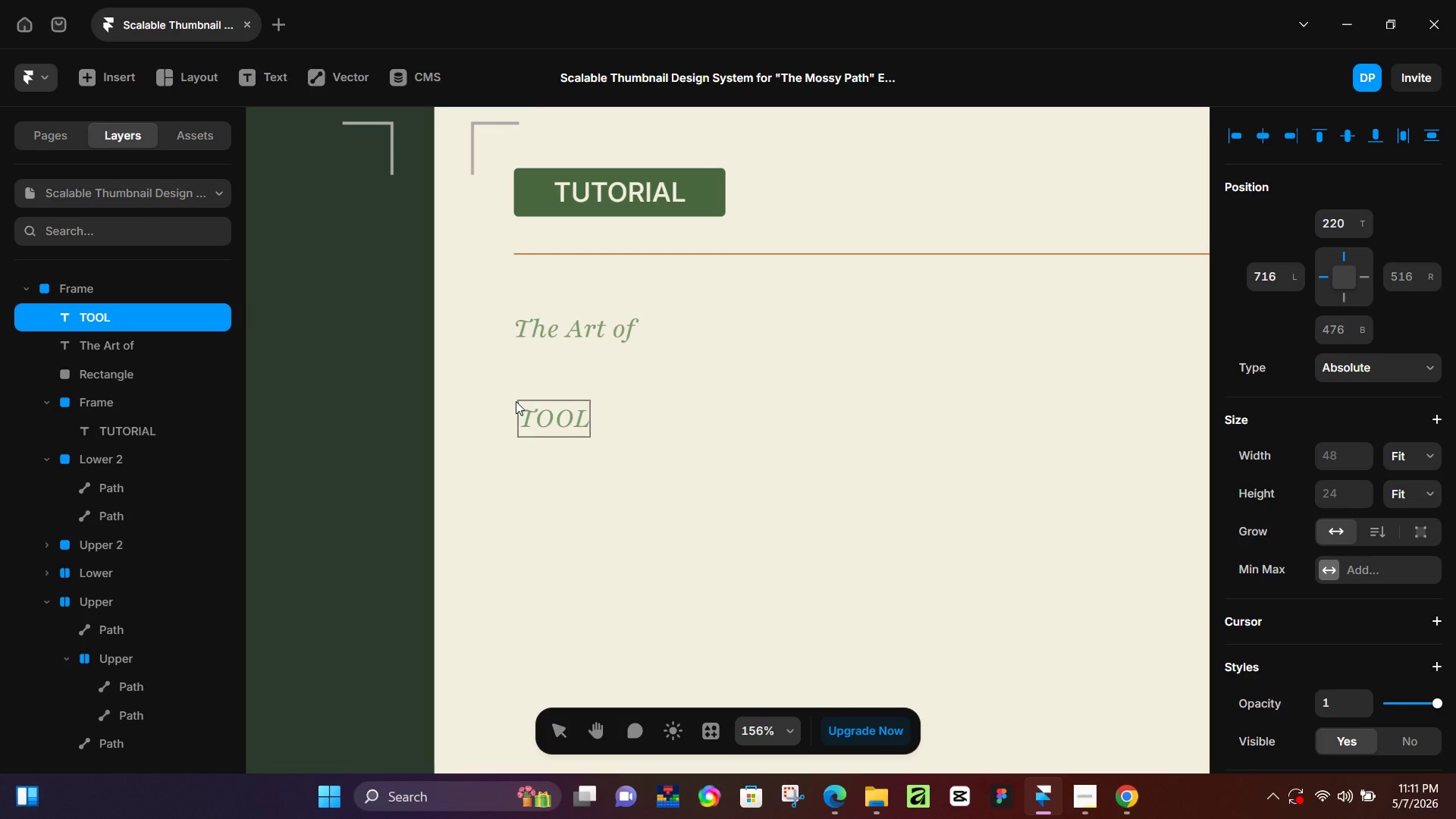 
key(Enter)
 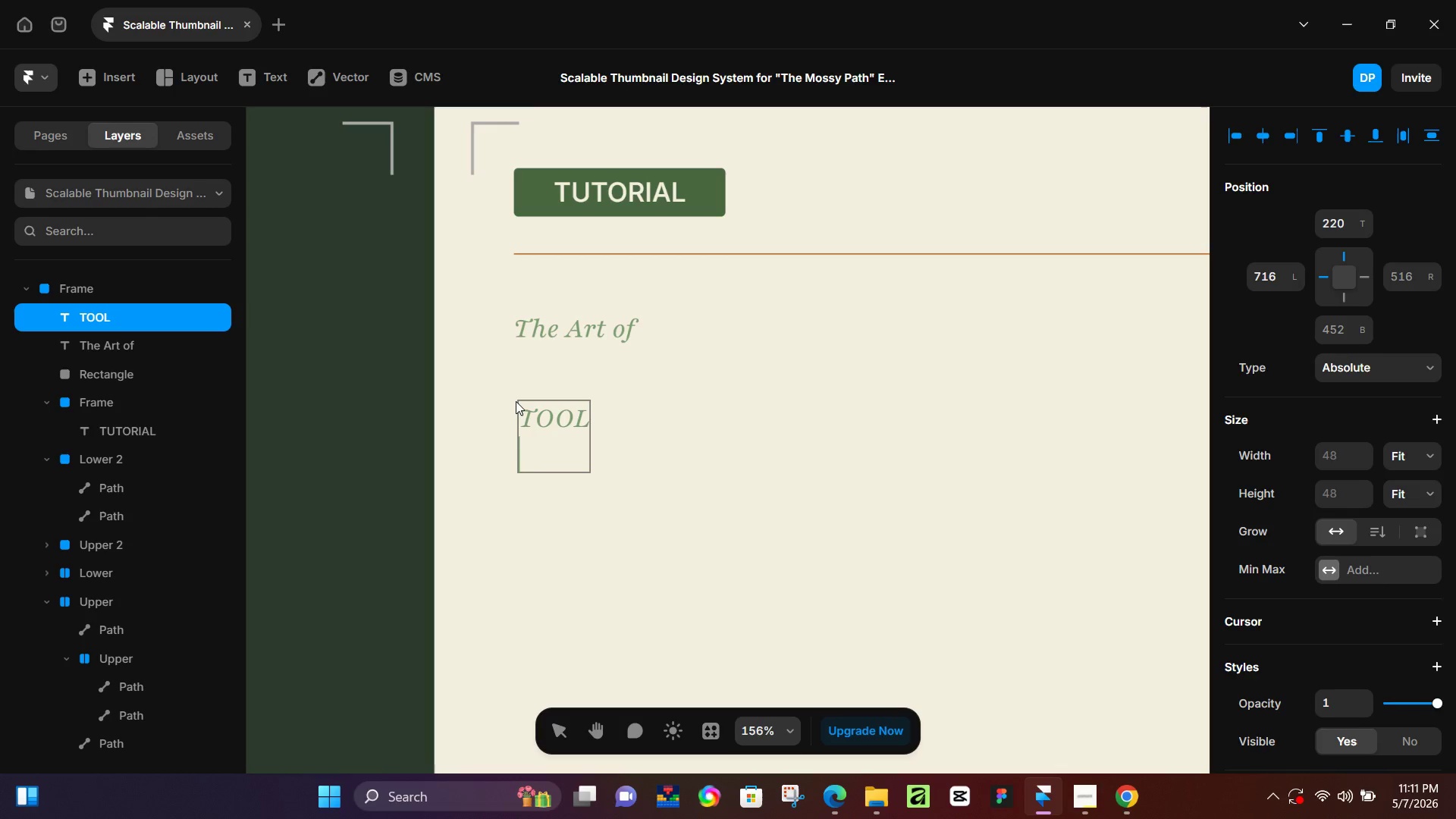 
type(CARE)
 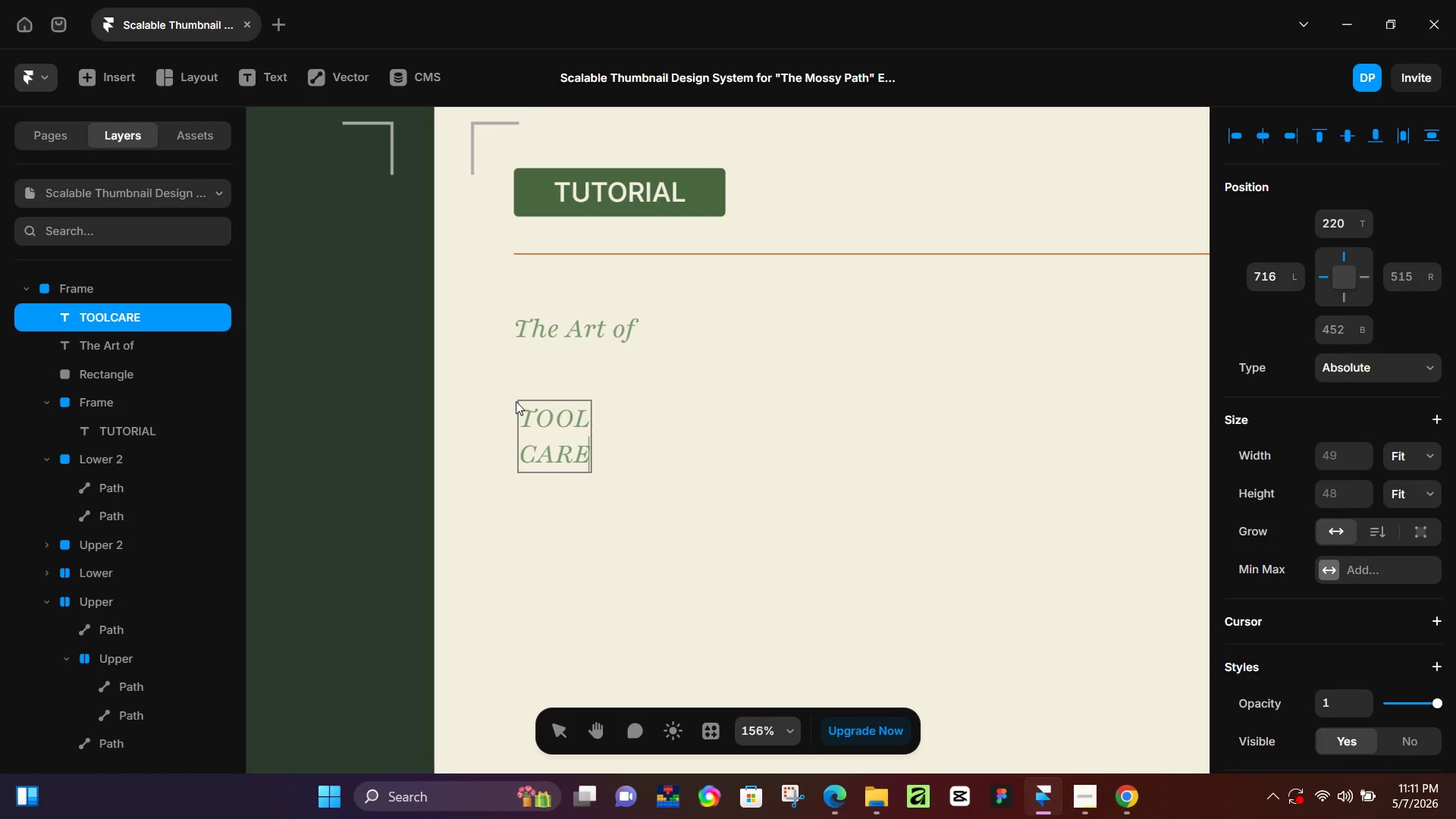 
key(Control+ControlLeft)
 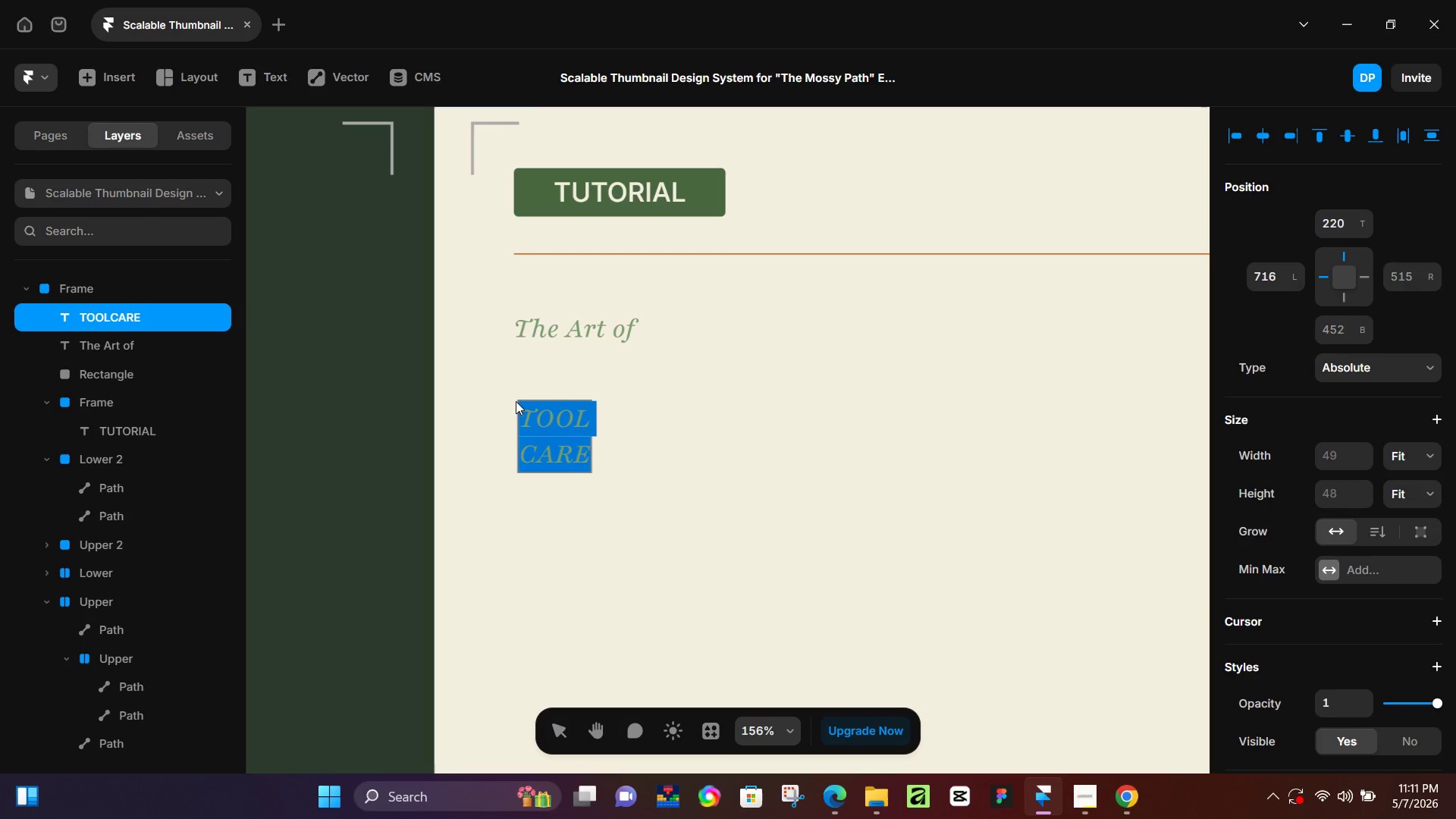 
key(Control+A)
 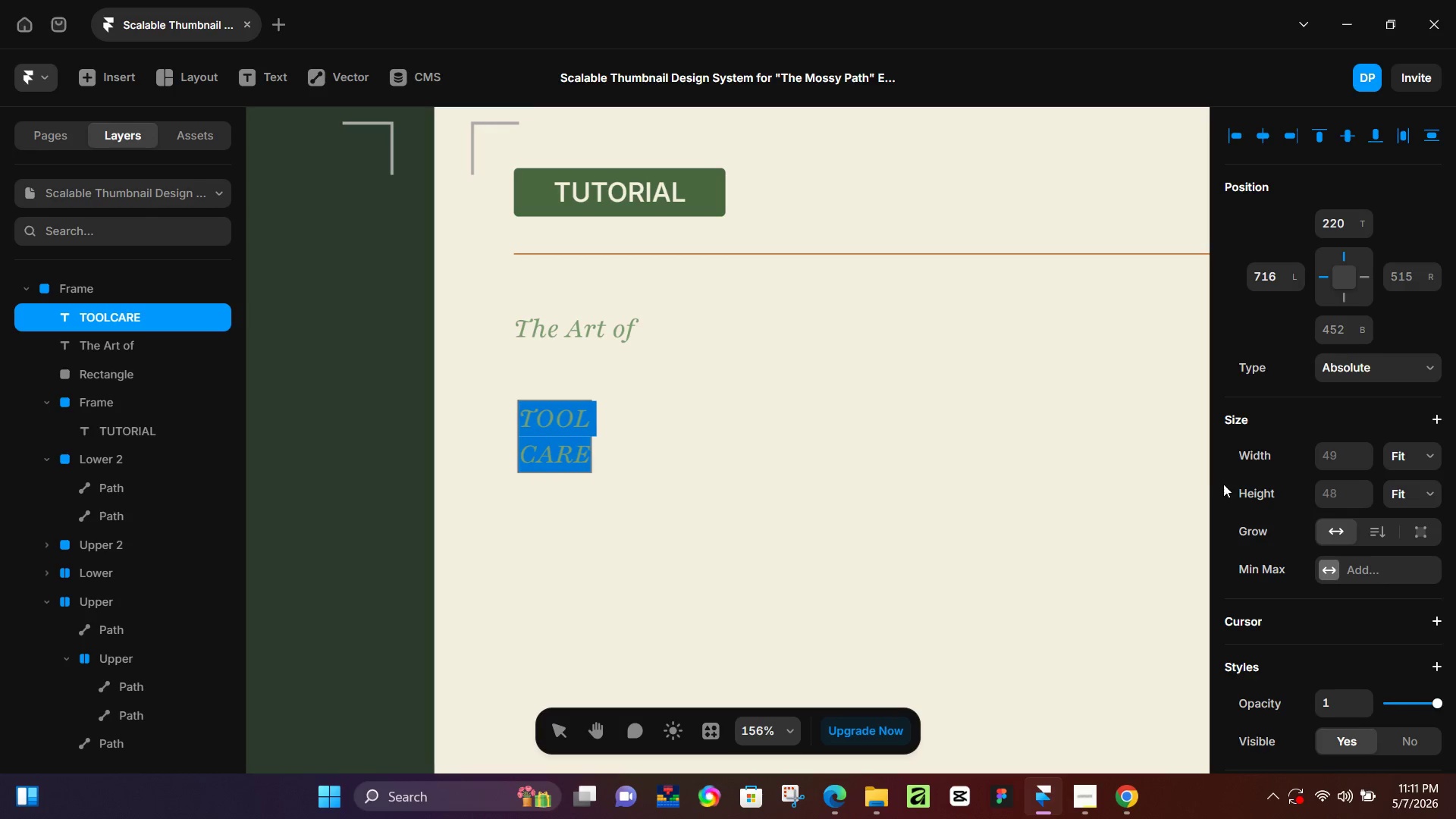 
scroll: coordinate [1307, 442], scroll_direction: down, amount: 3.0
 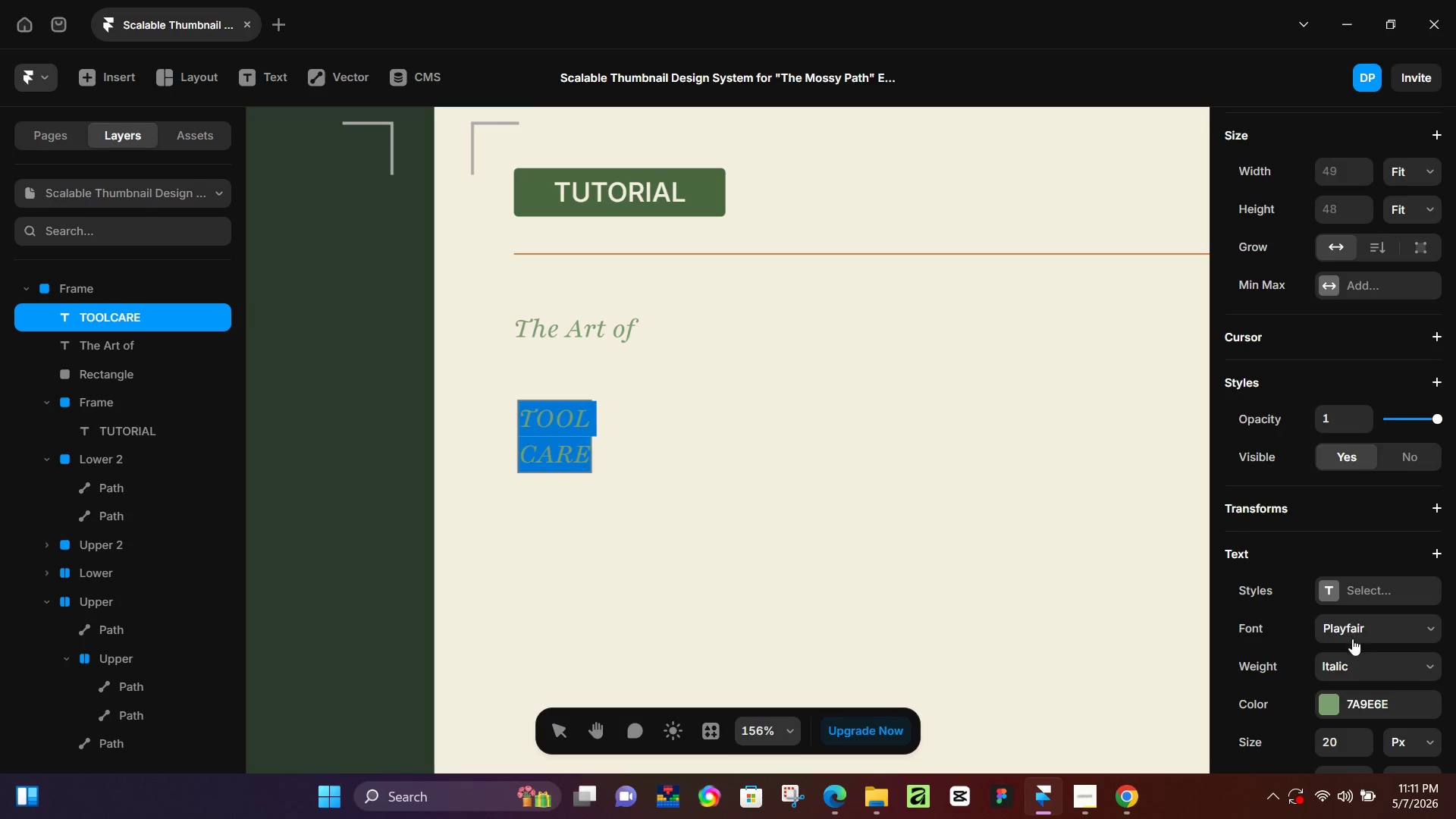 
left_click([1352, 664])
 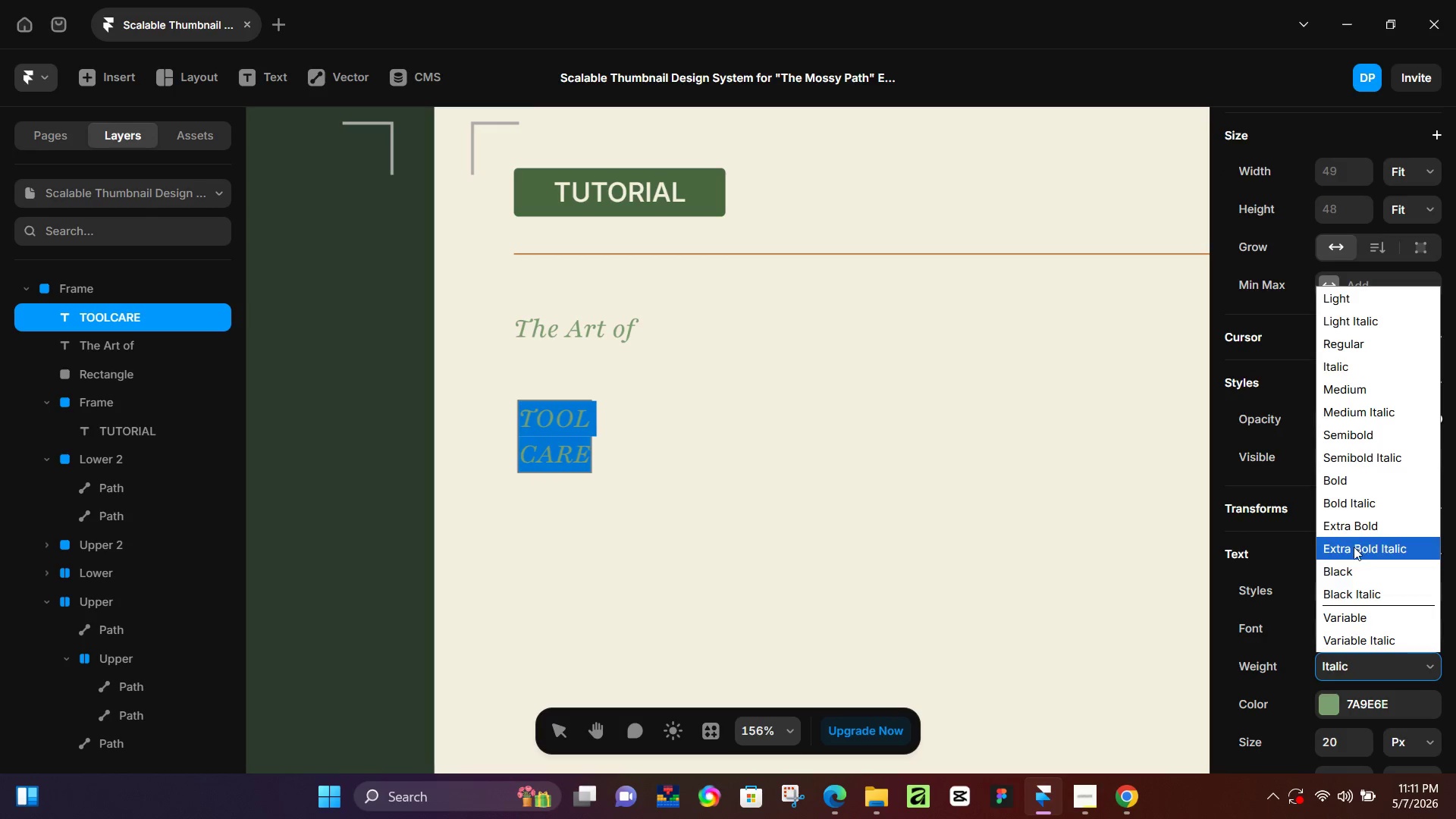 
left_click([1350, 580])
 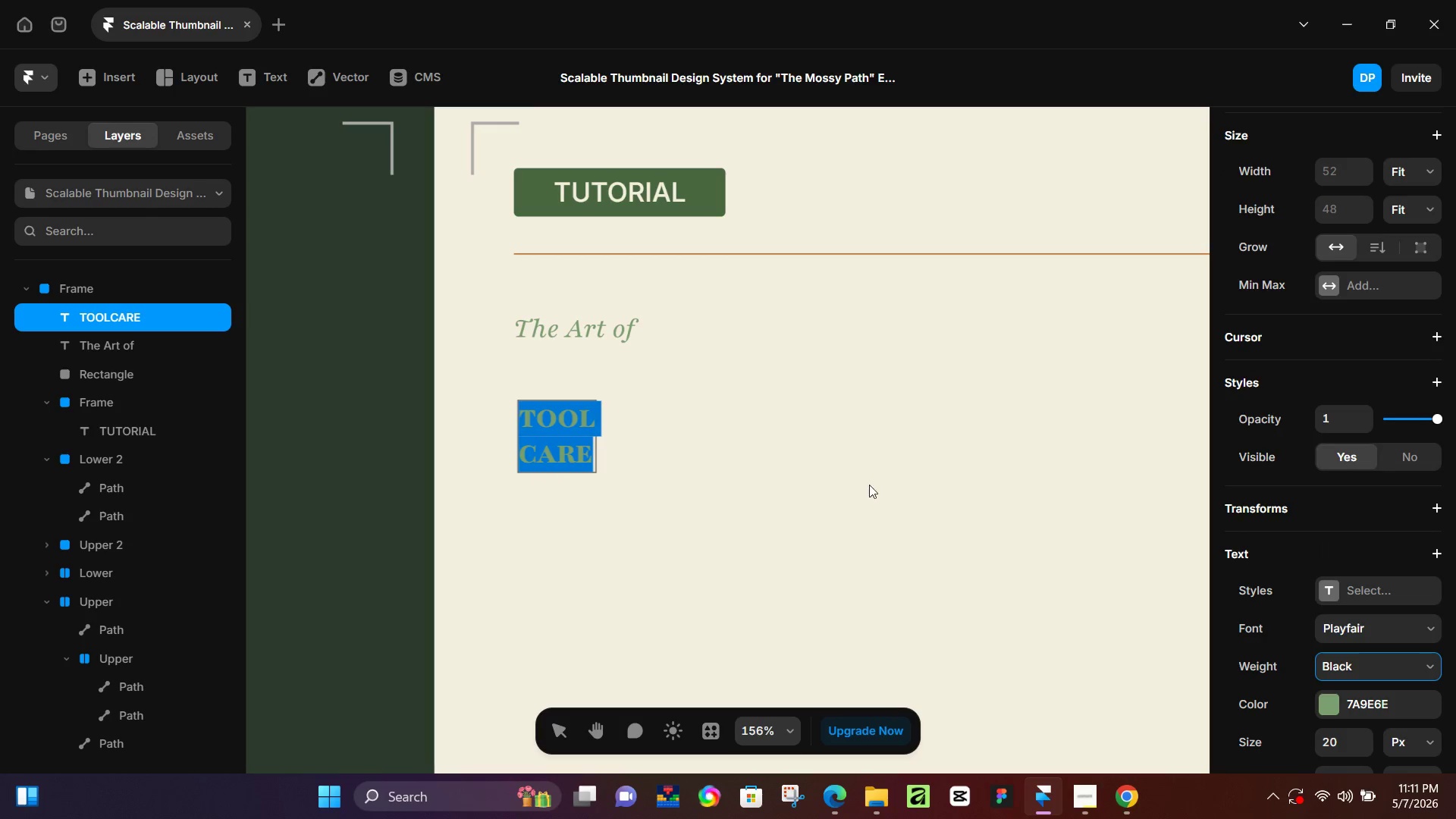 
left_click([861, 482])
 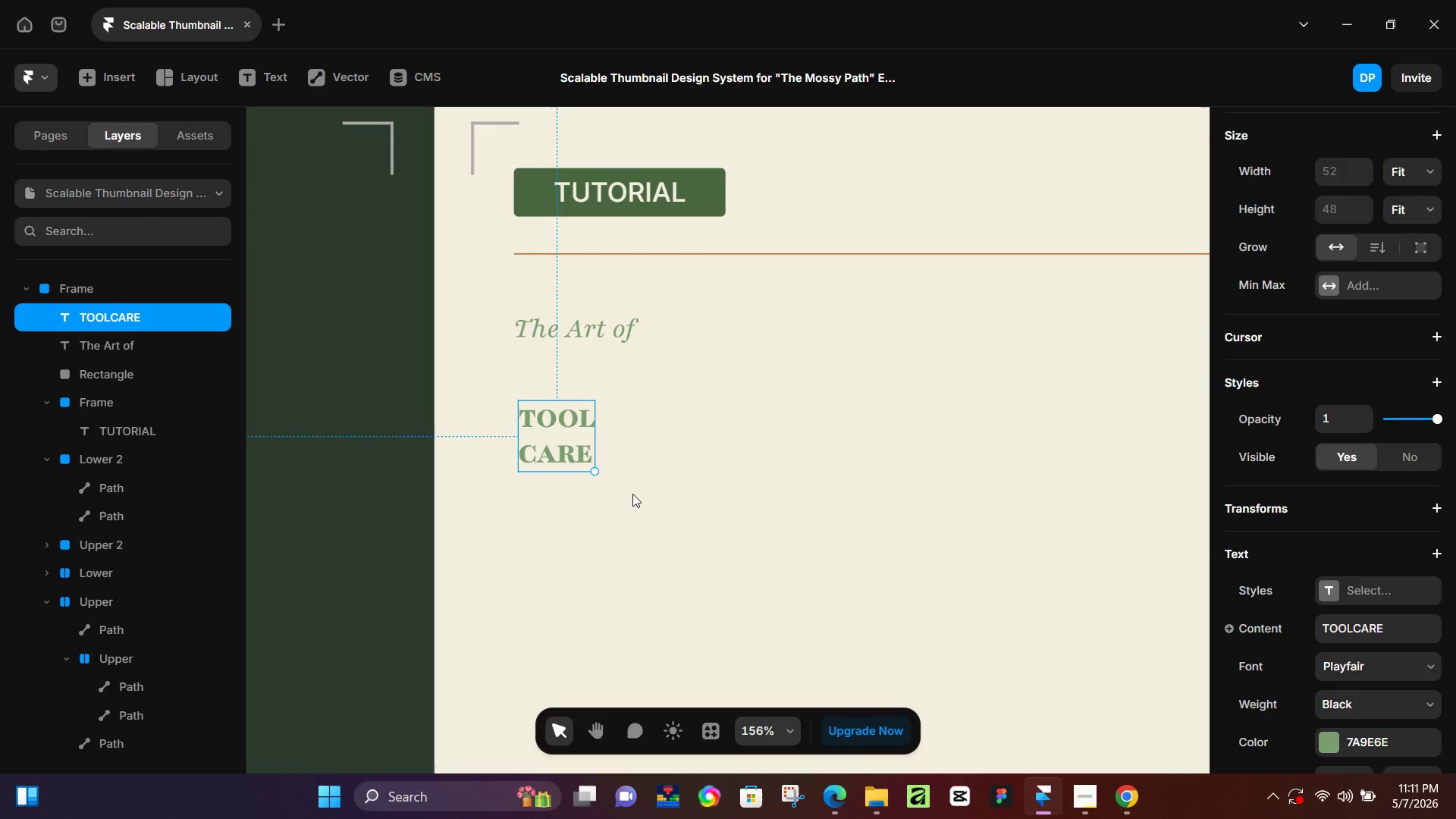 
key(K)
 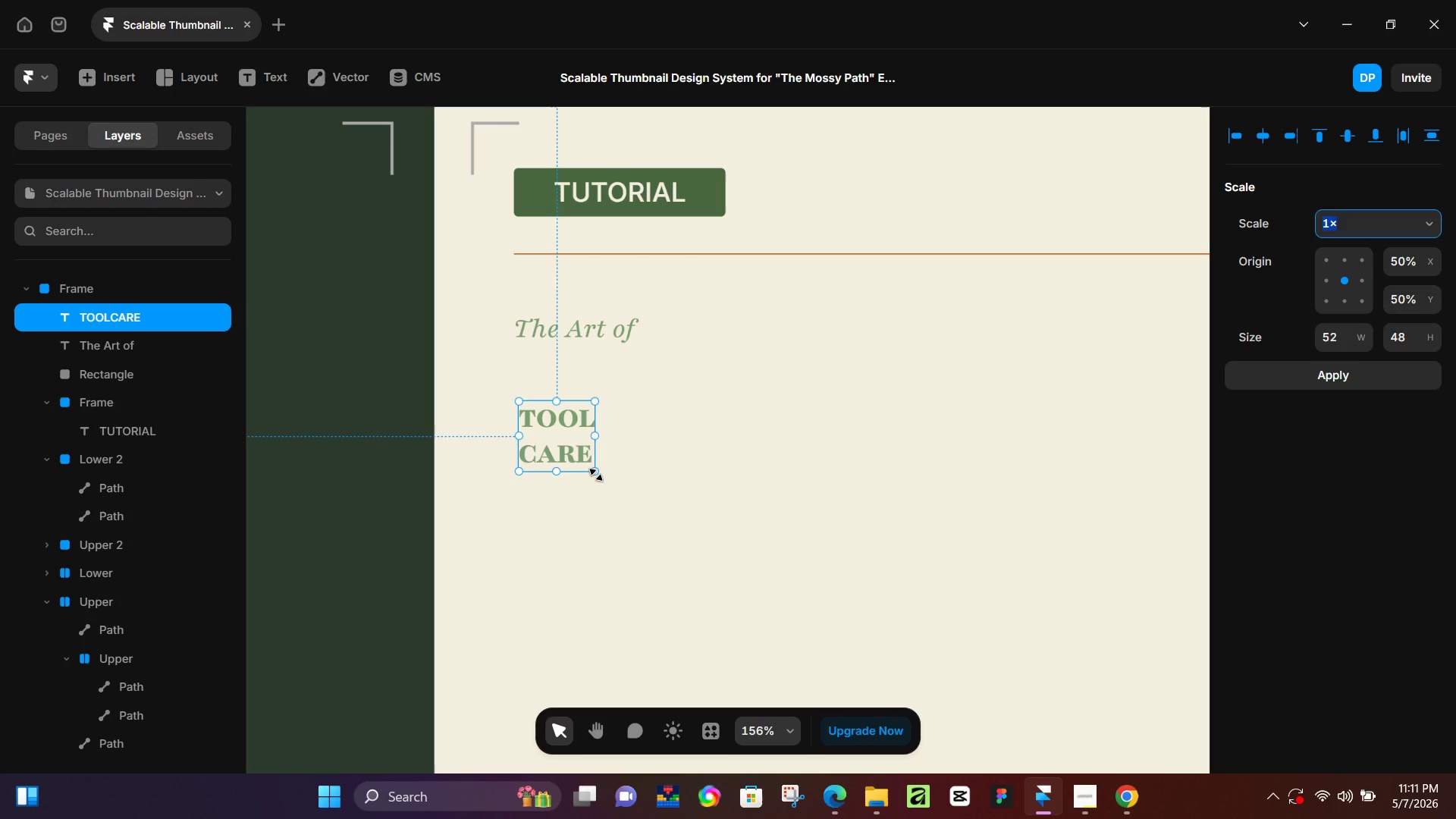 
left_click_drag(start_coordinate=[596, 475], to_coordinate=[972, 620])
 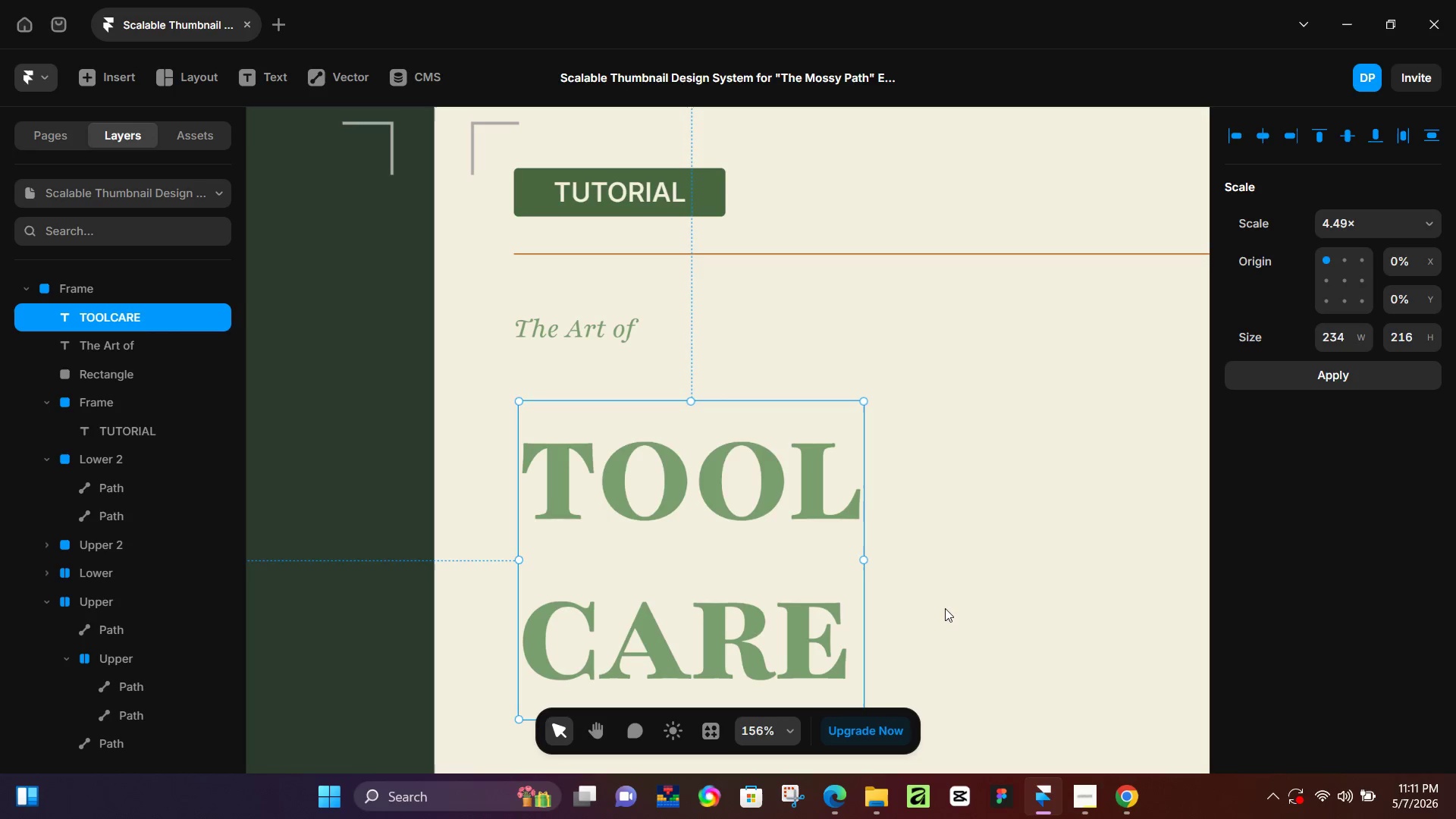 
hold_key(key=ControlLeft, duration=0.61)
scroll: coordinate [882, 571], scroll_direction: down, amount: 7.0
 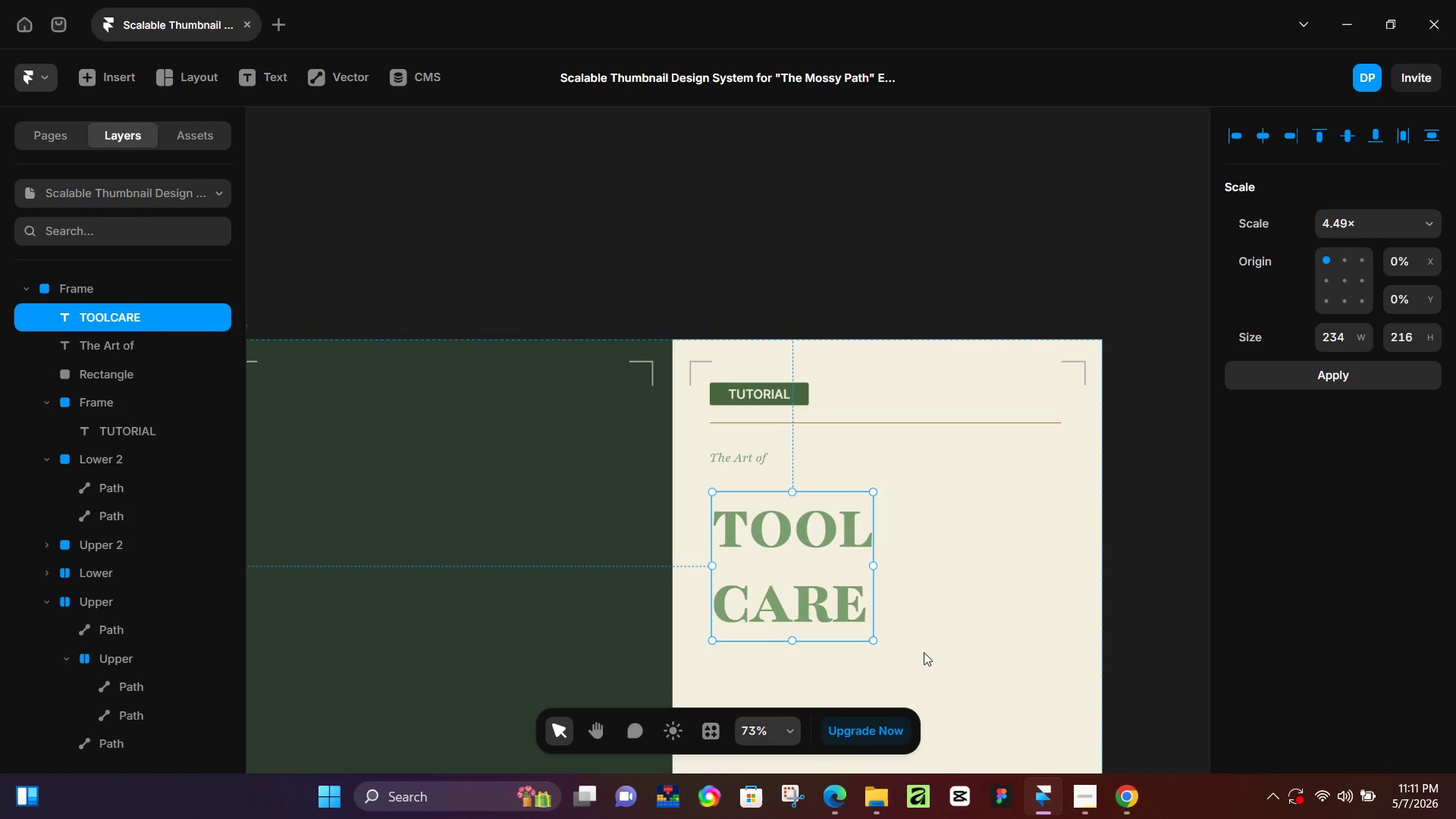 
hold_key(key=Space, duration=0.58)
 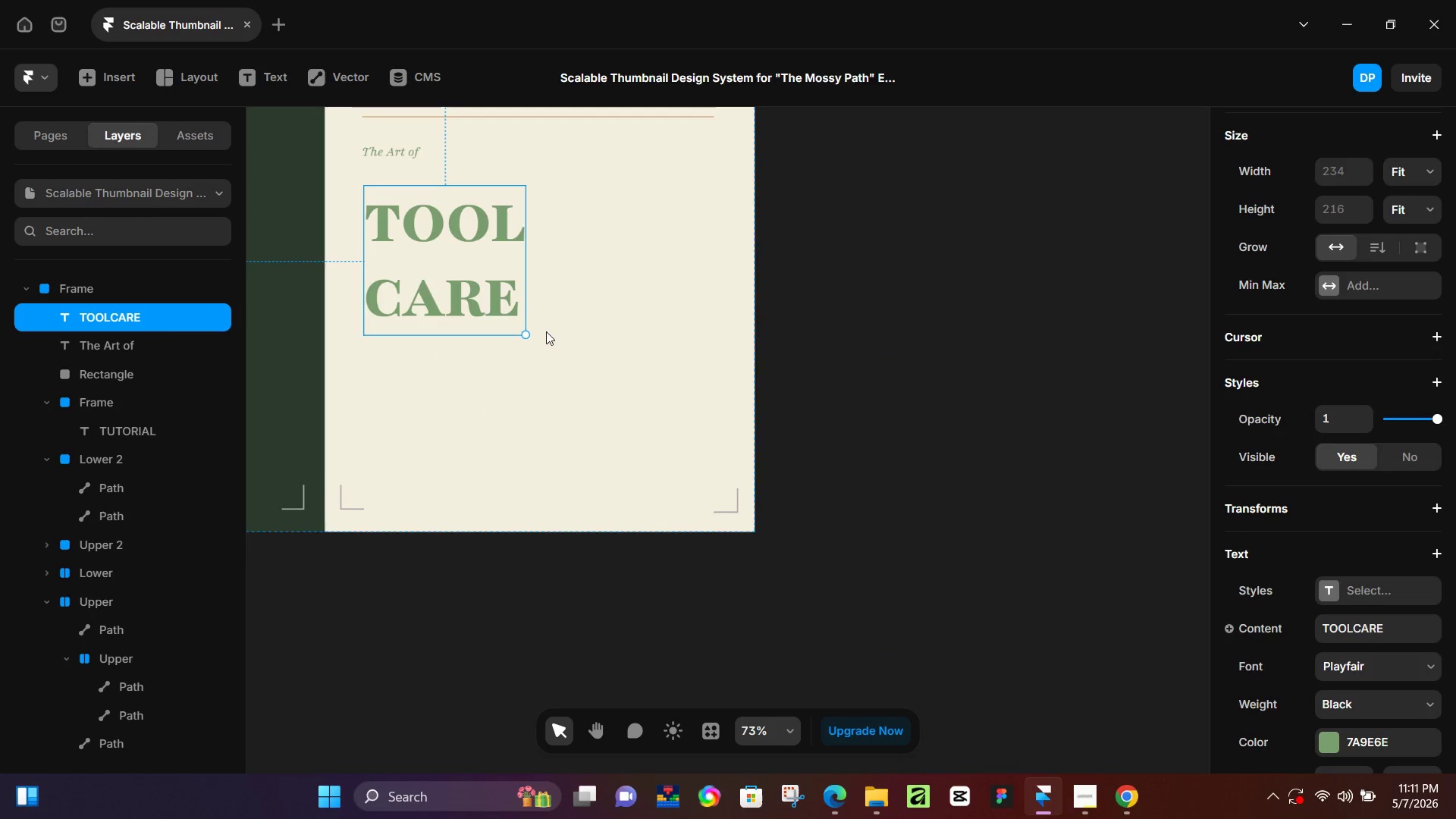 
left_click_drag(start_coordinate=[941, 659], to_coordinate=[592, 353])
 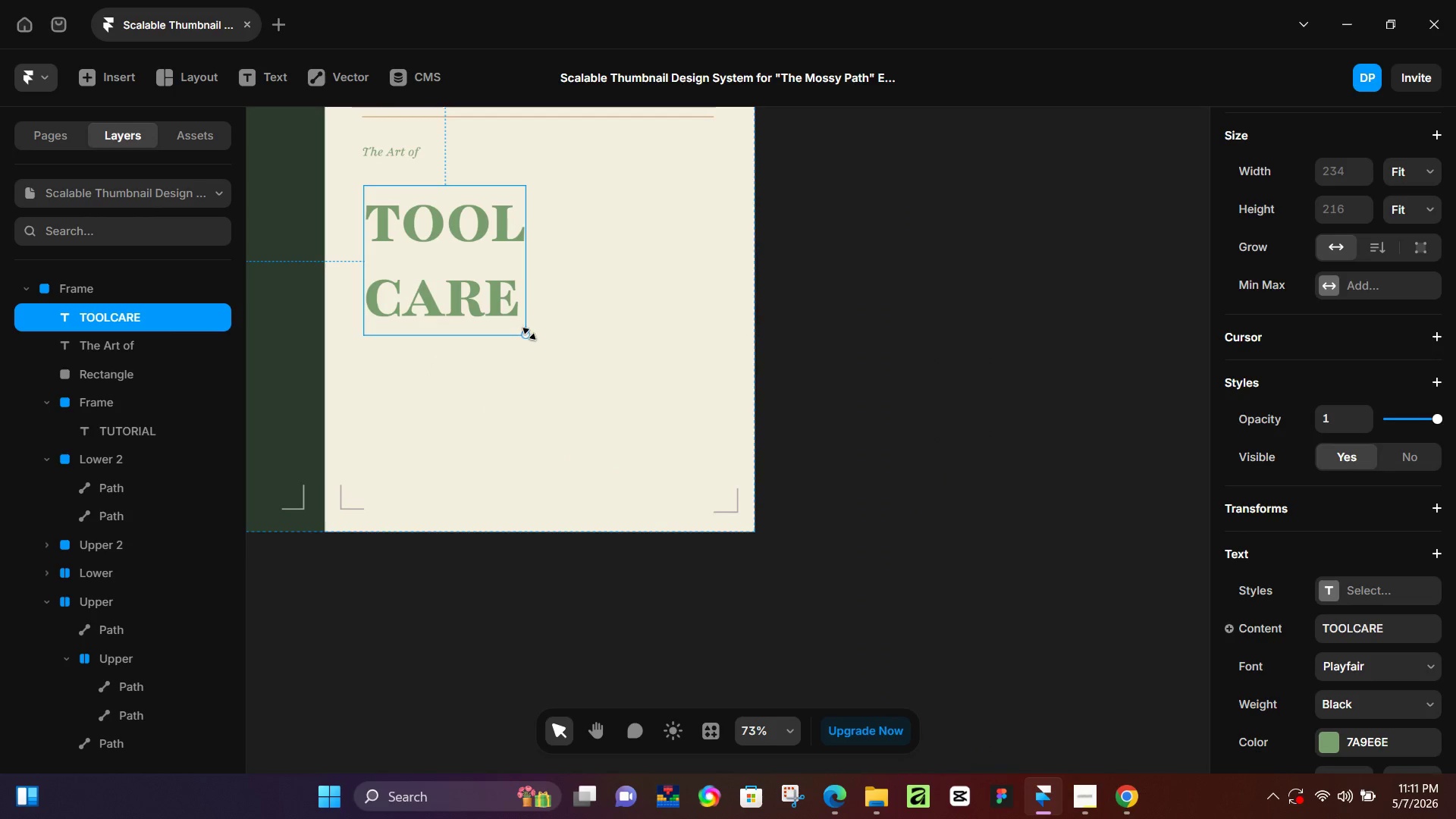 
left_click_drag(start_coordinate=[529, 334], to_coordinate=[637, 372])
 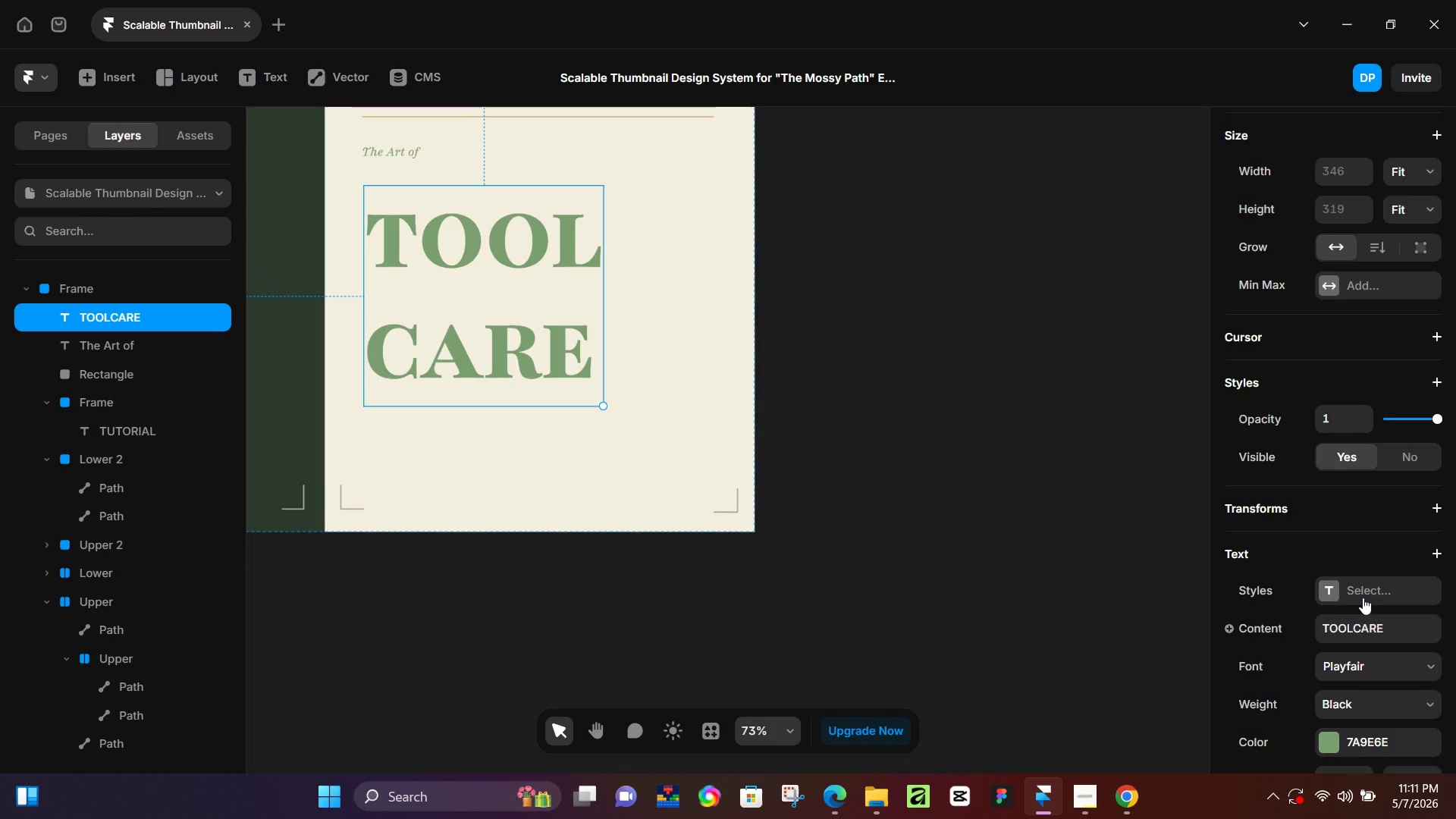 
scroll: coordinate [1363, 598], scroll_direction: down, amount: 5.0
 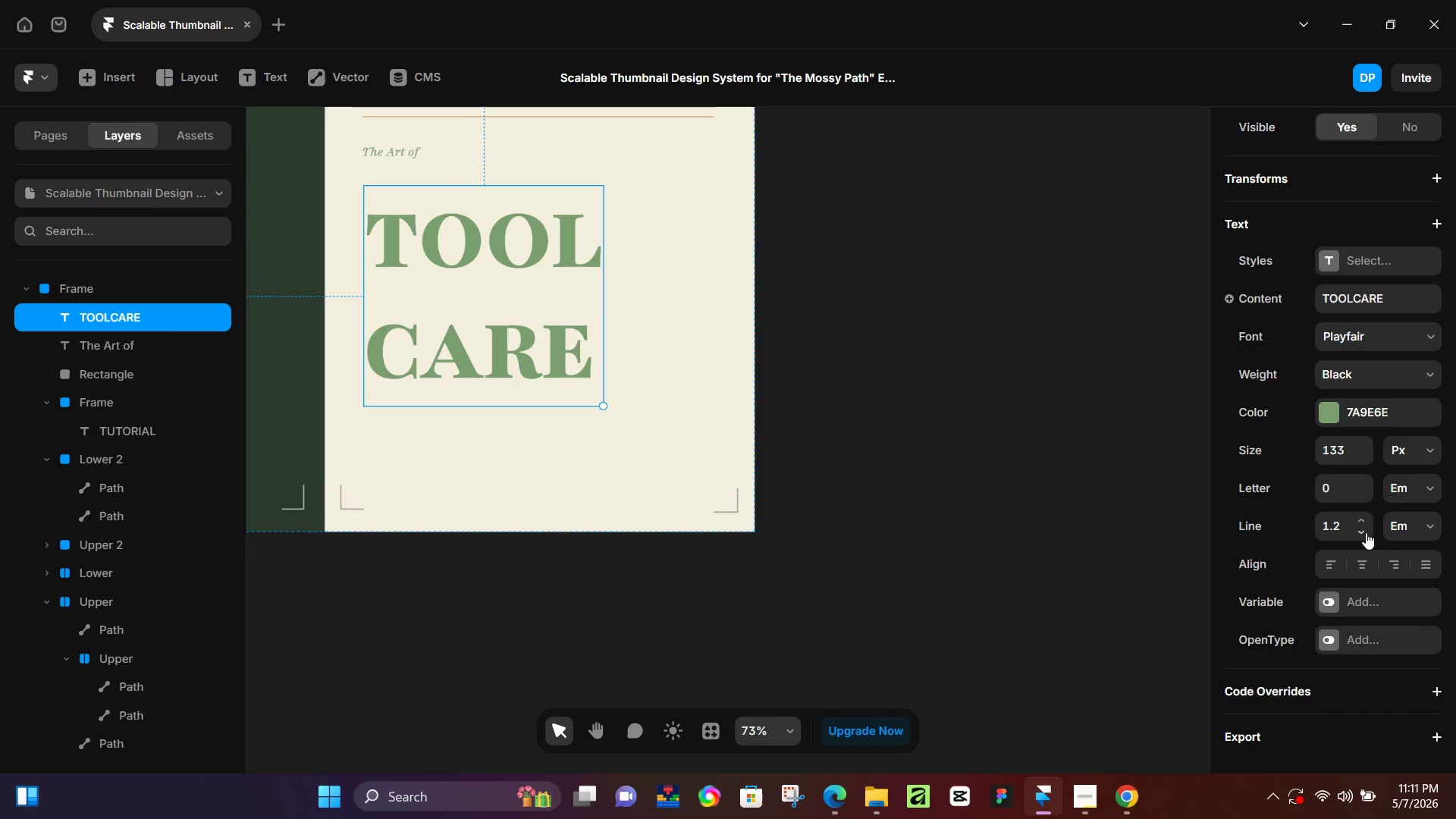 
double_click([1364, 532])
 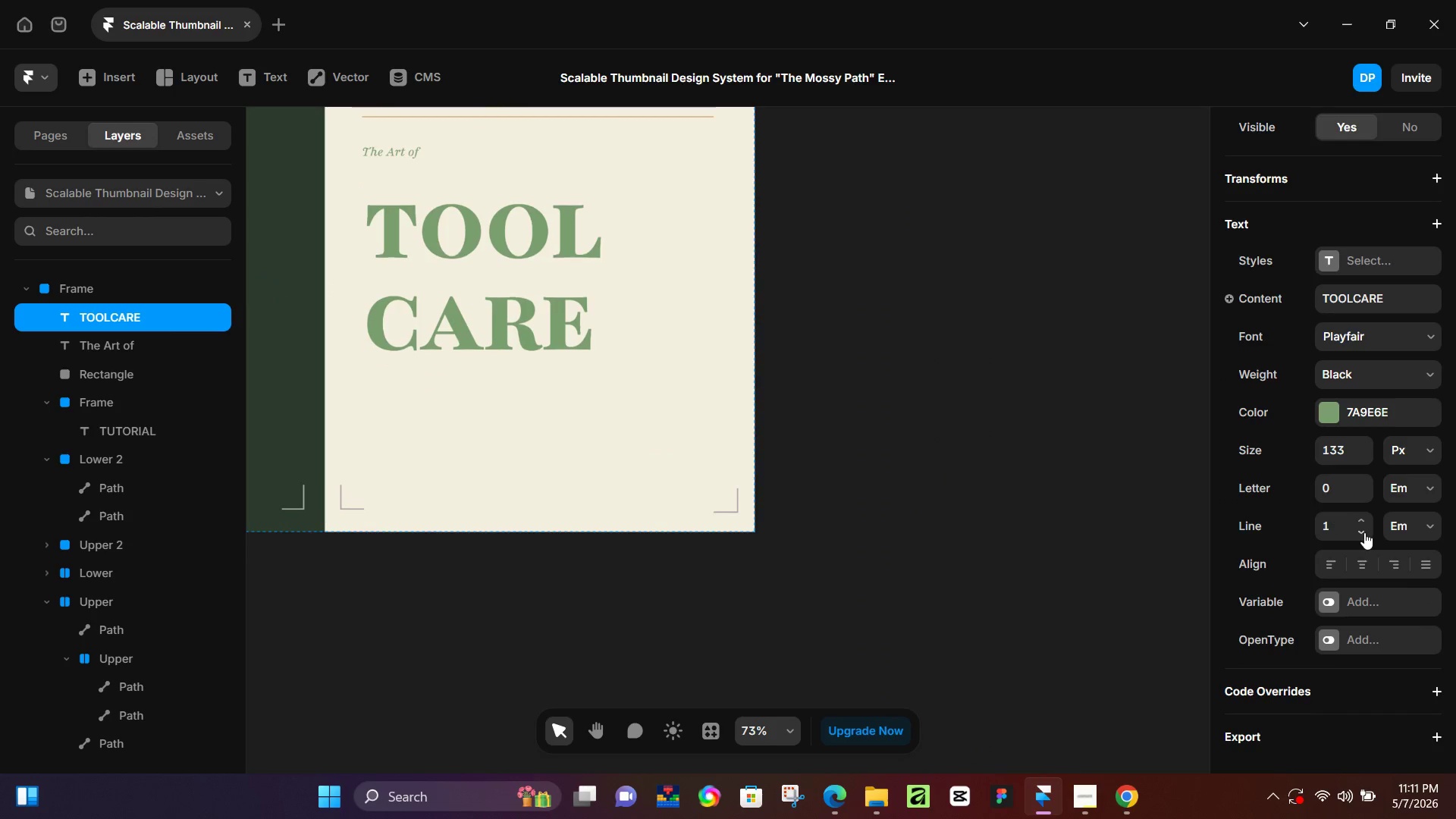 
triple_click([1364, 532])
 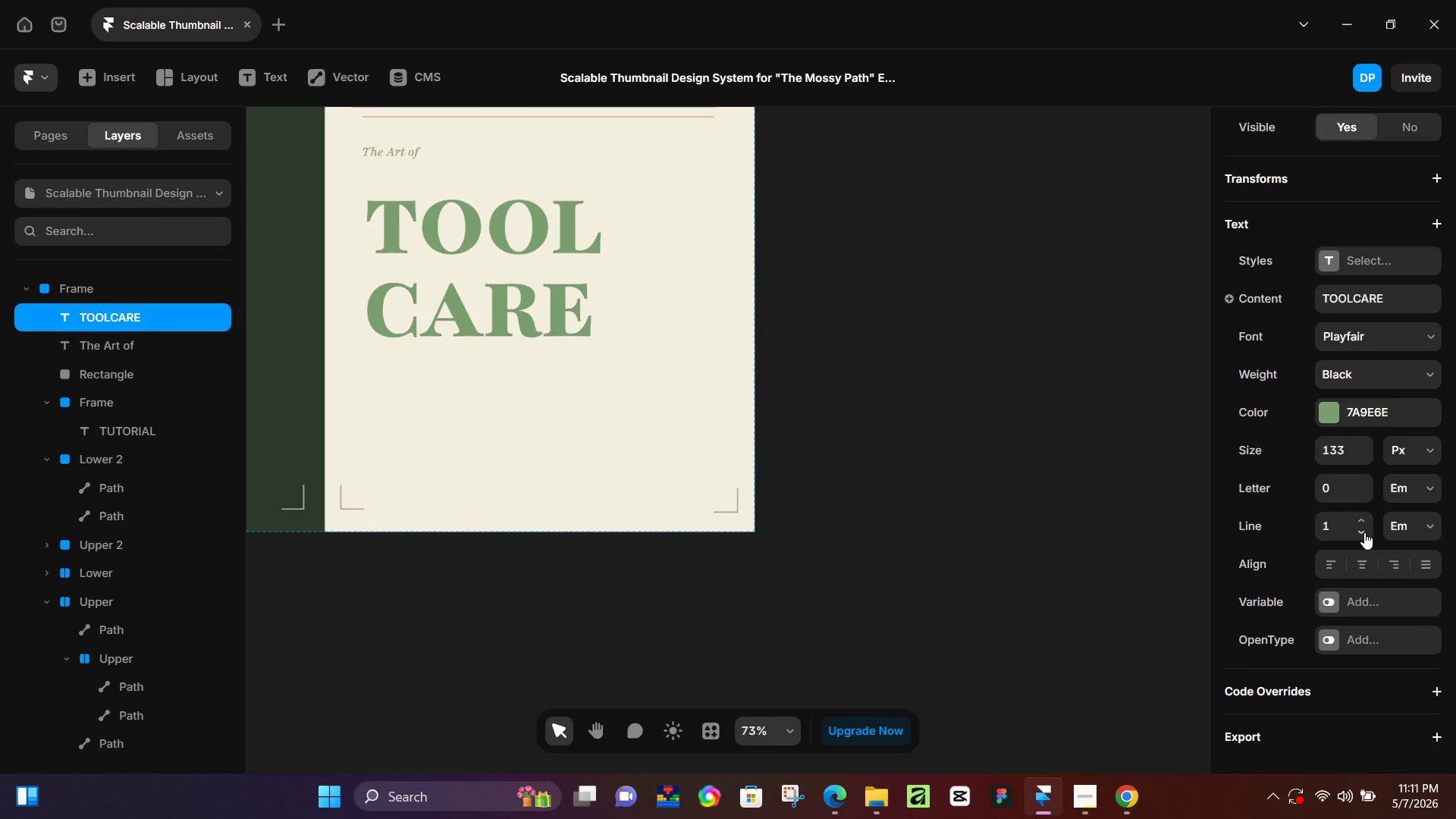 
triple_click([1364, 532])
 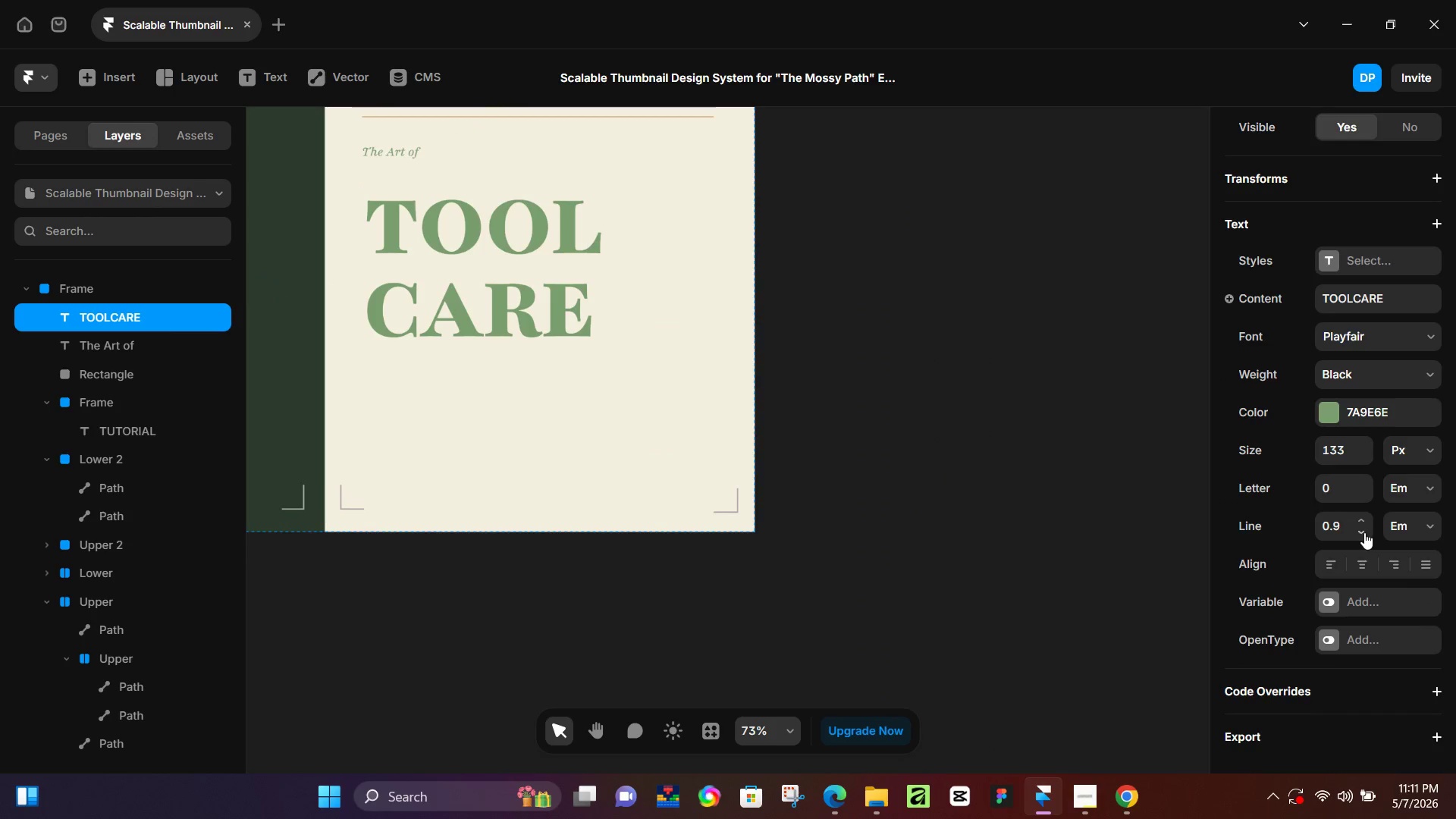 
triple_click([1364, 532])
 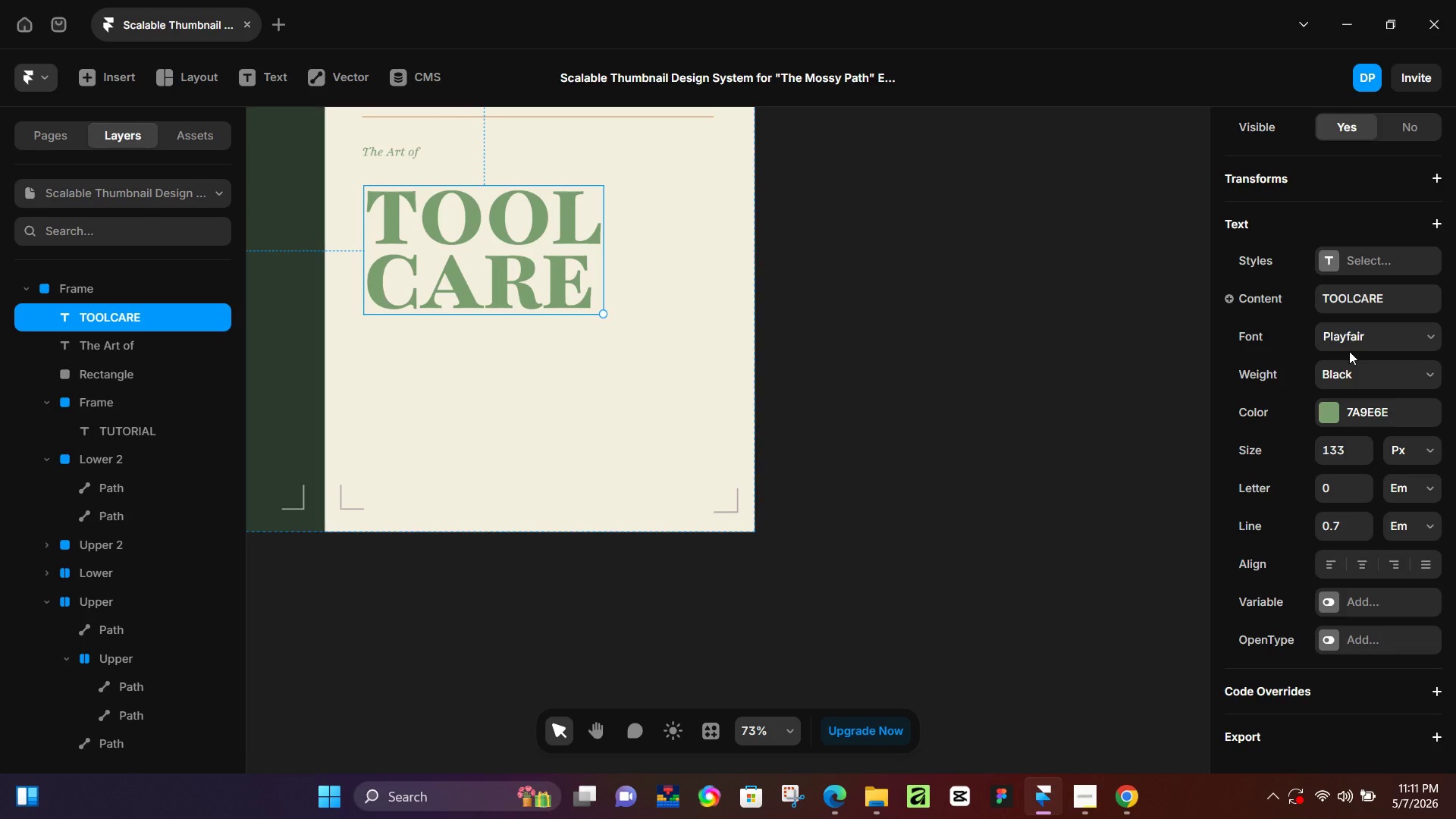 
wait(6.36)
 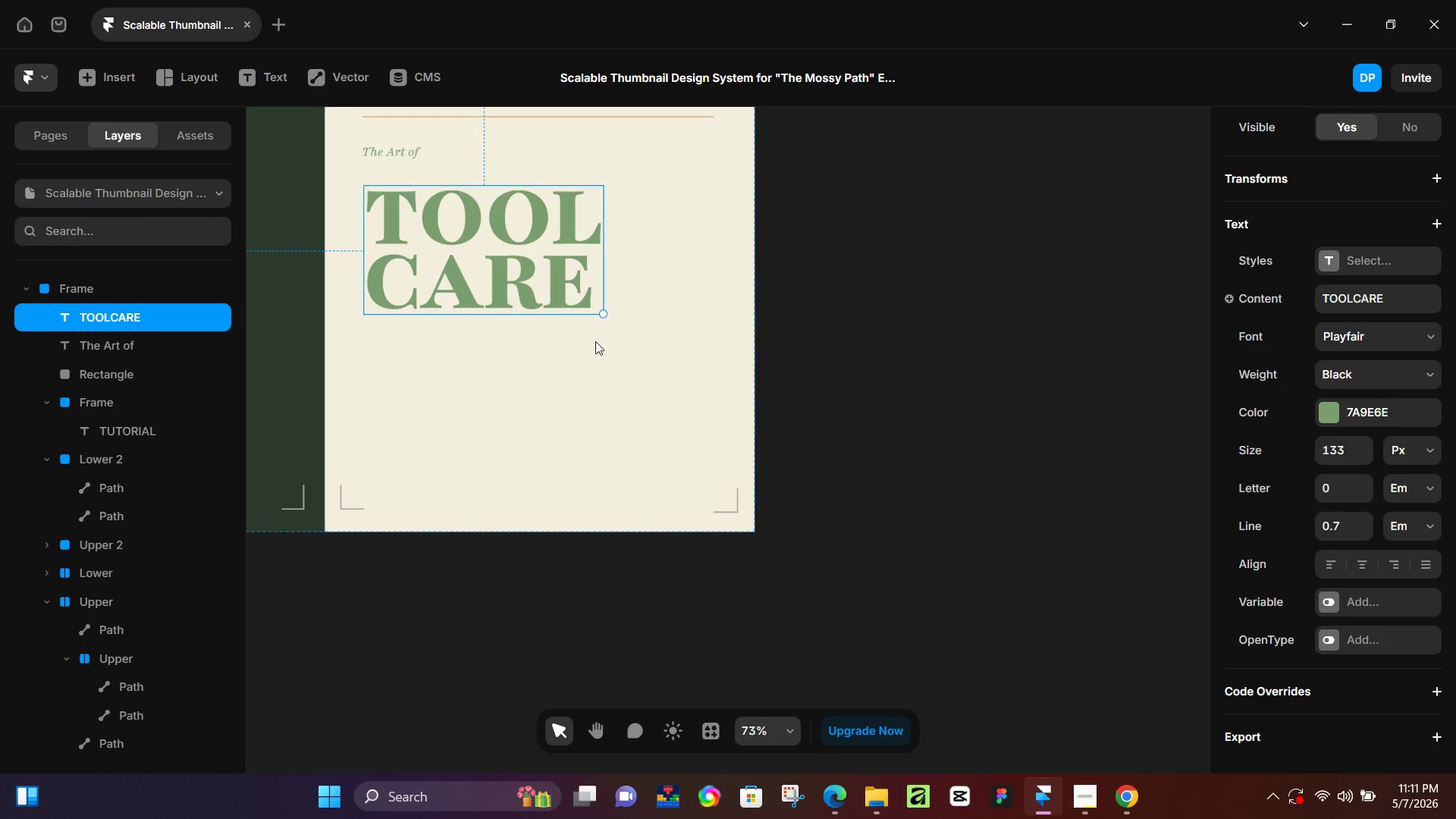 
left_click([1351, 367])
 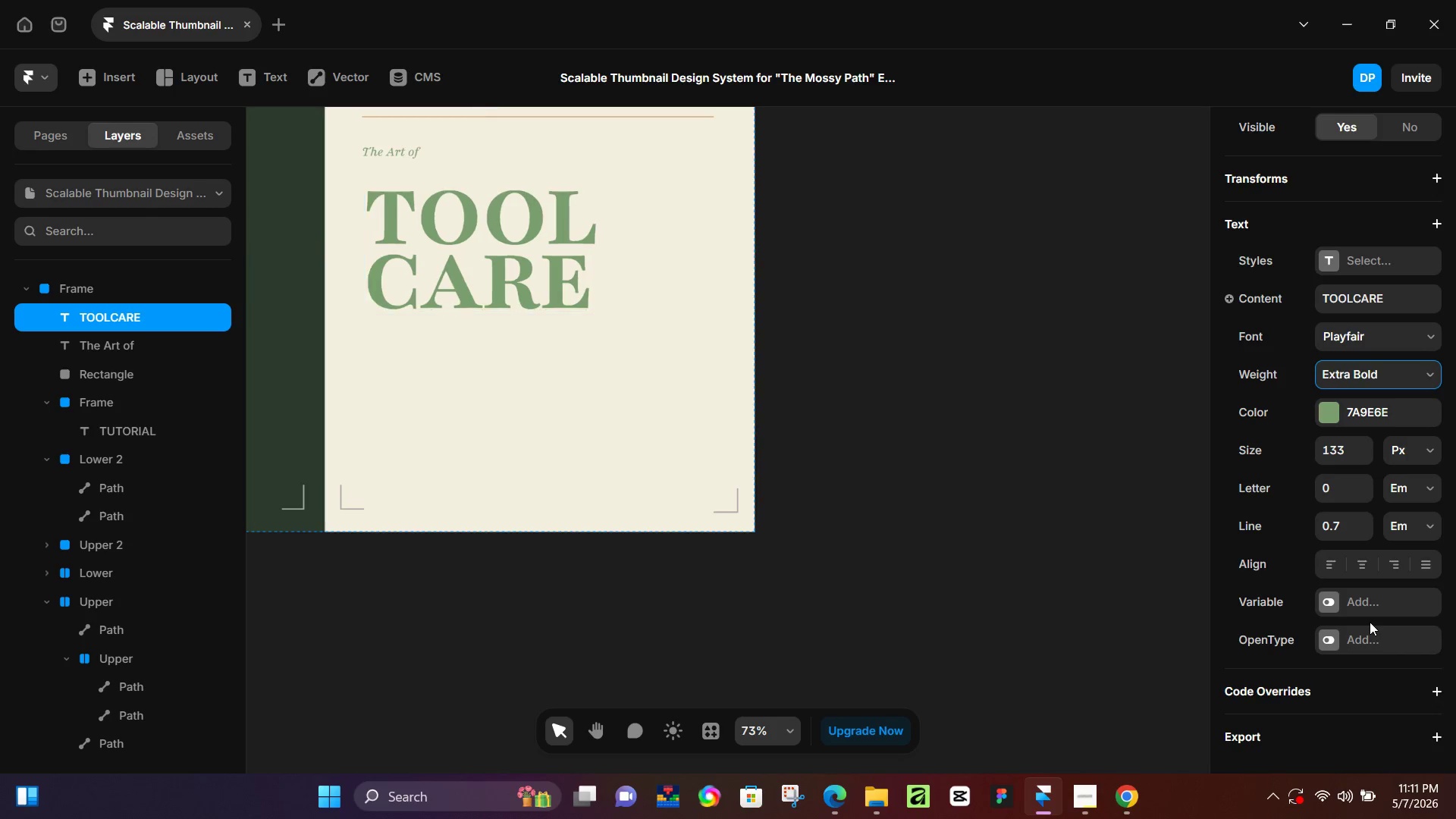 
left_click([833, 319])
 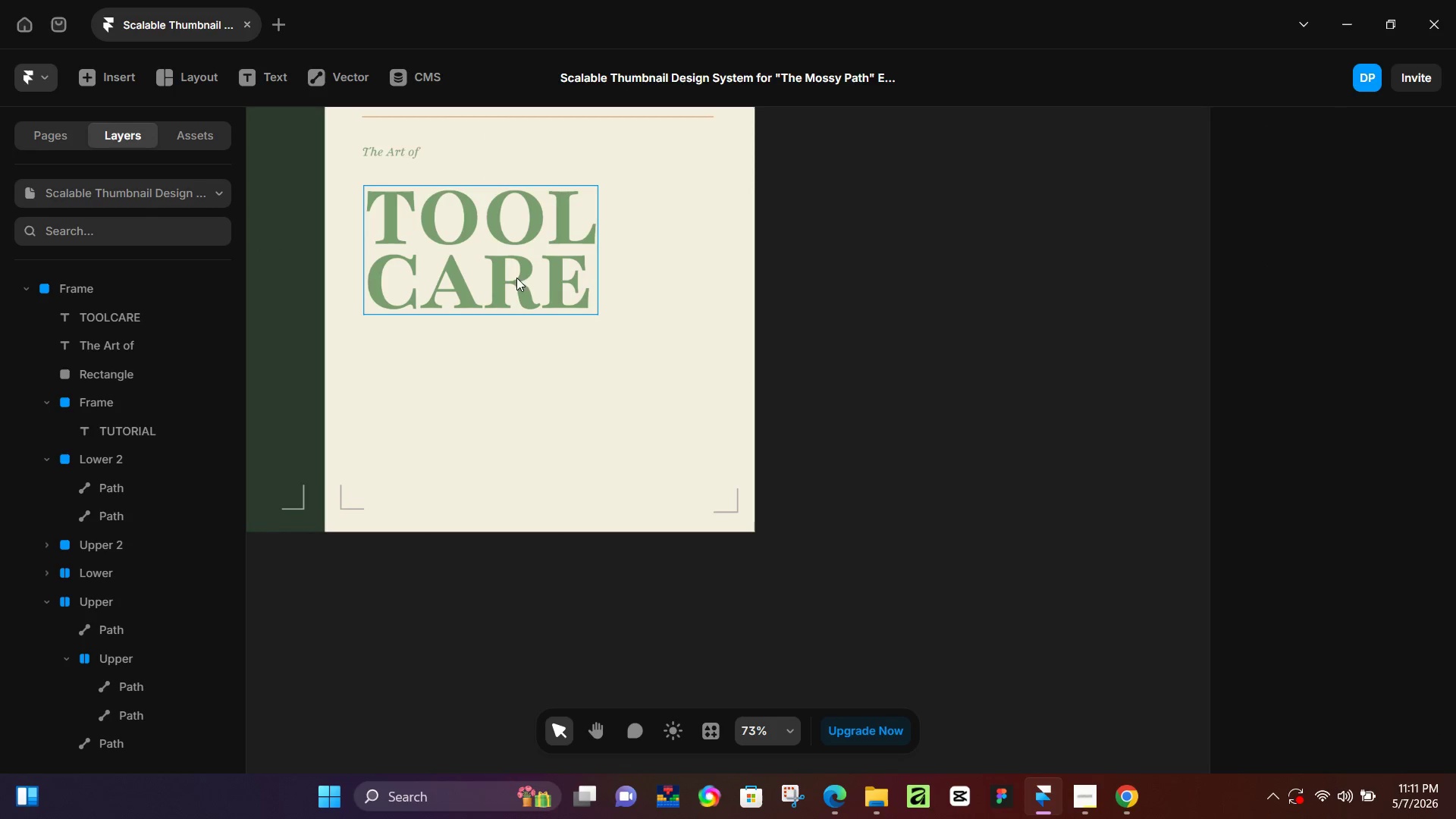 
left_click([513, 280])
 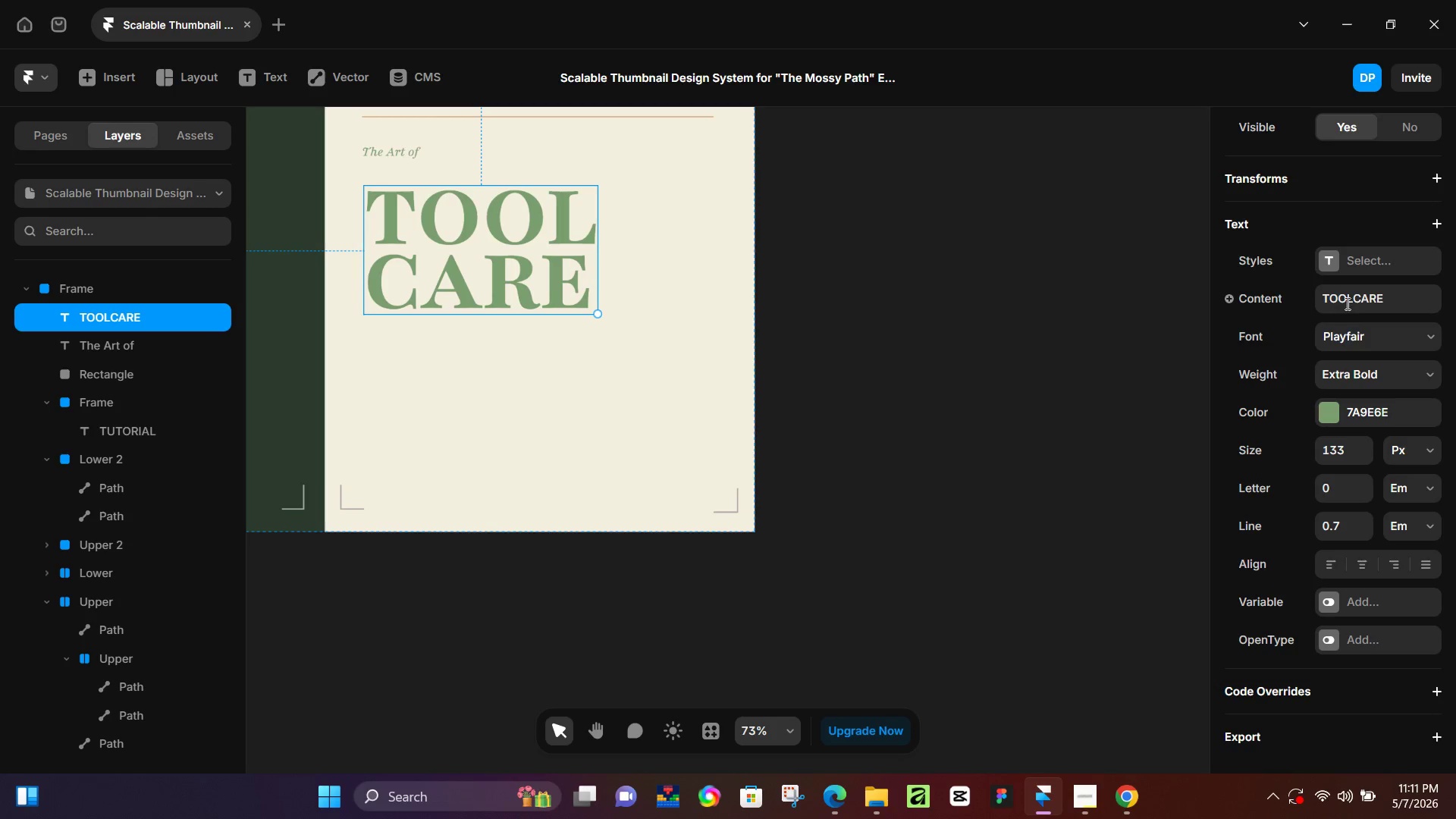 
left_click([1345, 340])
 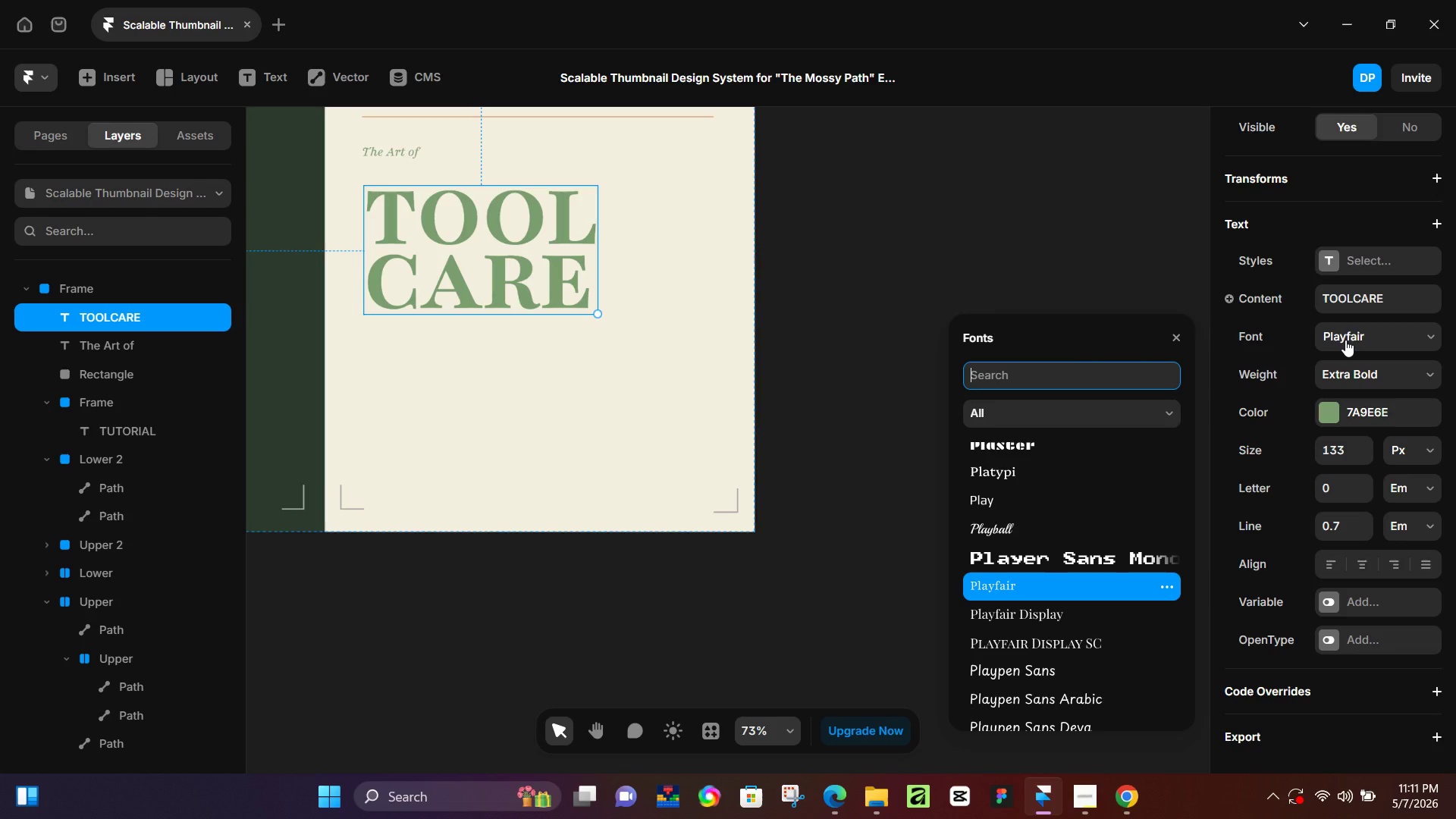 
type(times)
 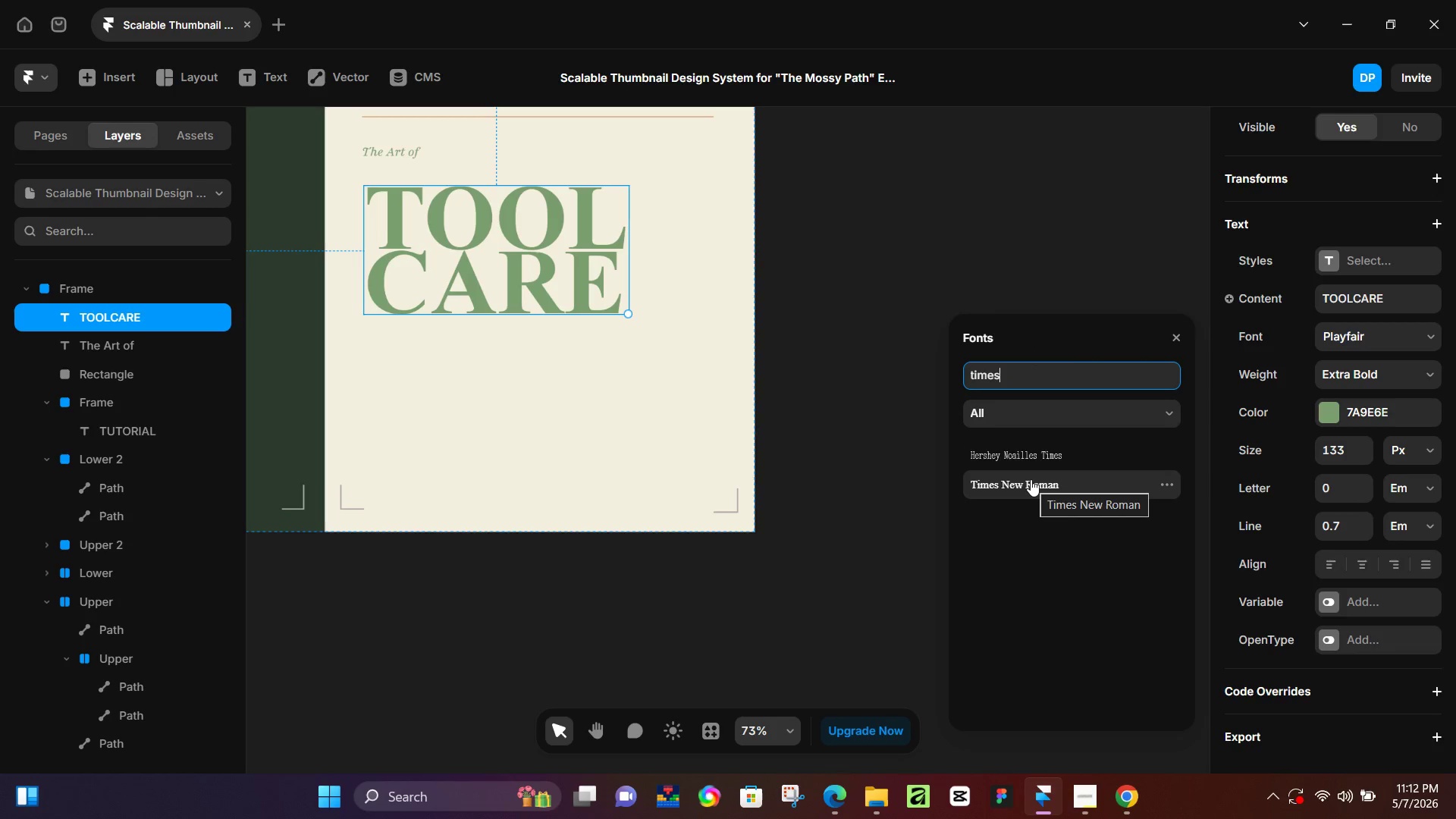 
left_click([1031, 479])
 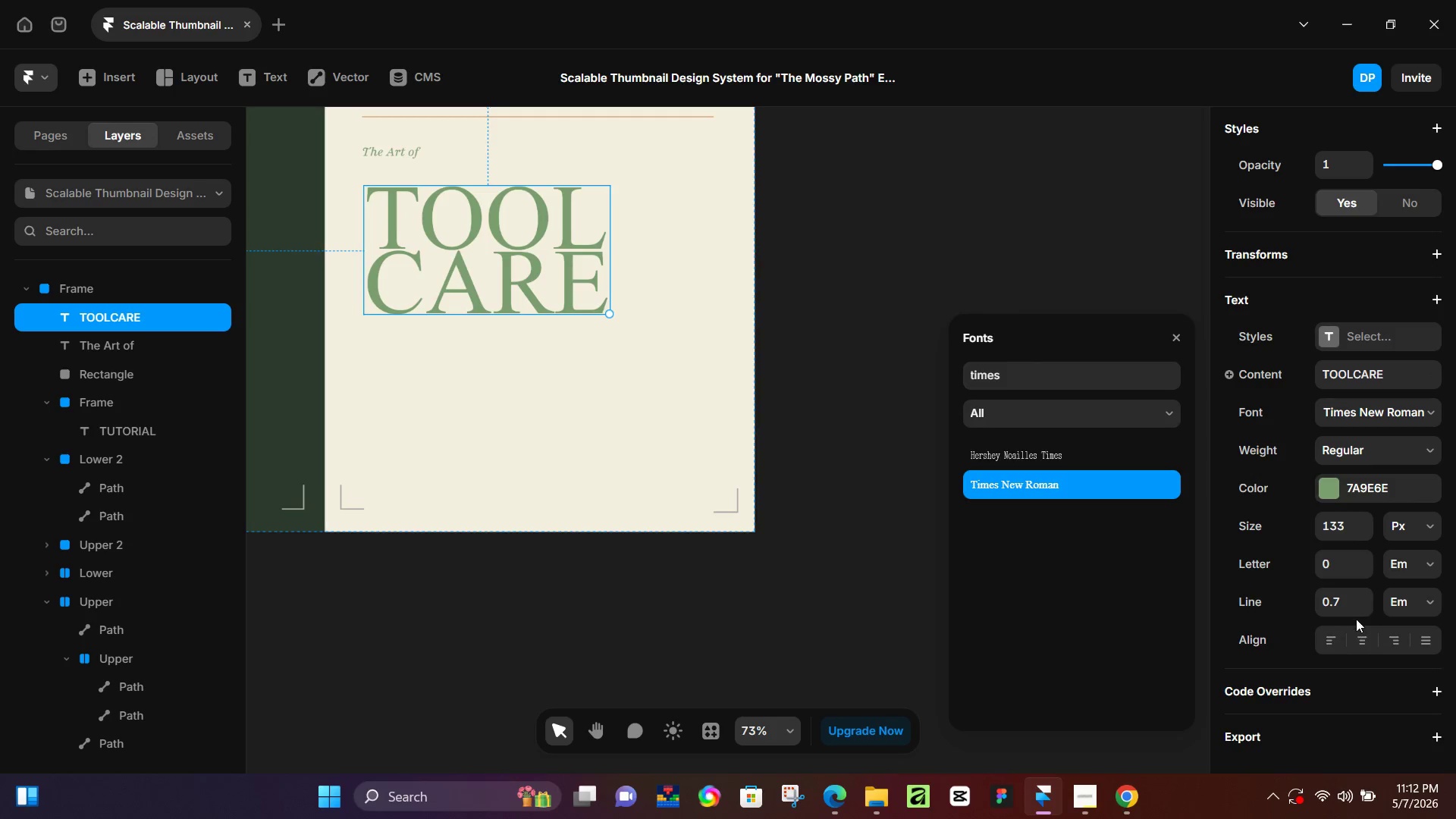 
double_click([1361, 601])
 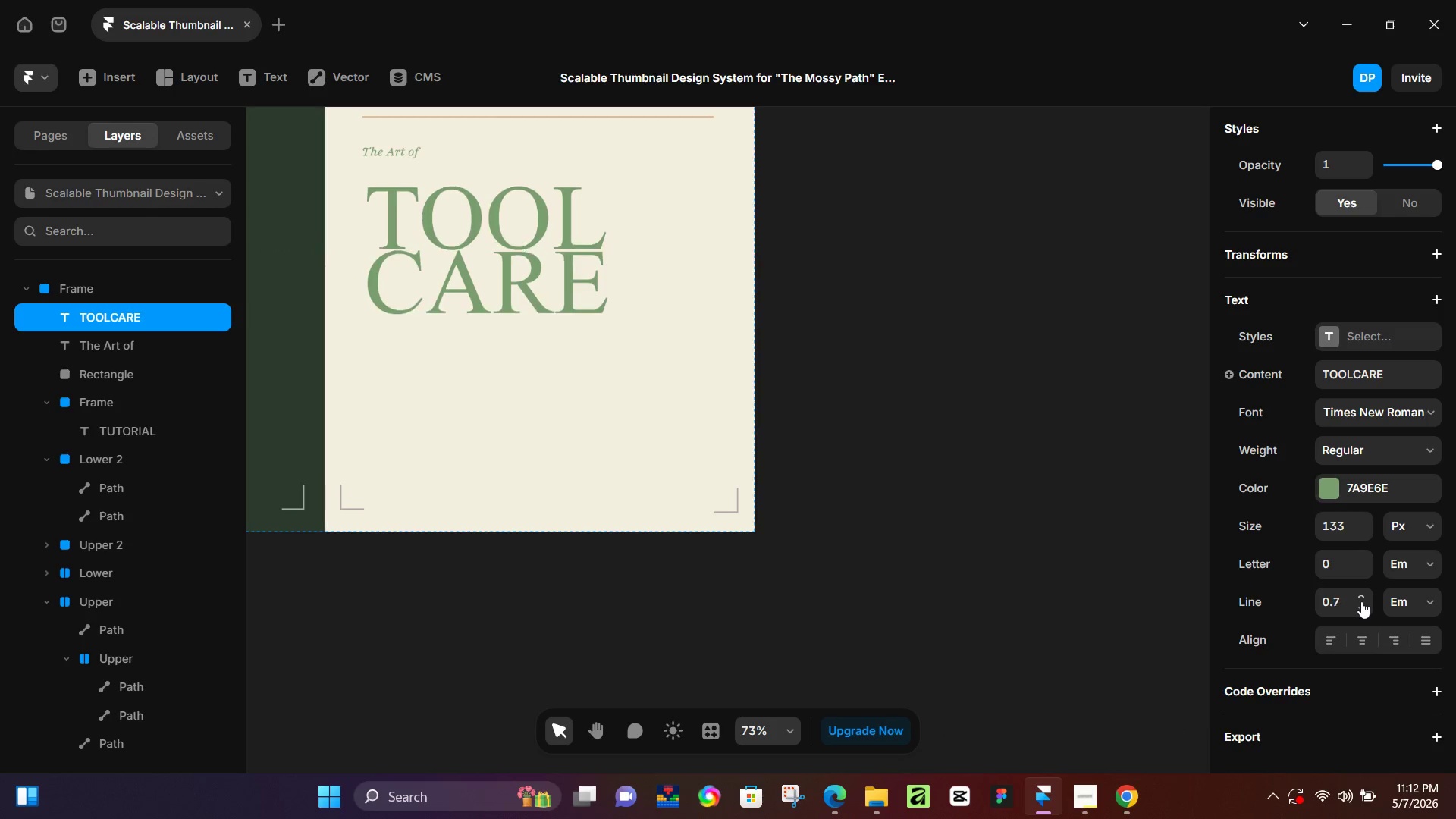 
triple_click([1361, 601])
 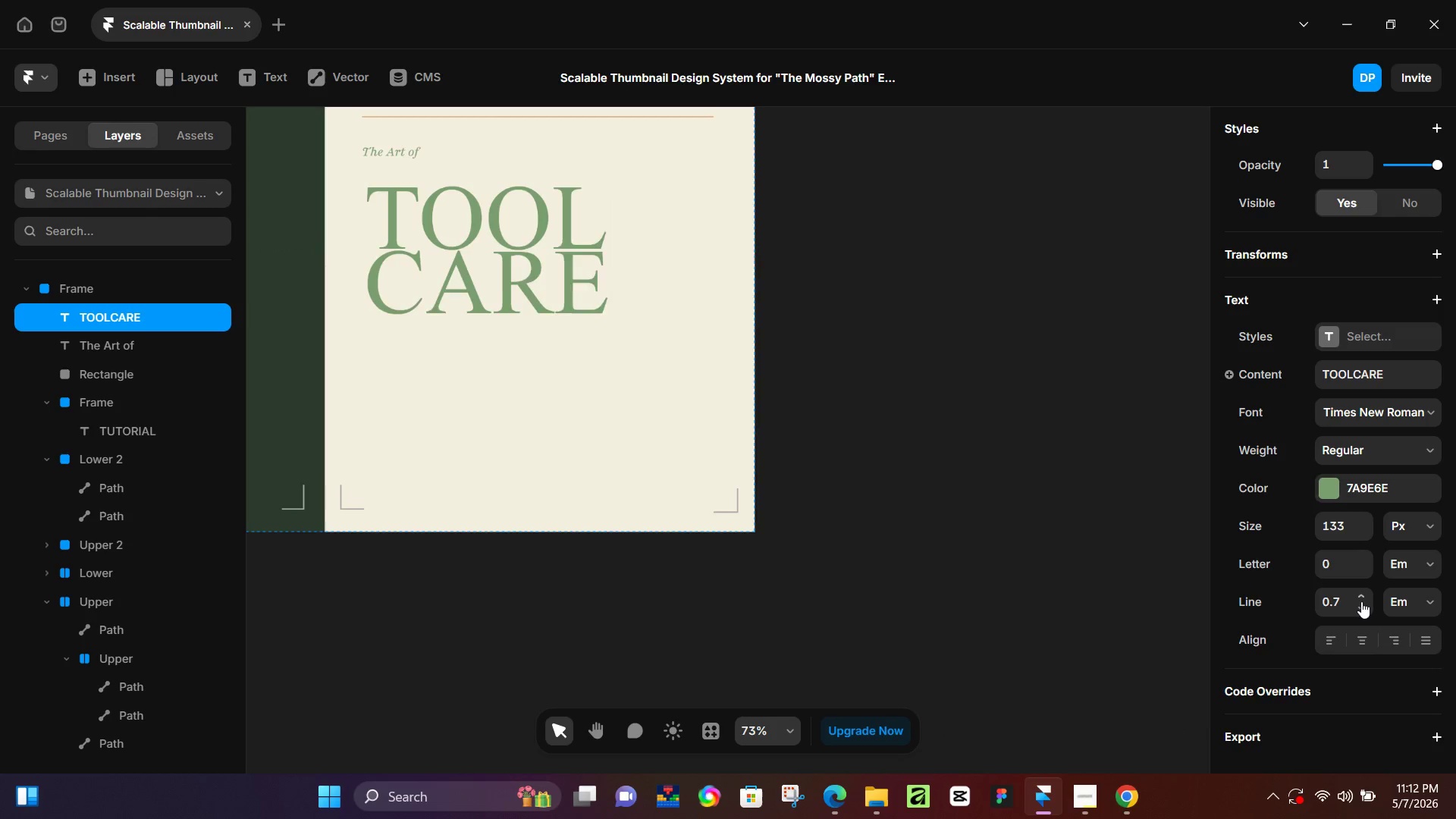 
triple_click([1361, 601])
 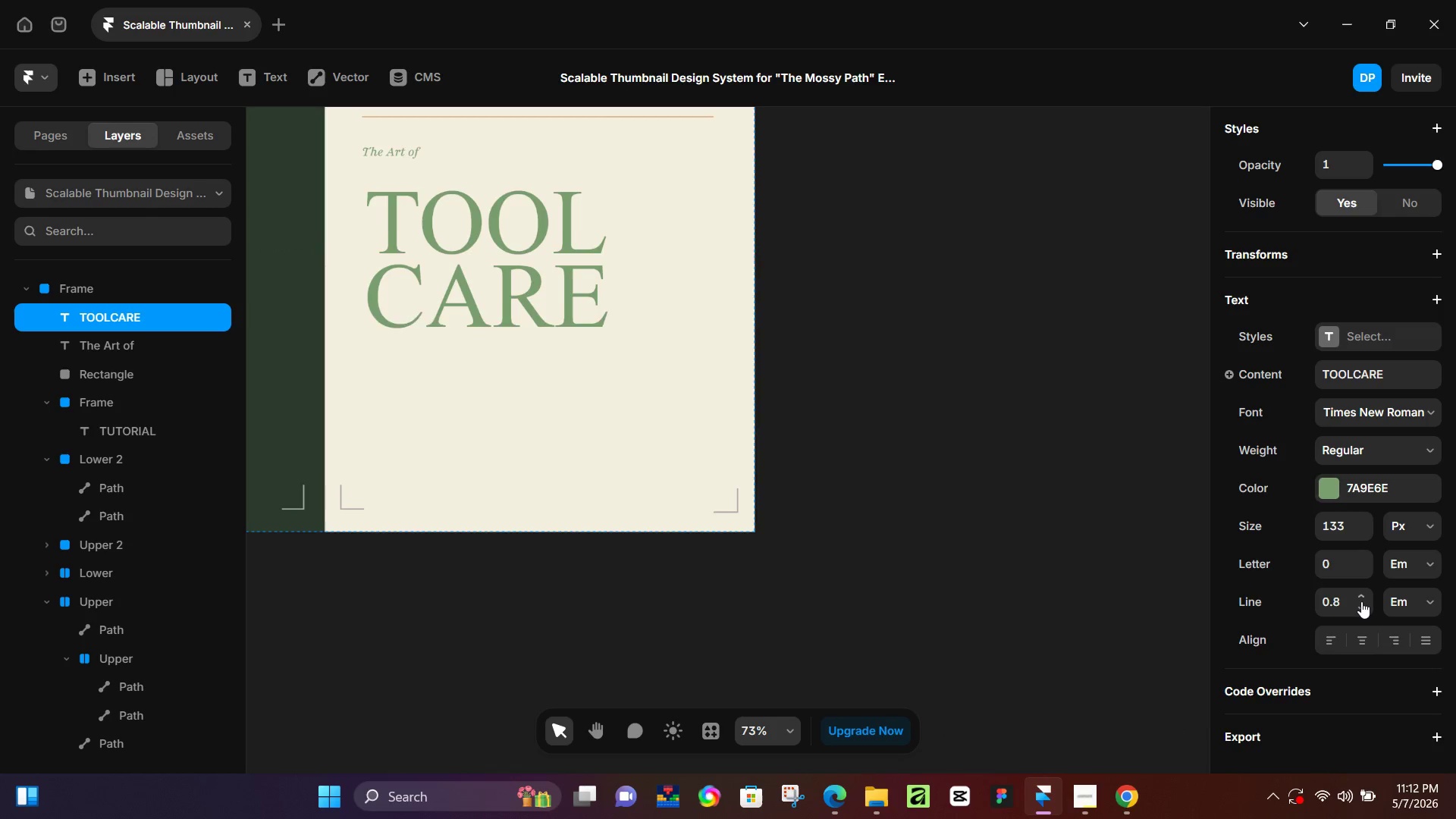 
triple_click([1361, 601])
 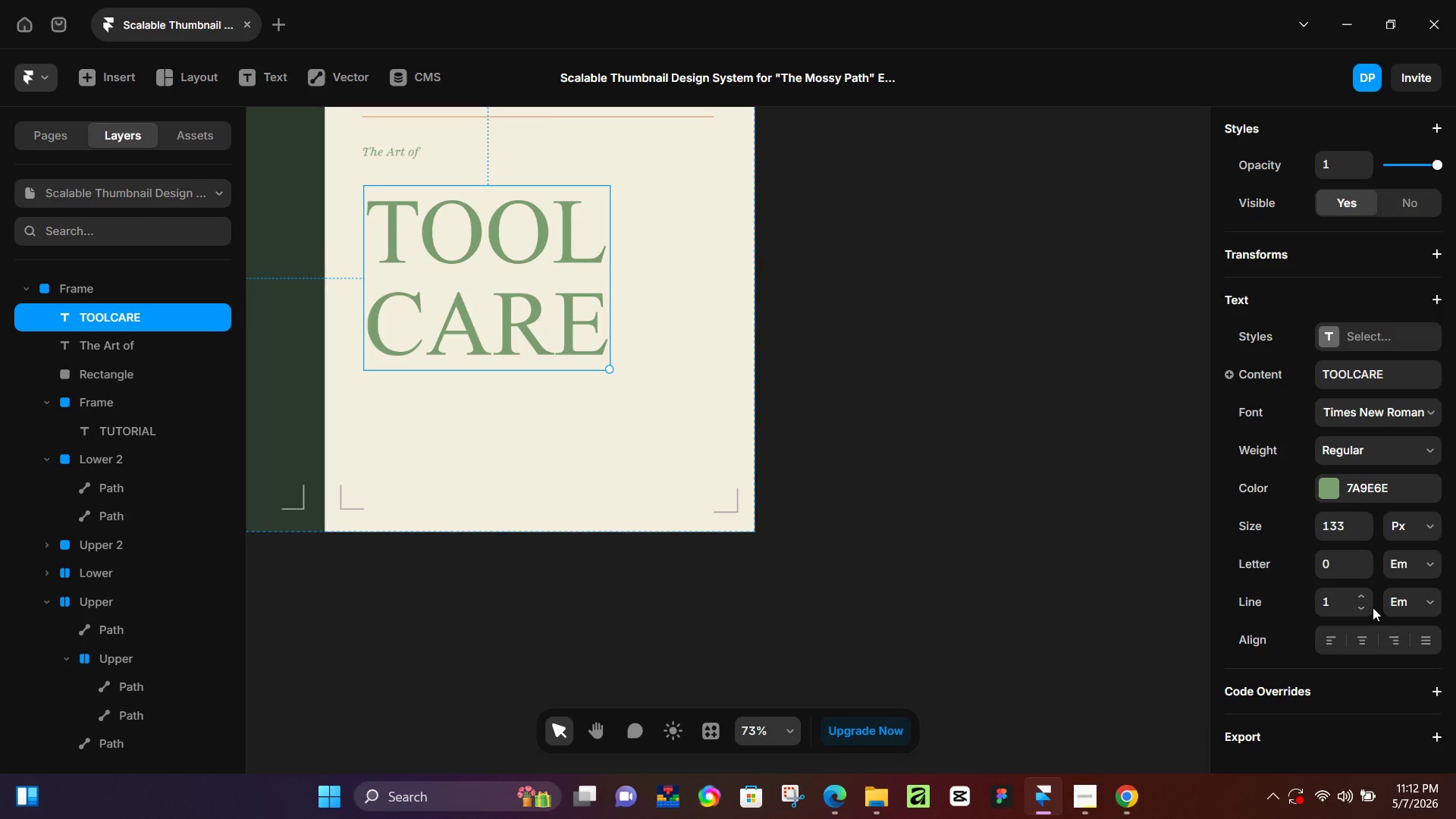 
left_click([1367, 612])
 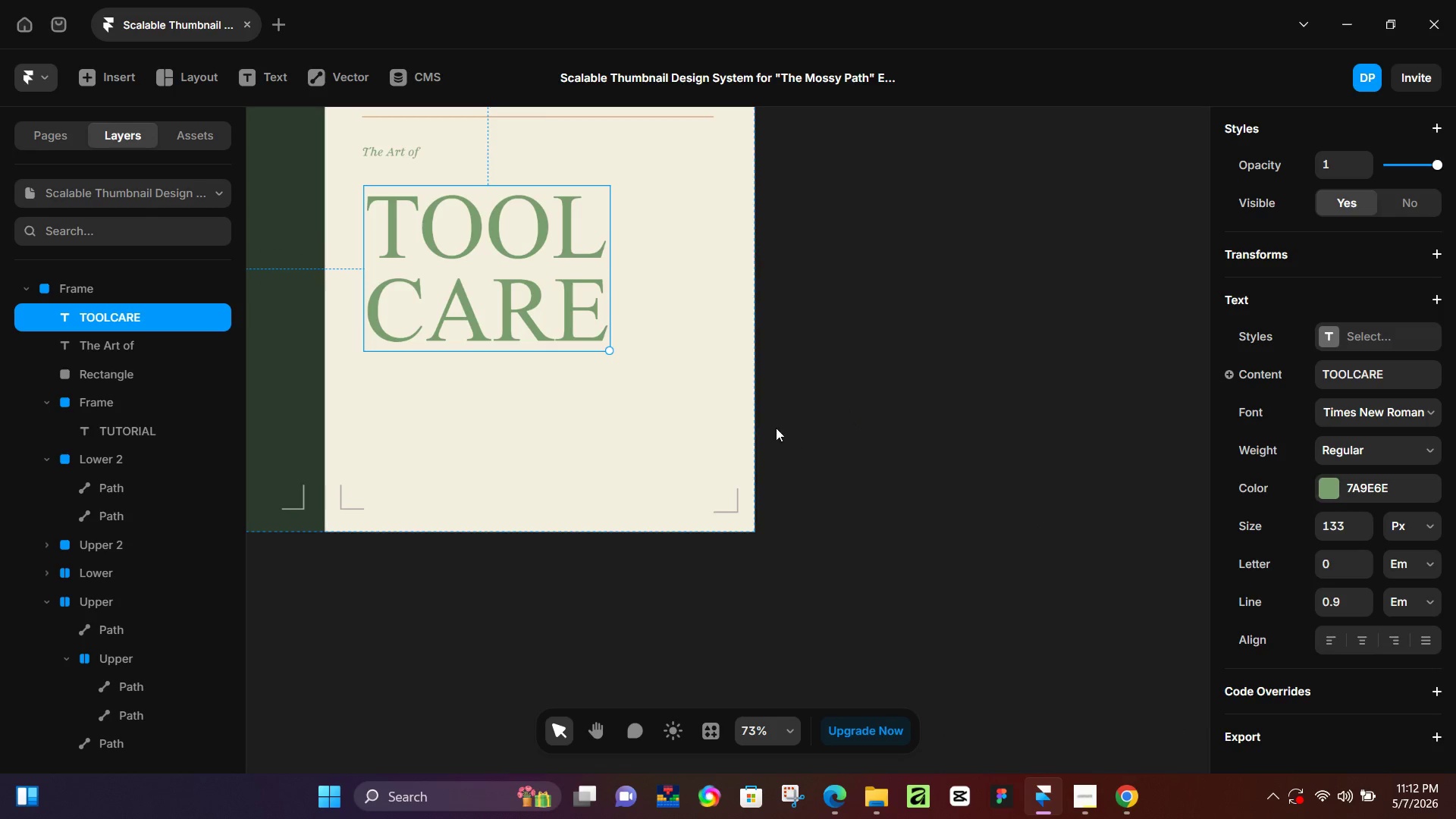 
left_click([890, 430])
 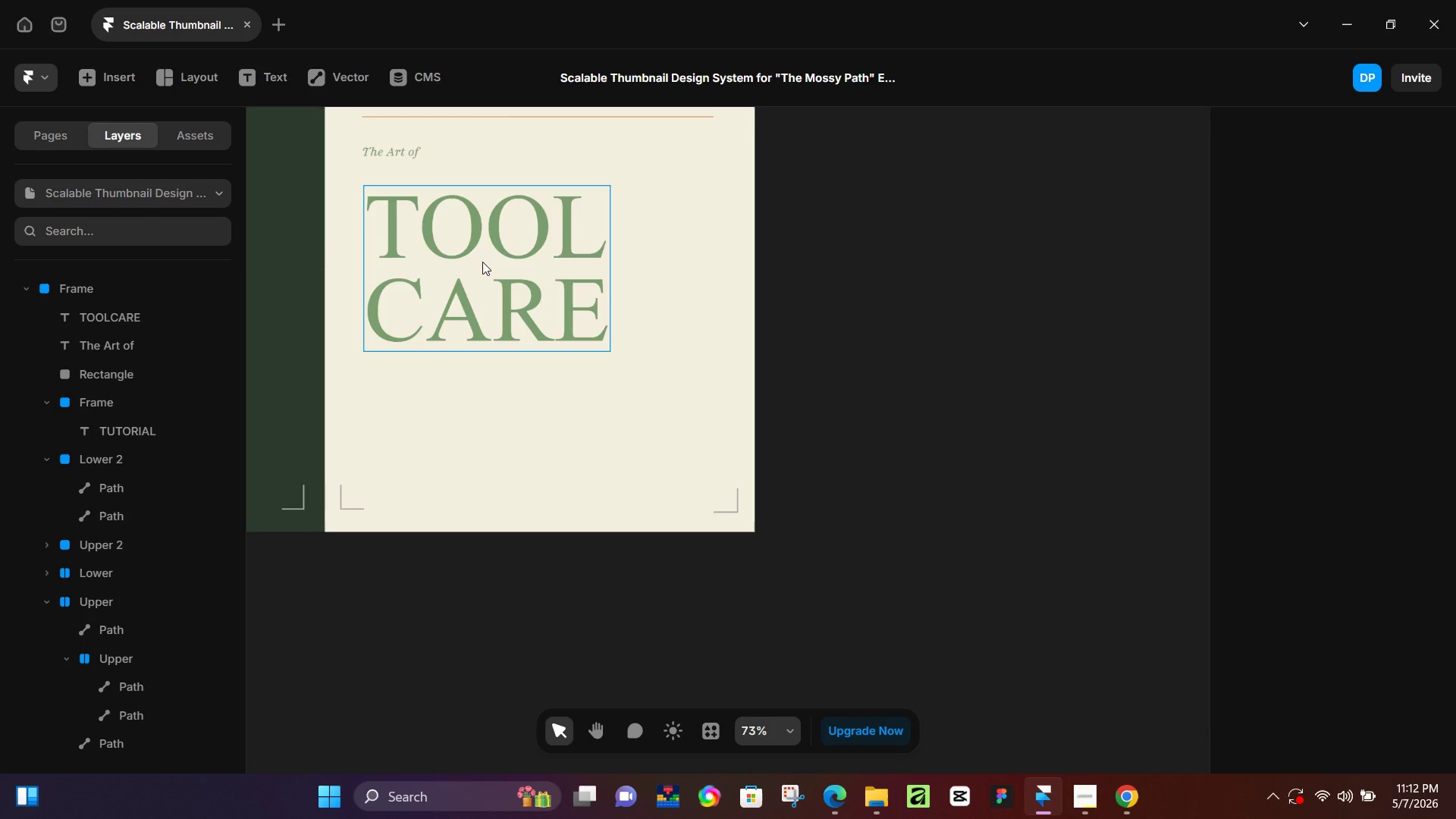 
left_click([482, 262])
 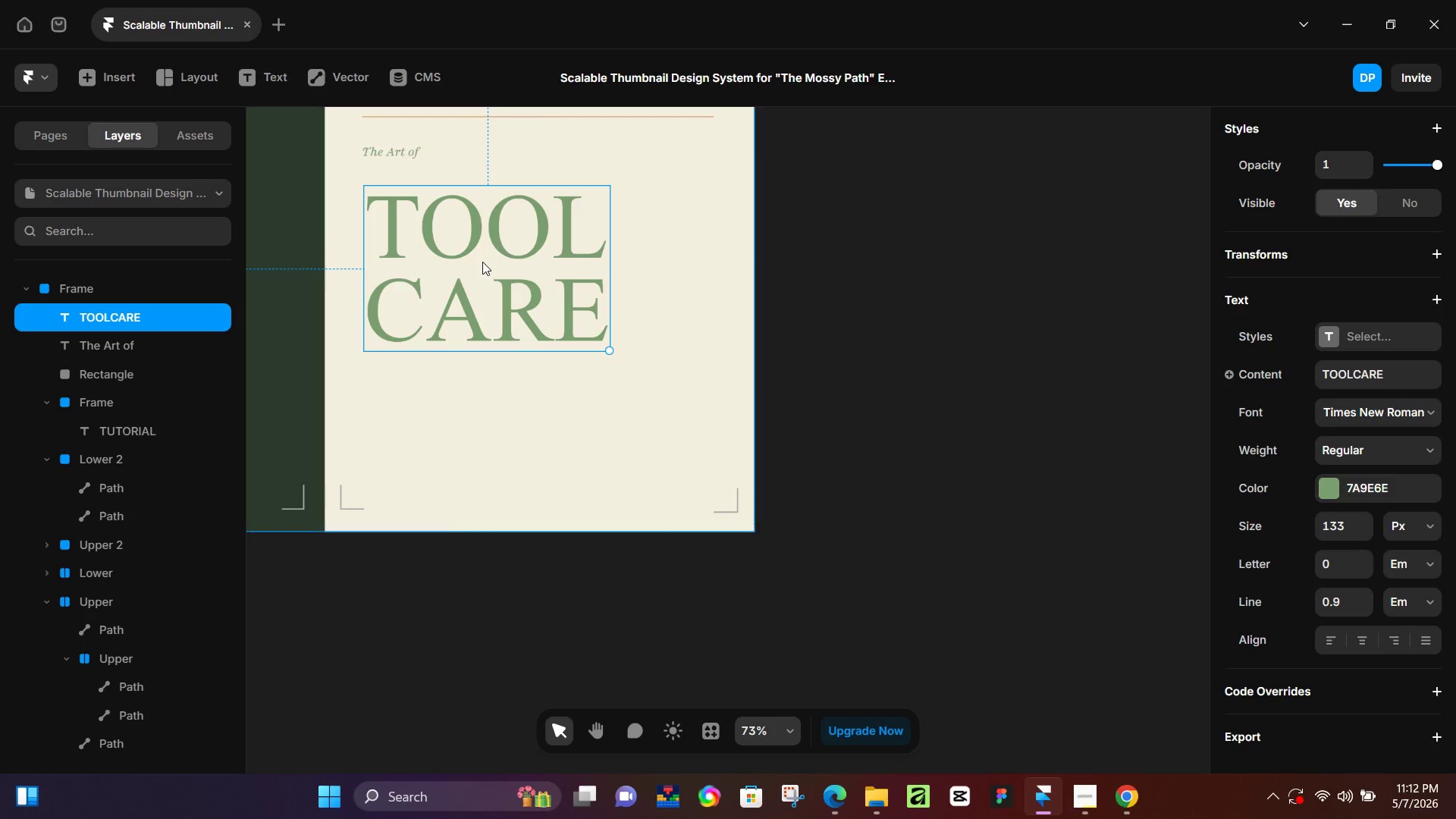 
key(Control+B)
 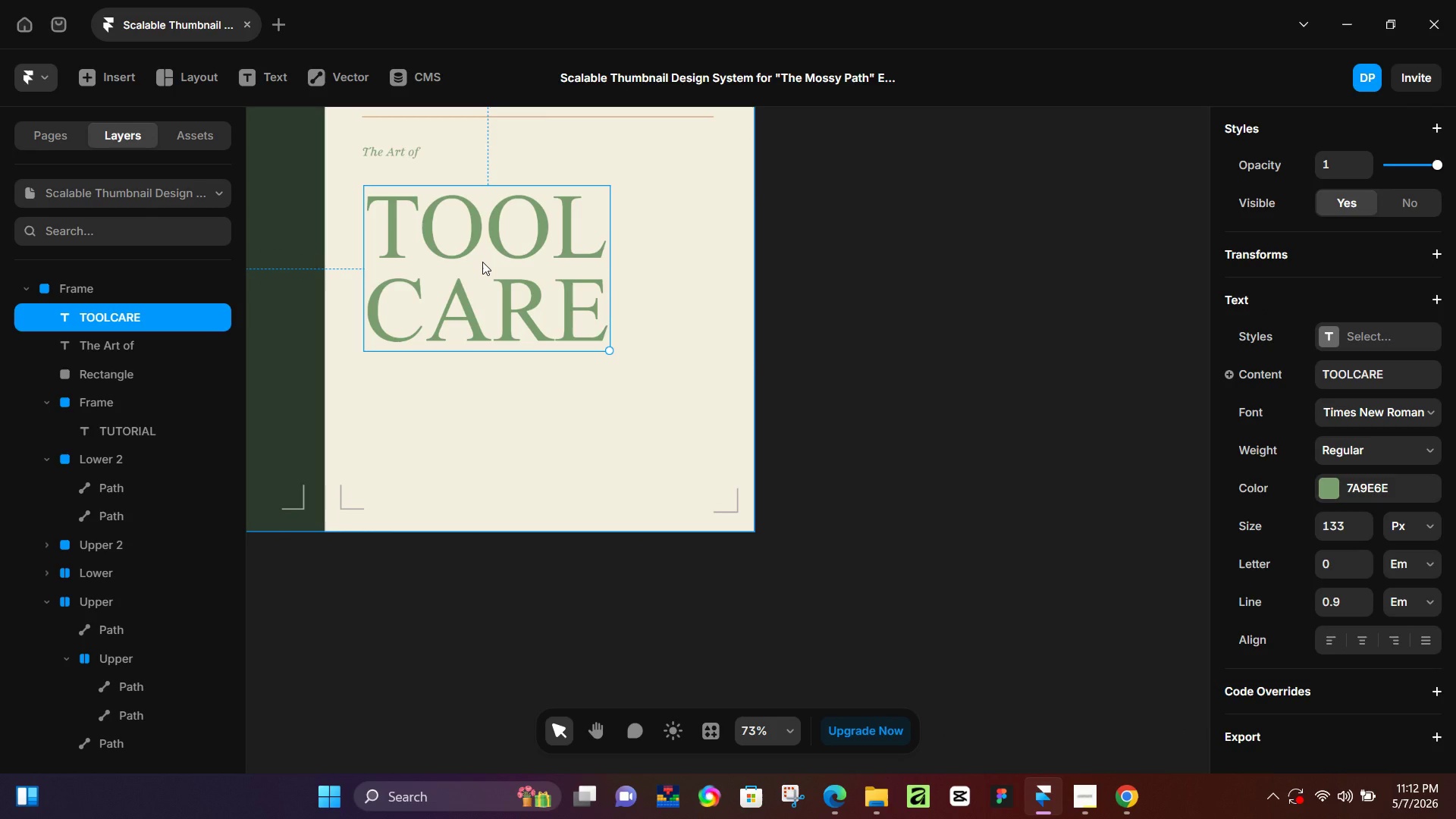 
key(Control+B)
 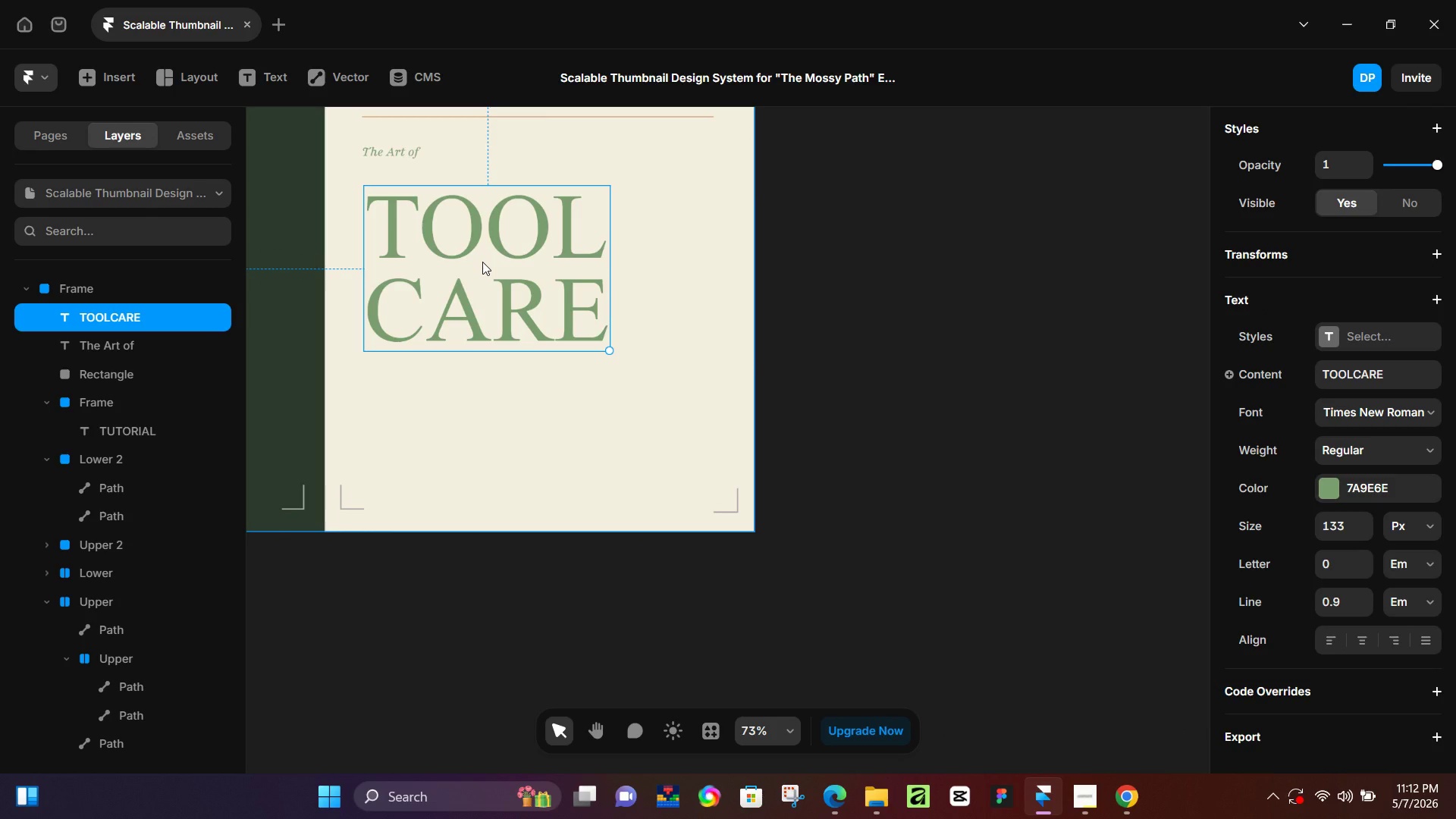 
key(Control+B)
 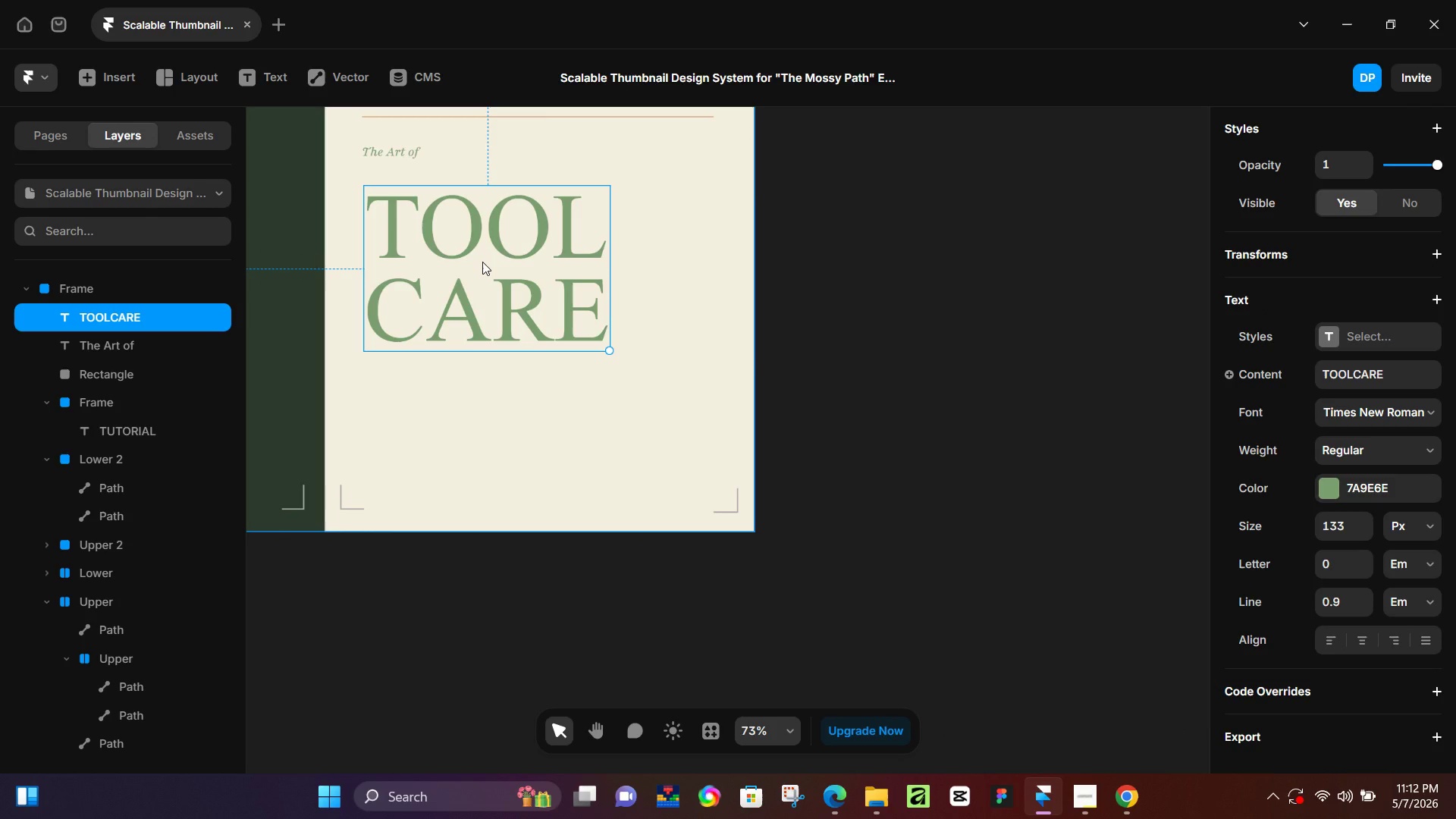 
key(Control+B)
 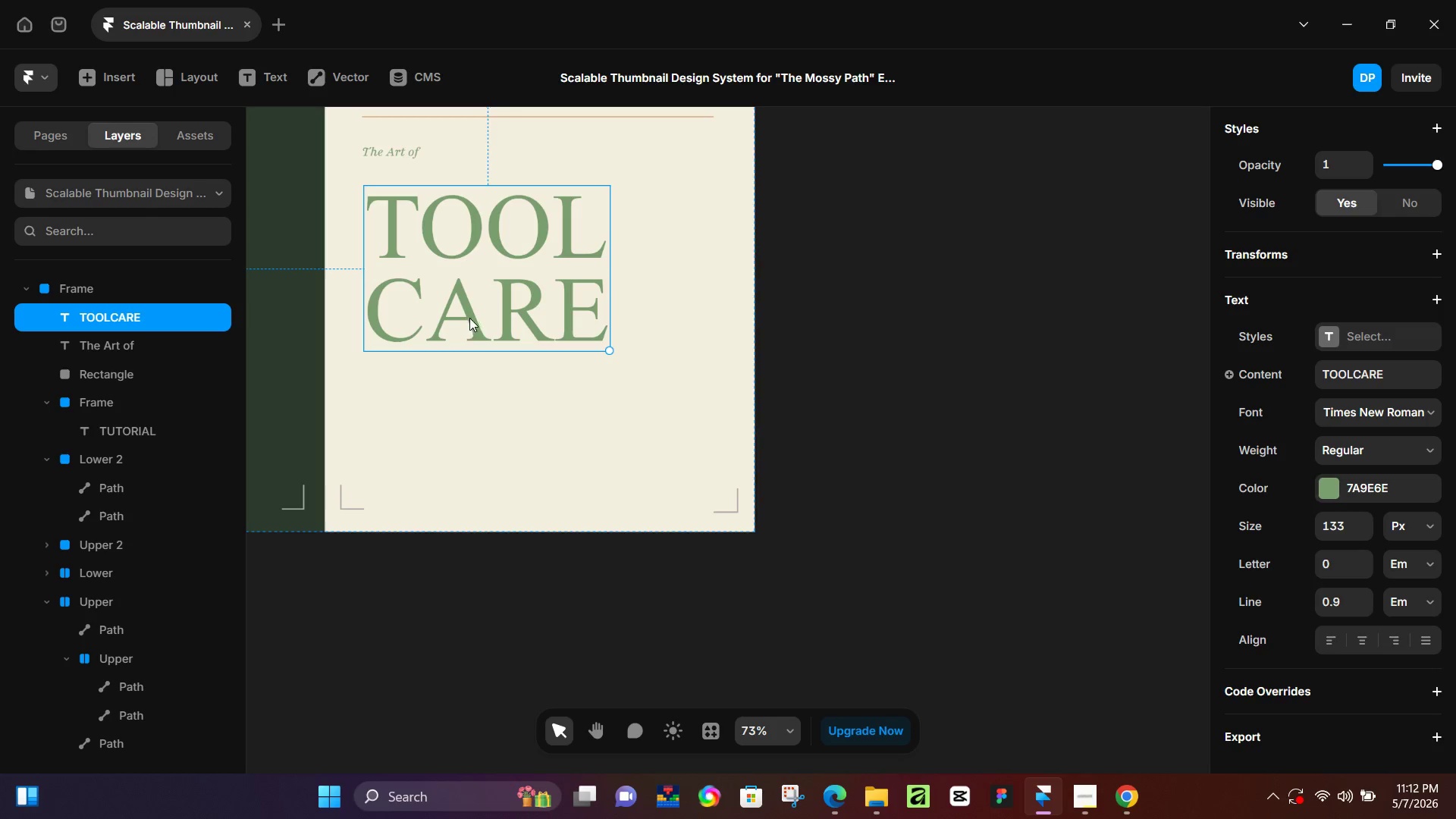 
wait(6.12)
 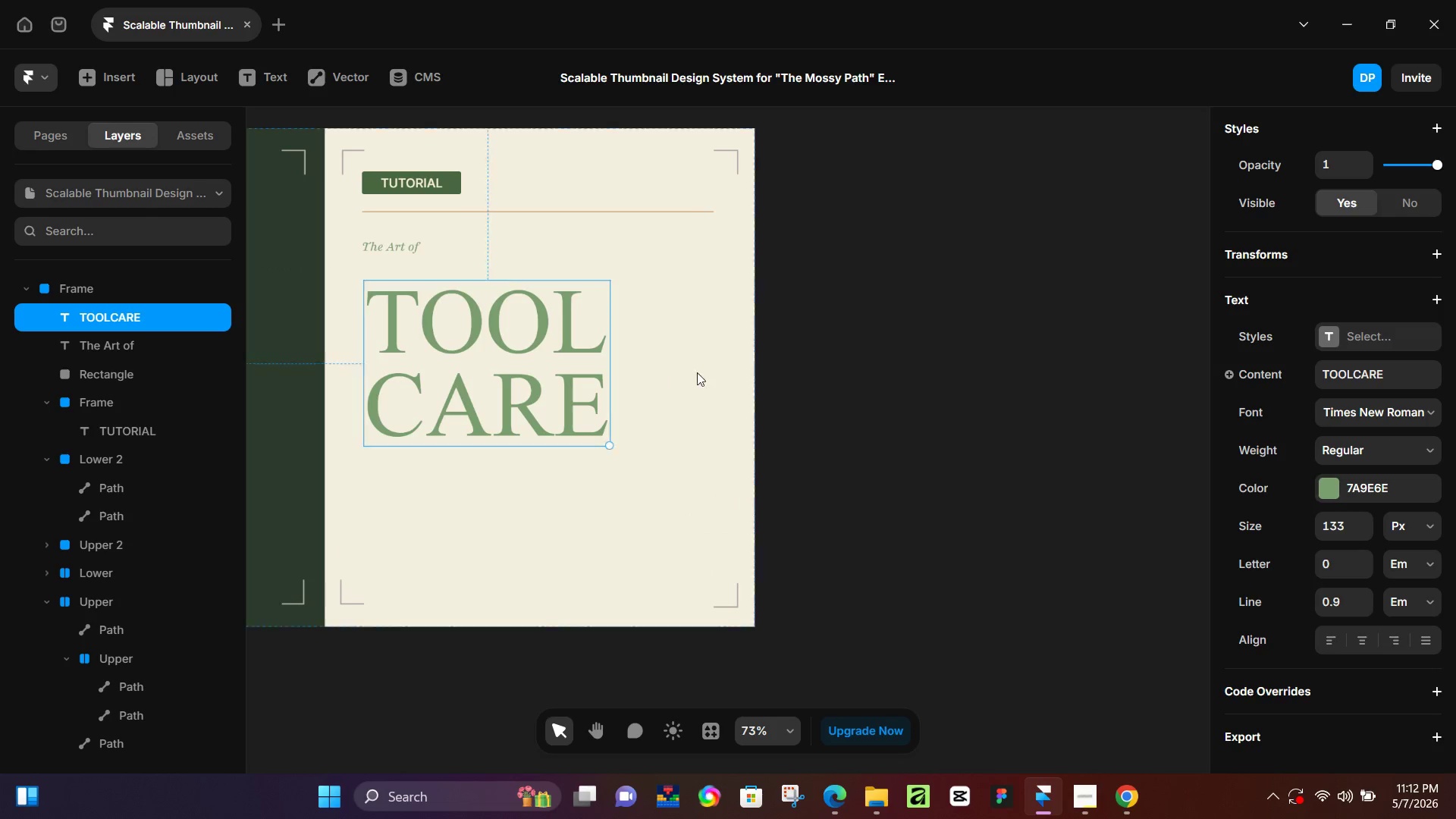 
hold_key(key=Space, duration=0.5)
 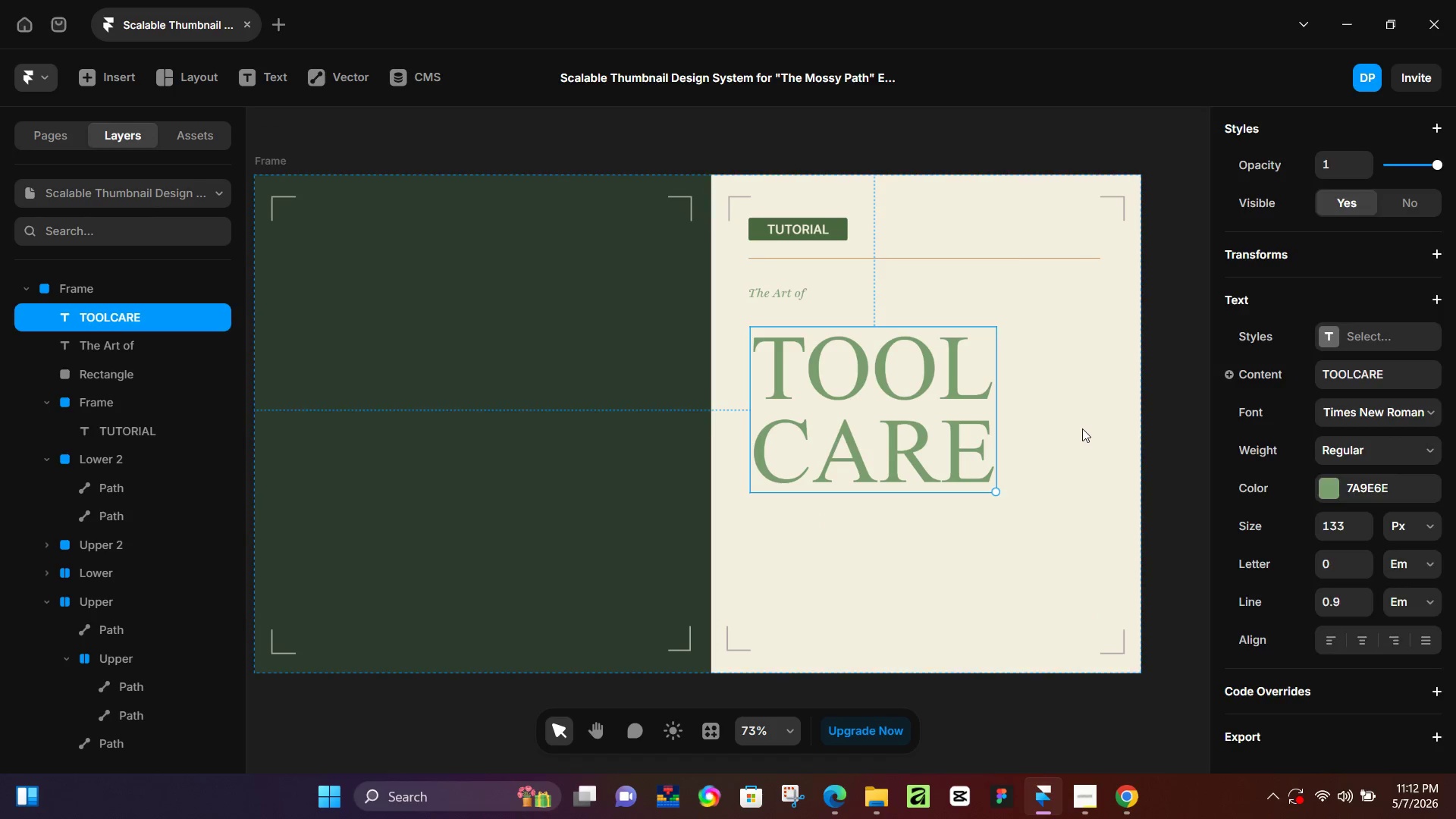 
scroll: coordinate [677, 360], scroll_direction: up, amount: 3.0
 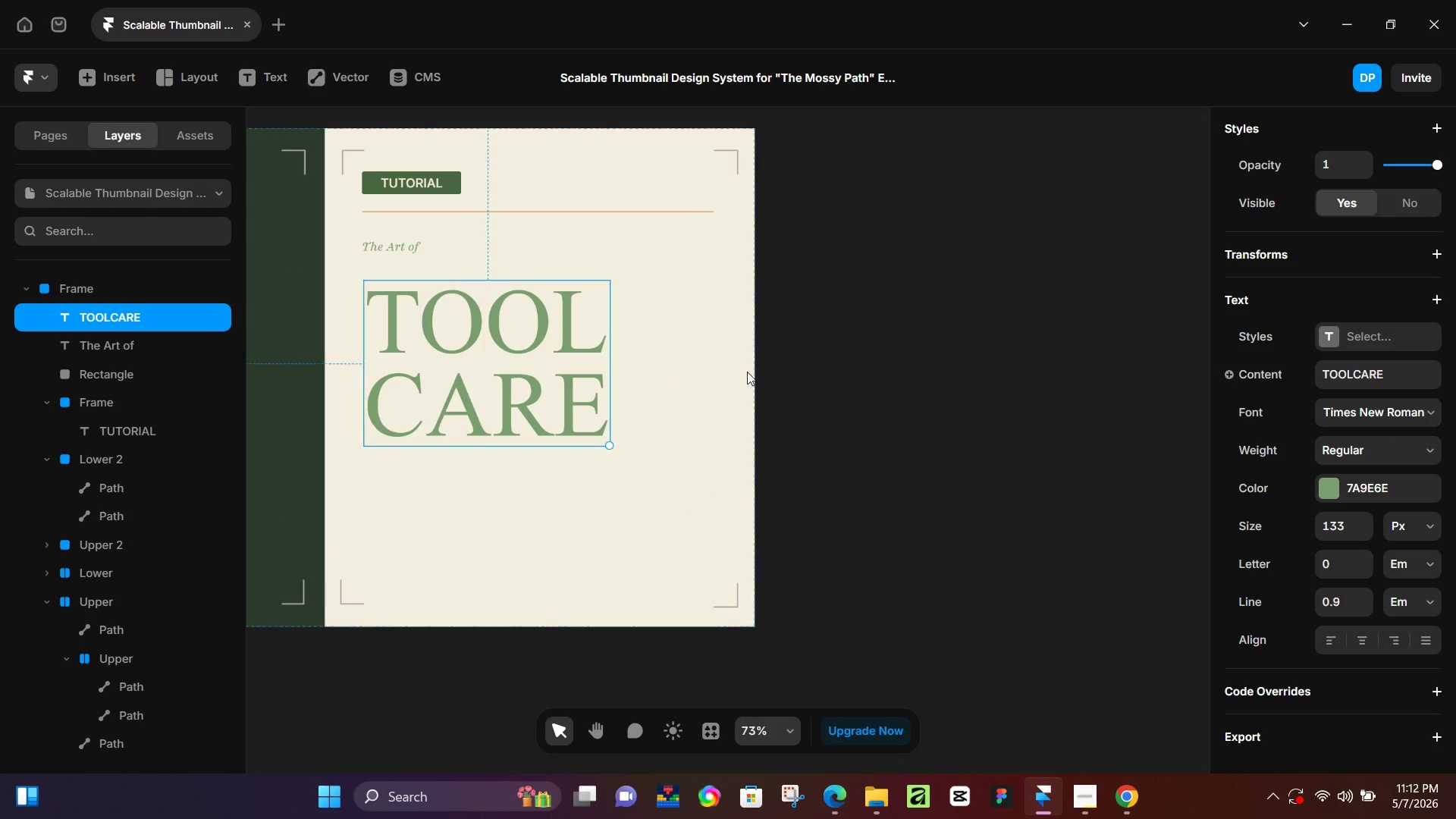 
left_click_drag(start_coordinate=[741, 369], to_coordinate=[1128, 415])
 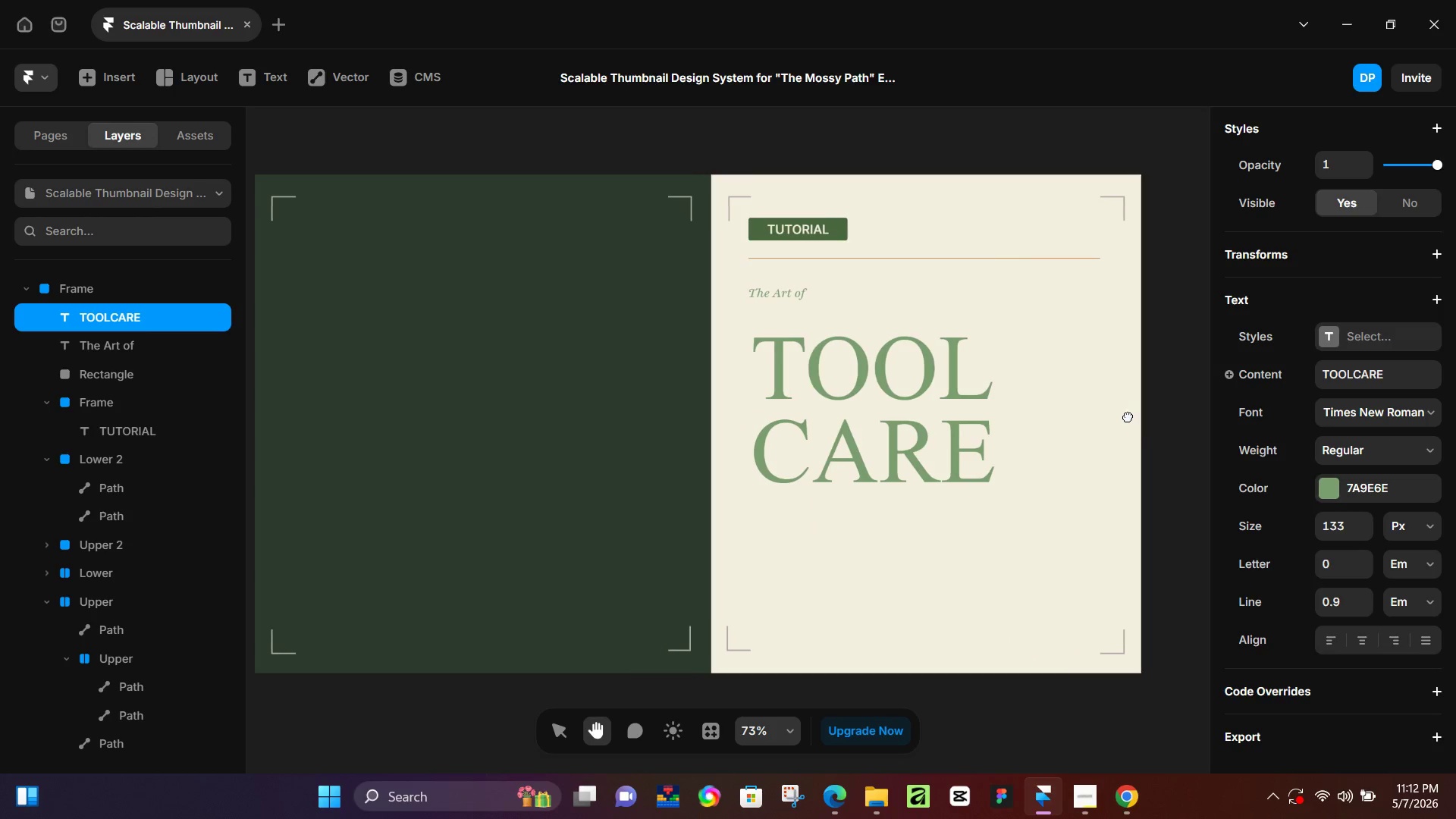 
double_click([890, 425])
 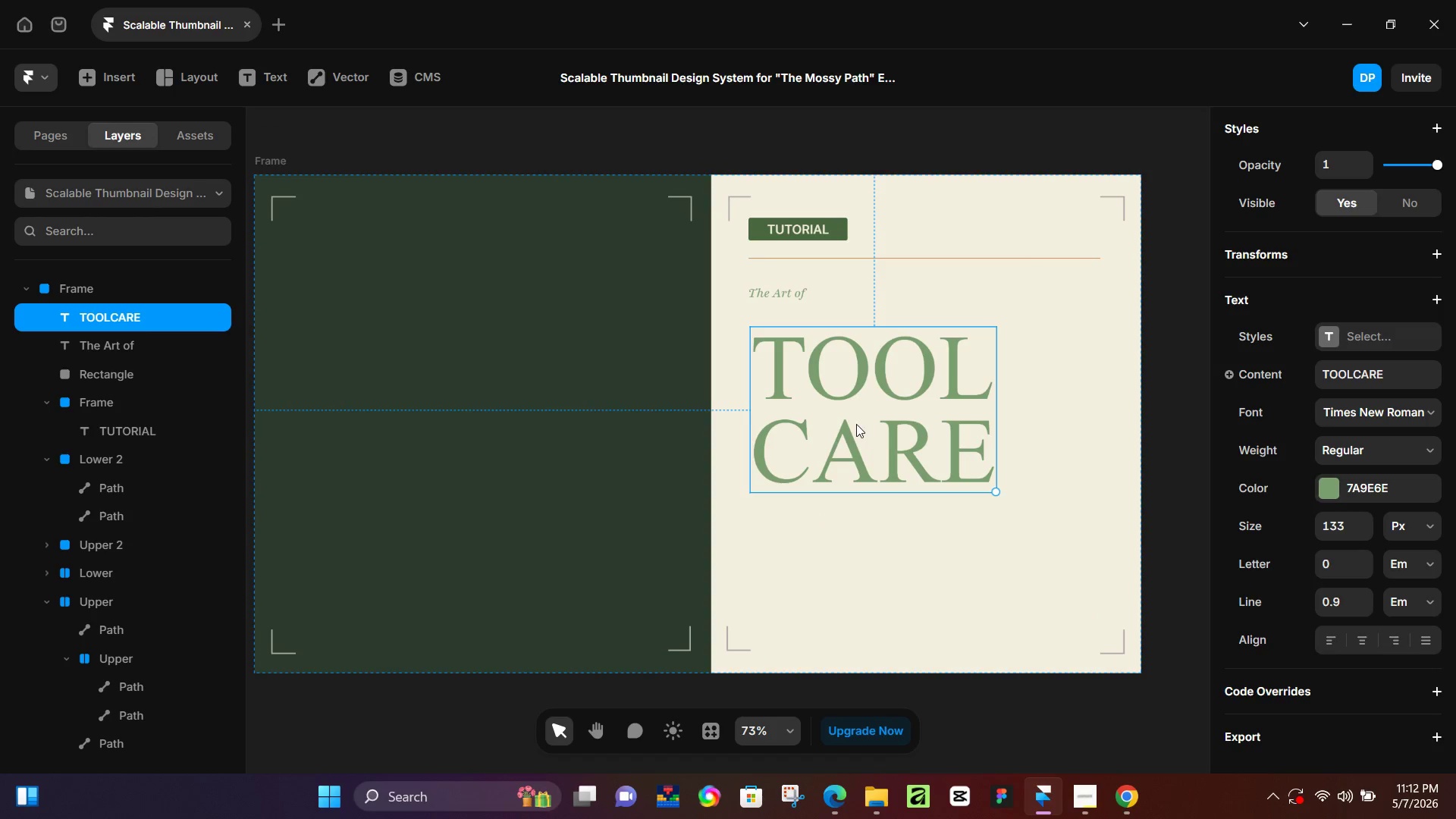 
left_click_drag(start_coordinate=[856, 424], to_coordinate=[852, 415])
 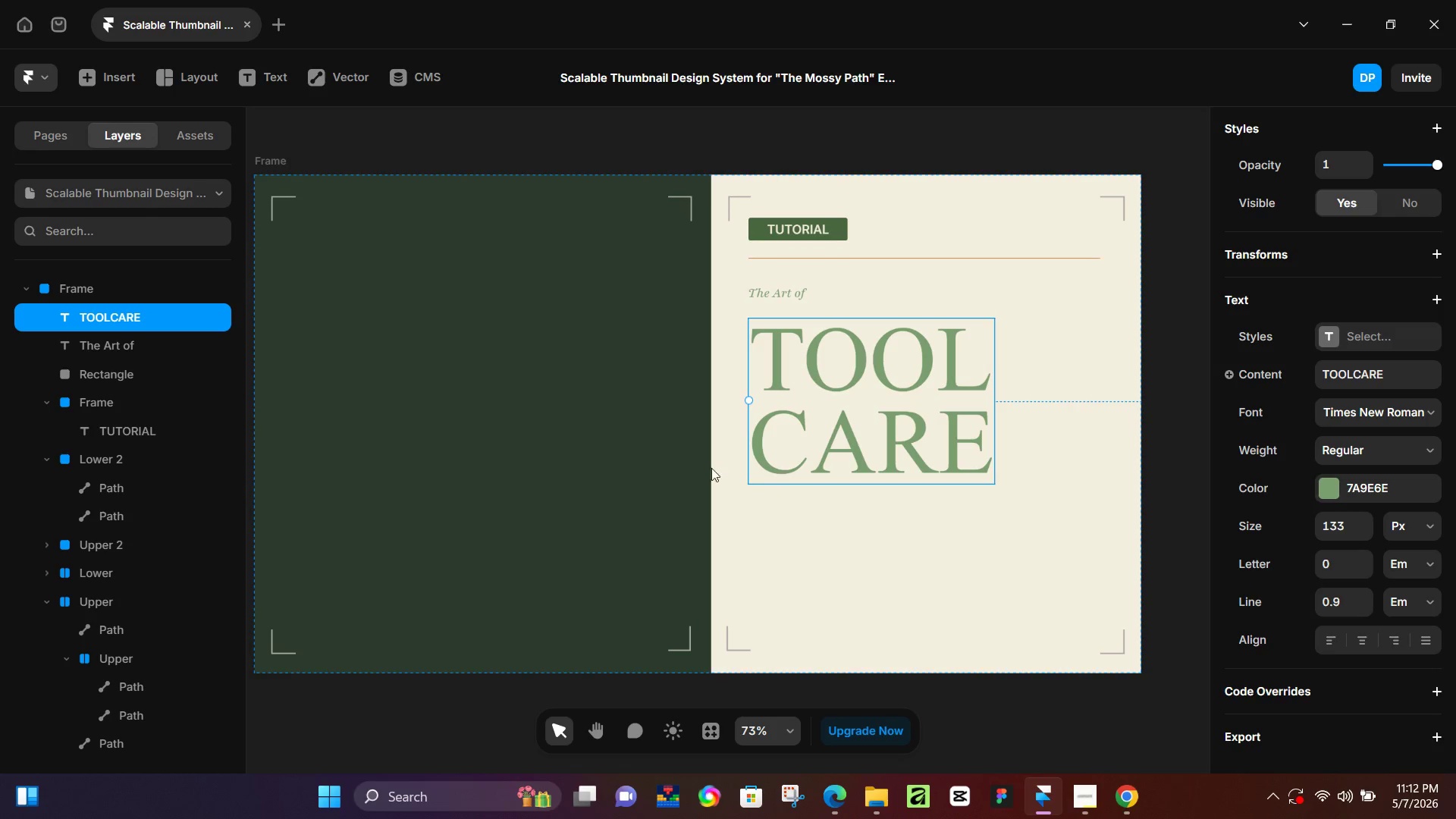 
left_click([682, 475])
 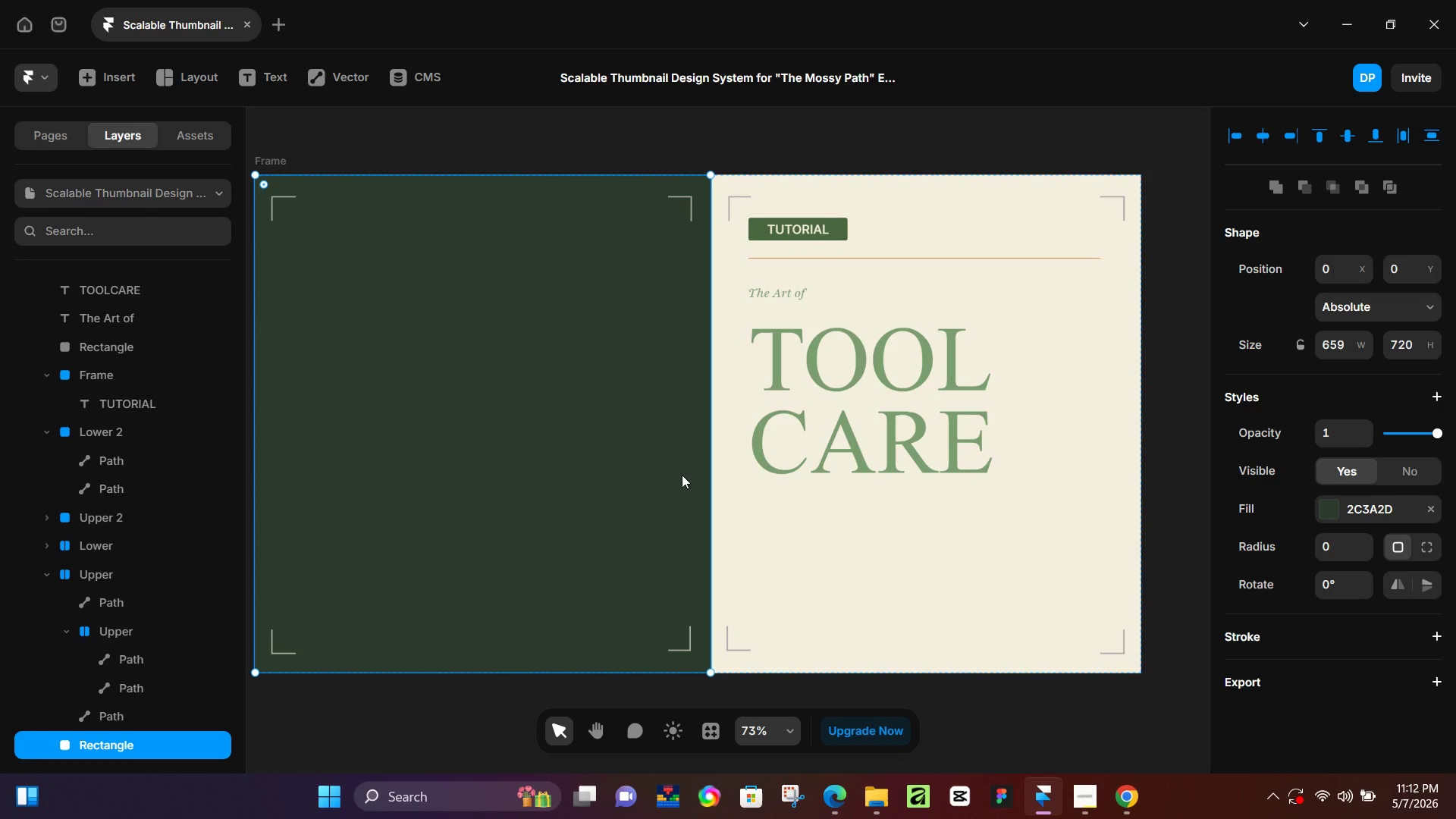 
wait(18.8)
 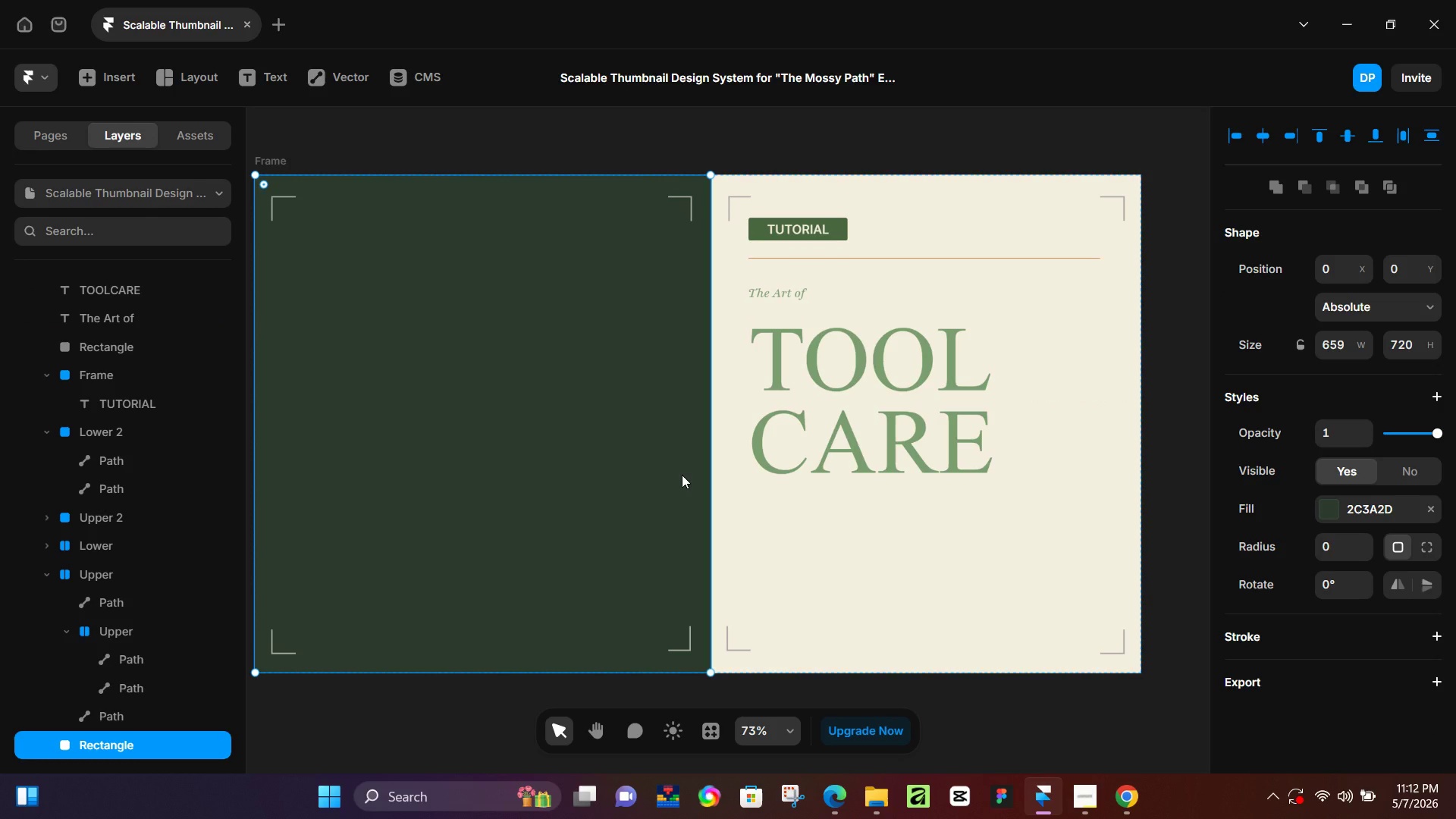 
hold_key(key=ArrowUp, duration=0.89)
 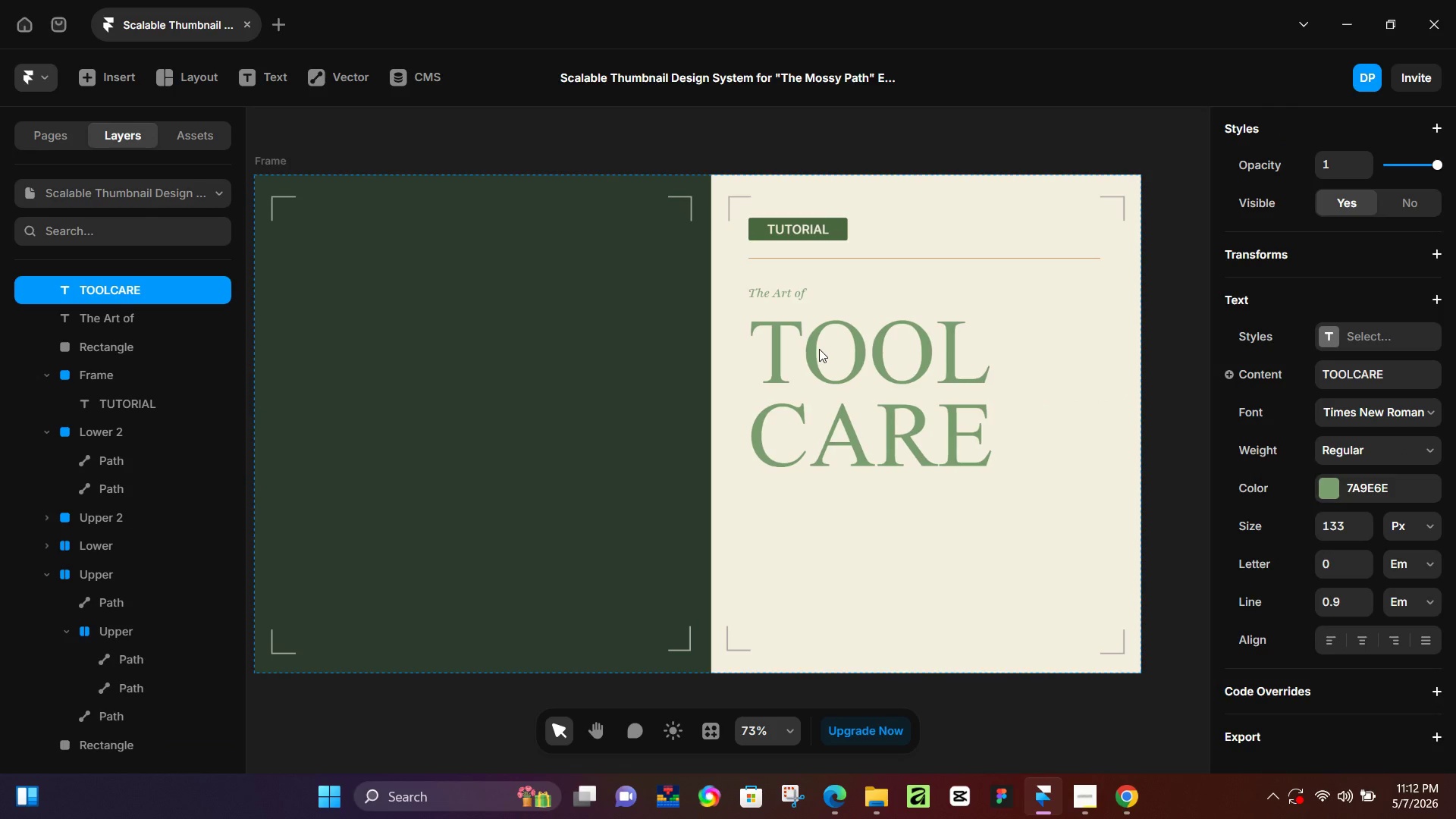 
hold_key(key=ArrowLeft, duration=0.36)
 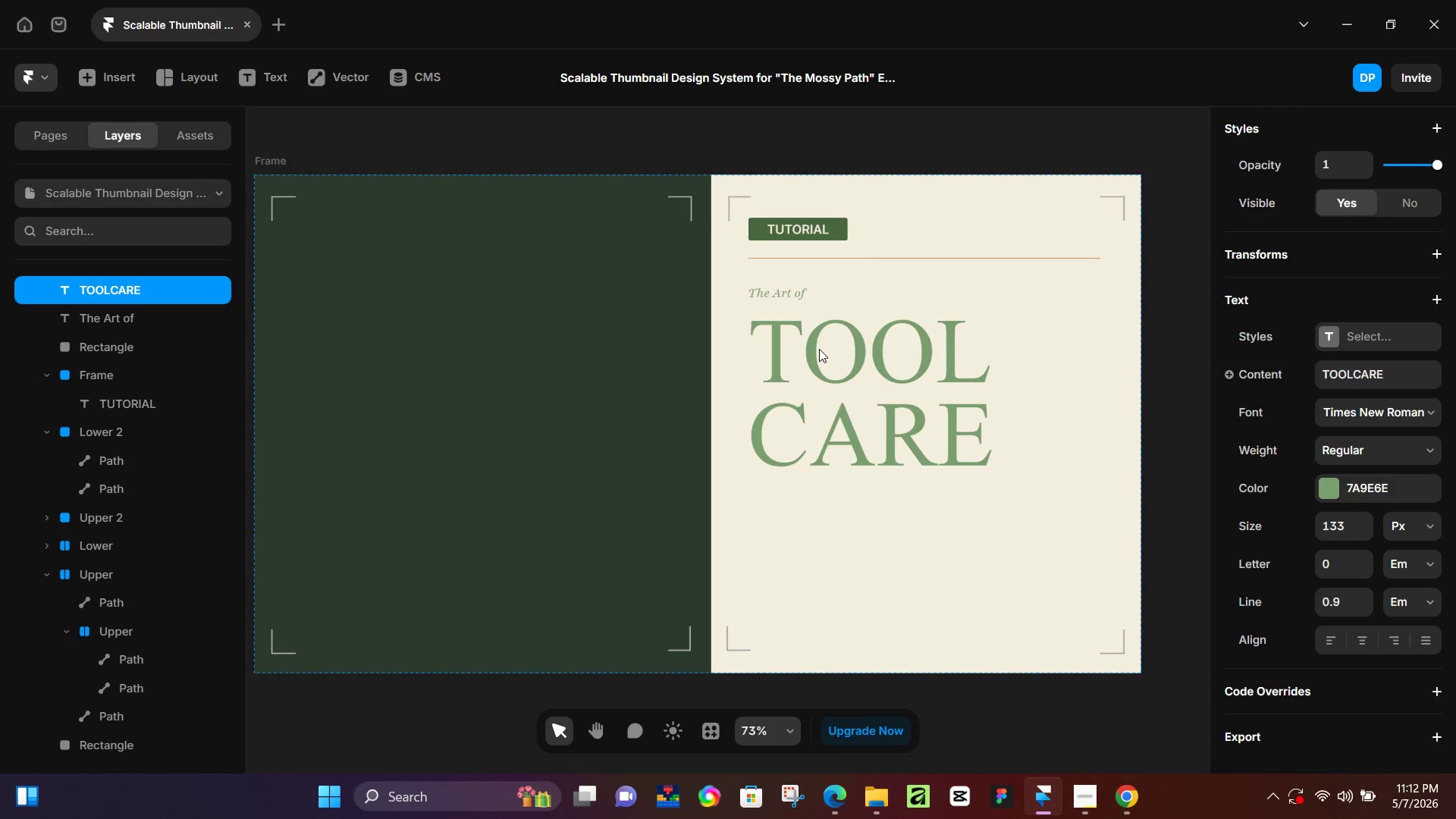 
hold_key(key=ArrowUp, duration=0.64)
 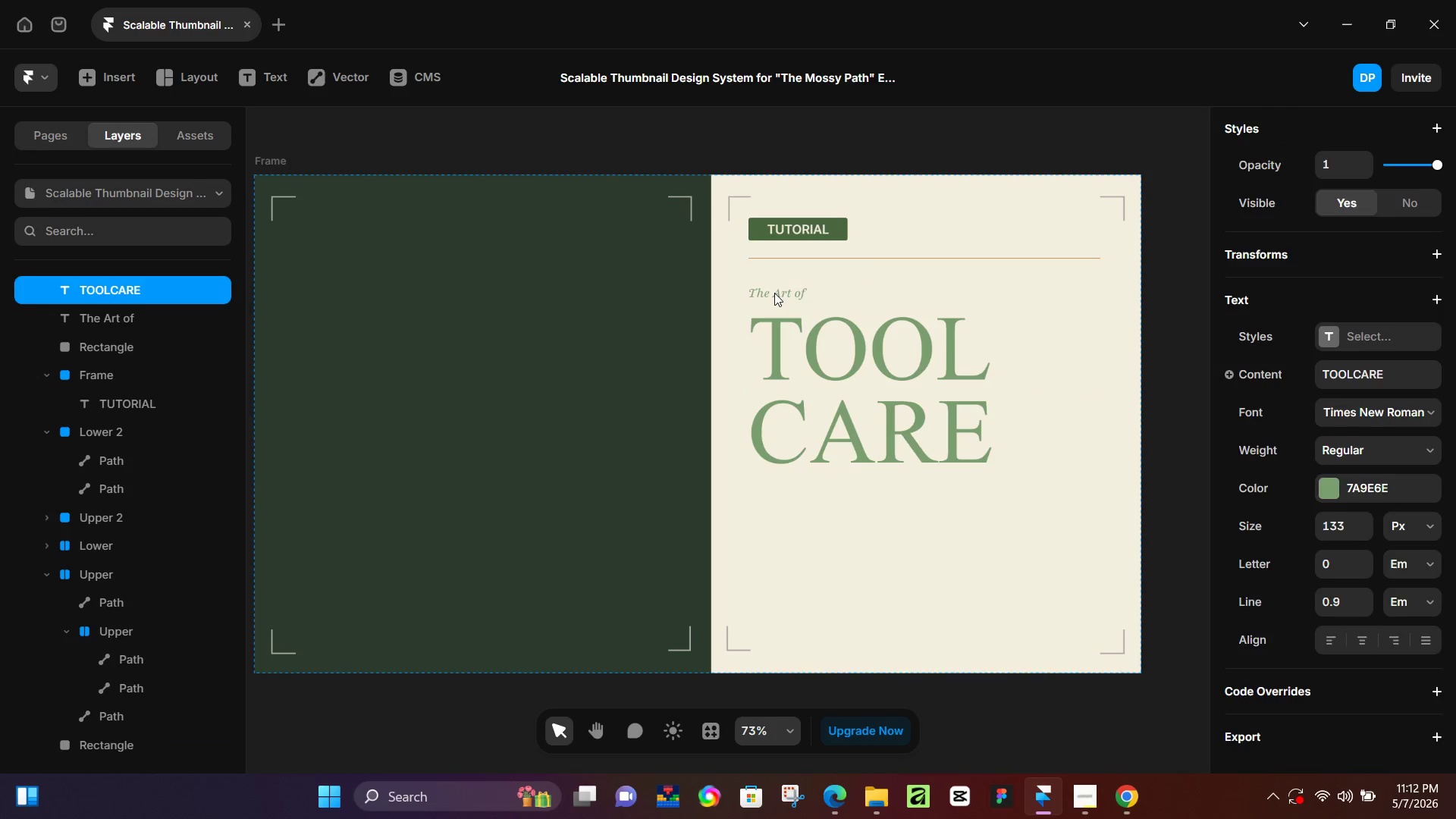 
left_click([774, 293])
 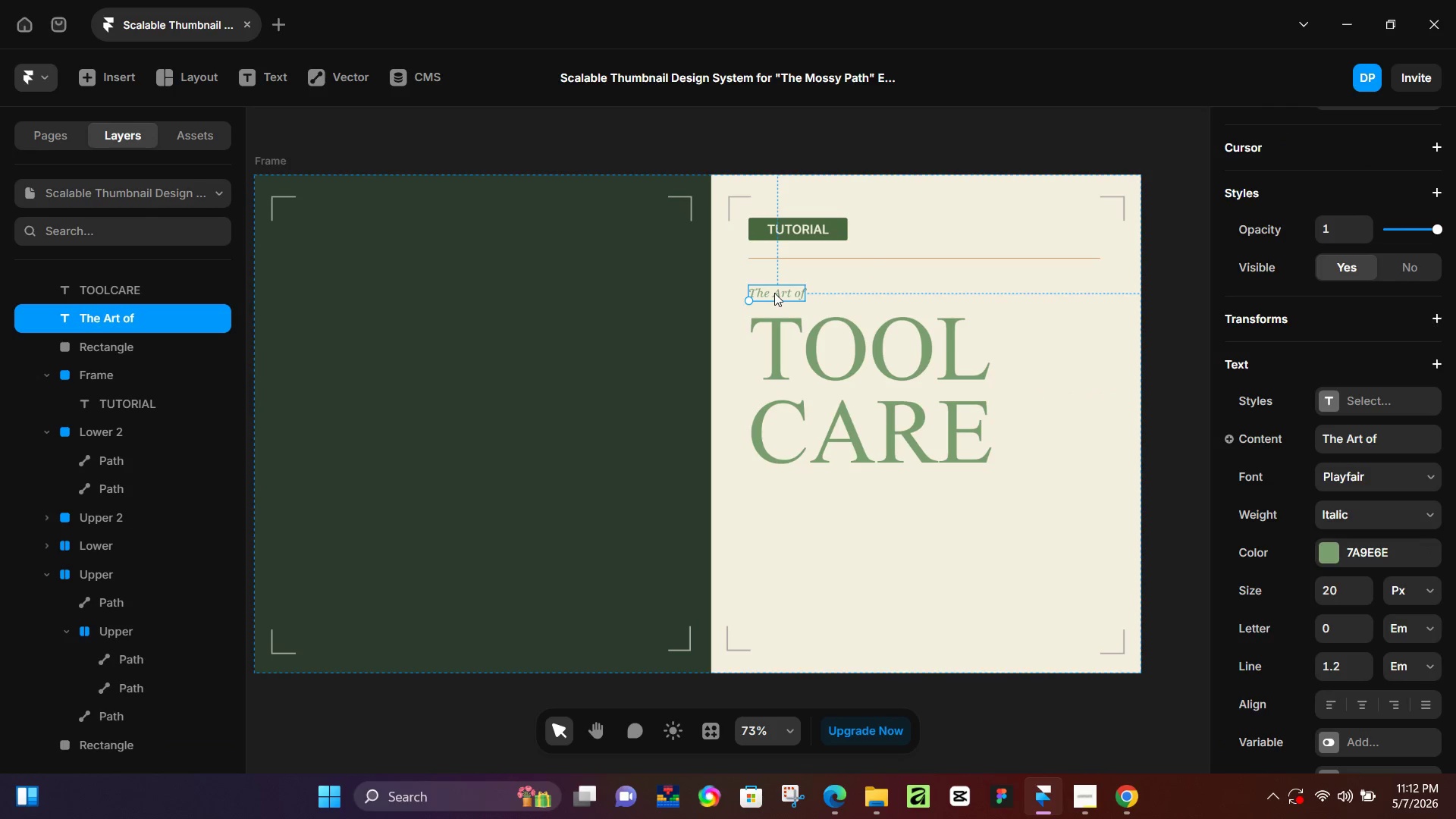 
hold_key(key=ArrowUp, duration=1.05)
 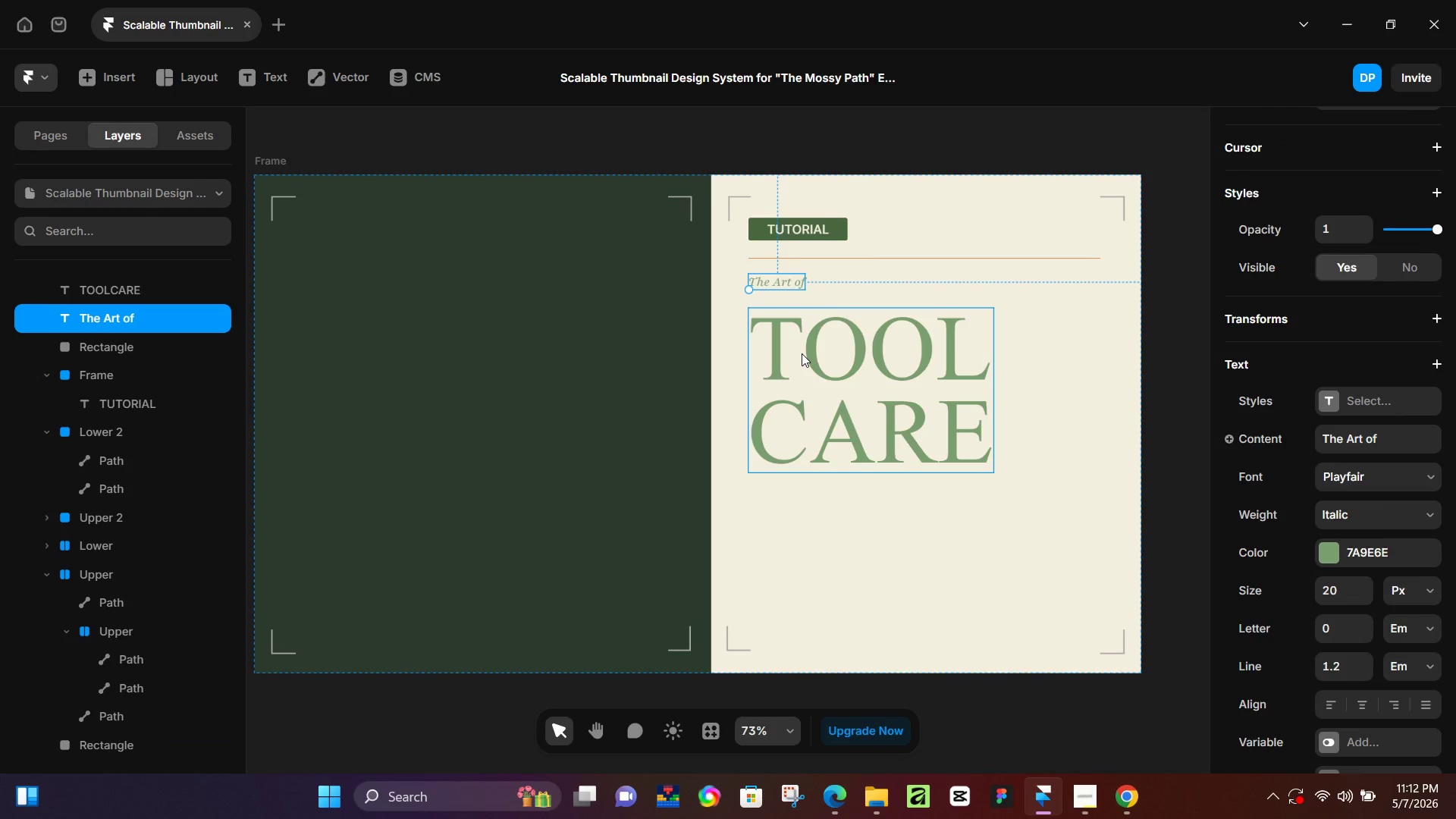 
left_click([802, 353])
 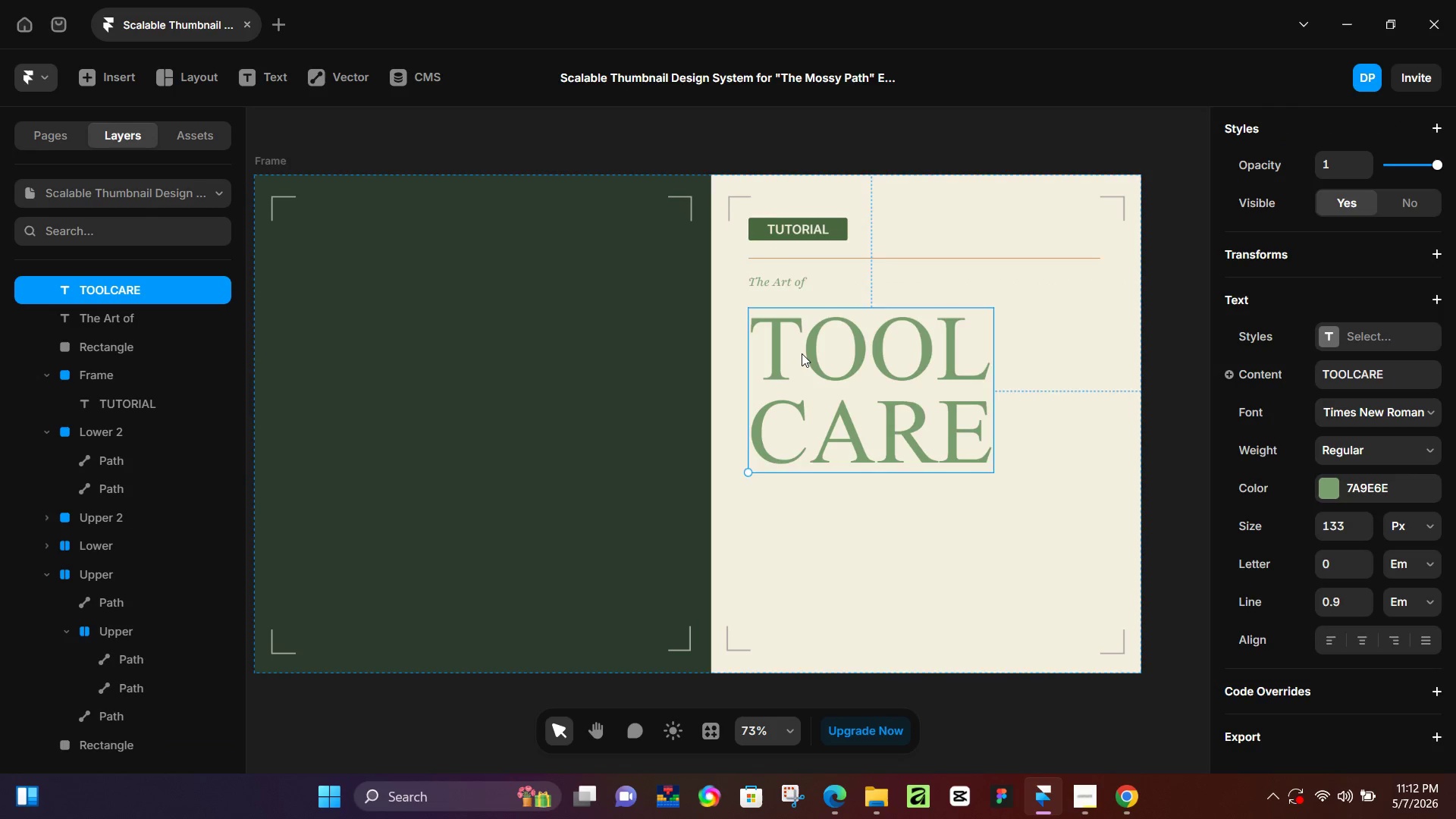 
hold_key(key=ArrowUp, duration=1.0)
 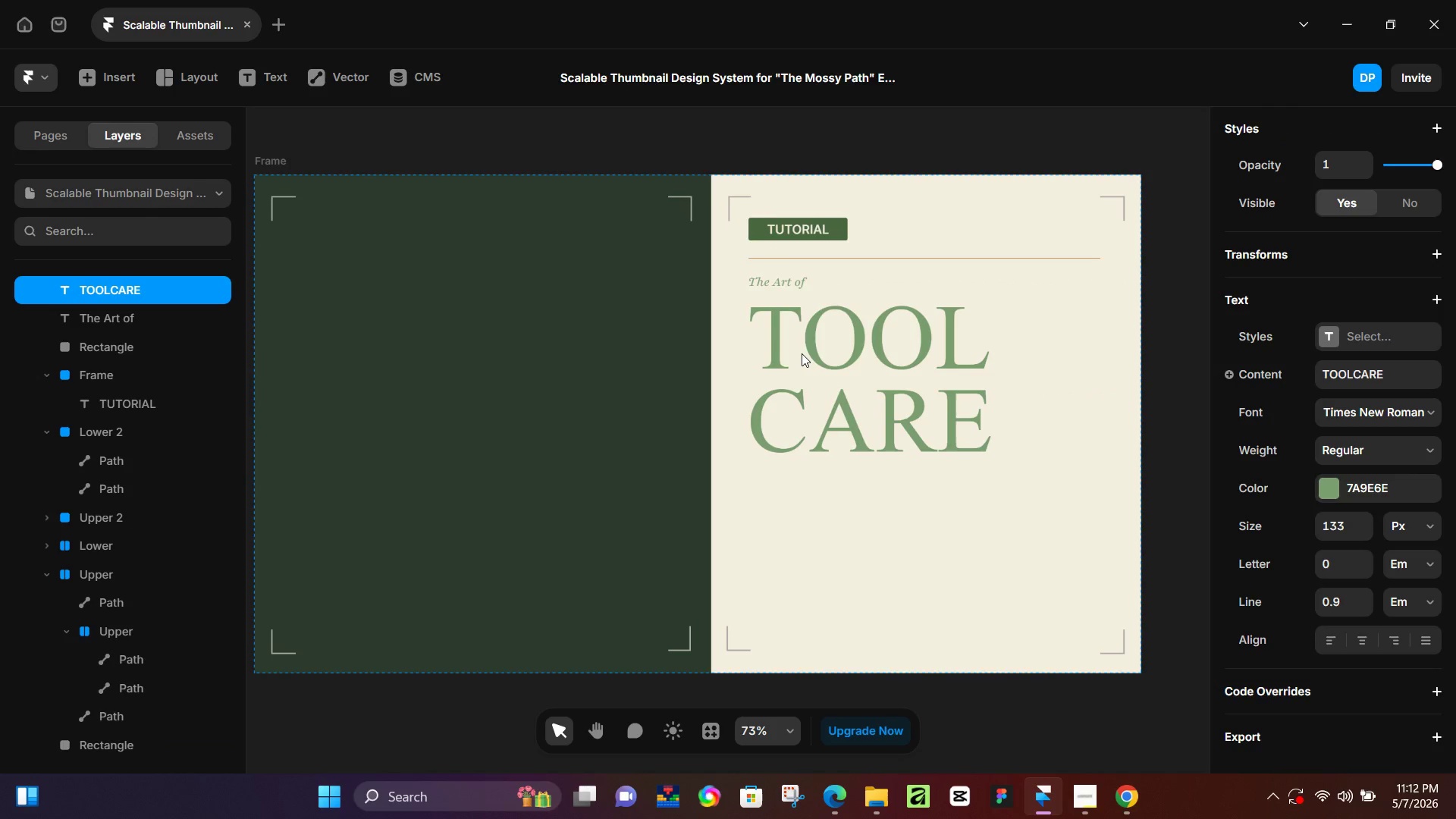 
hold_key(key=ArrowLeft, duration=0.47)
 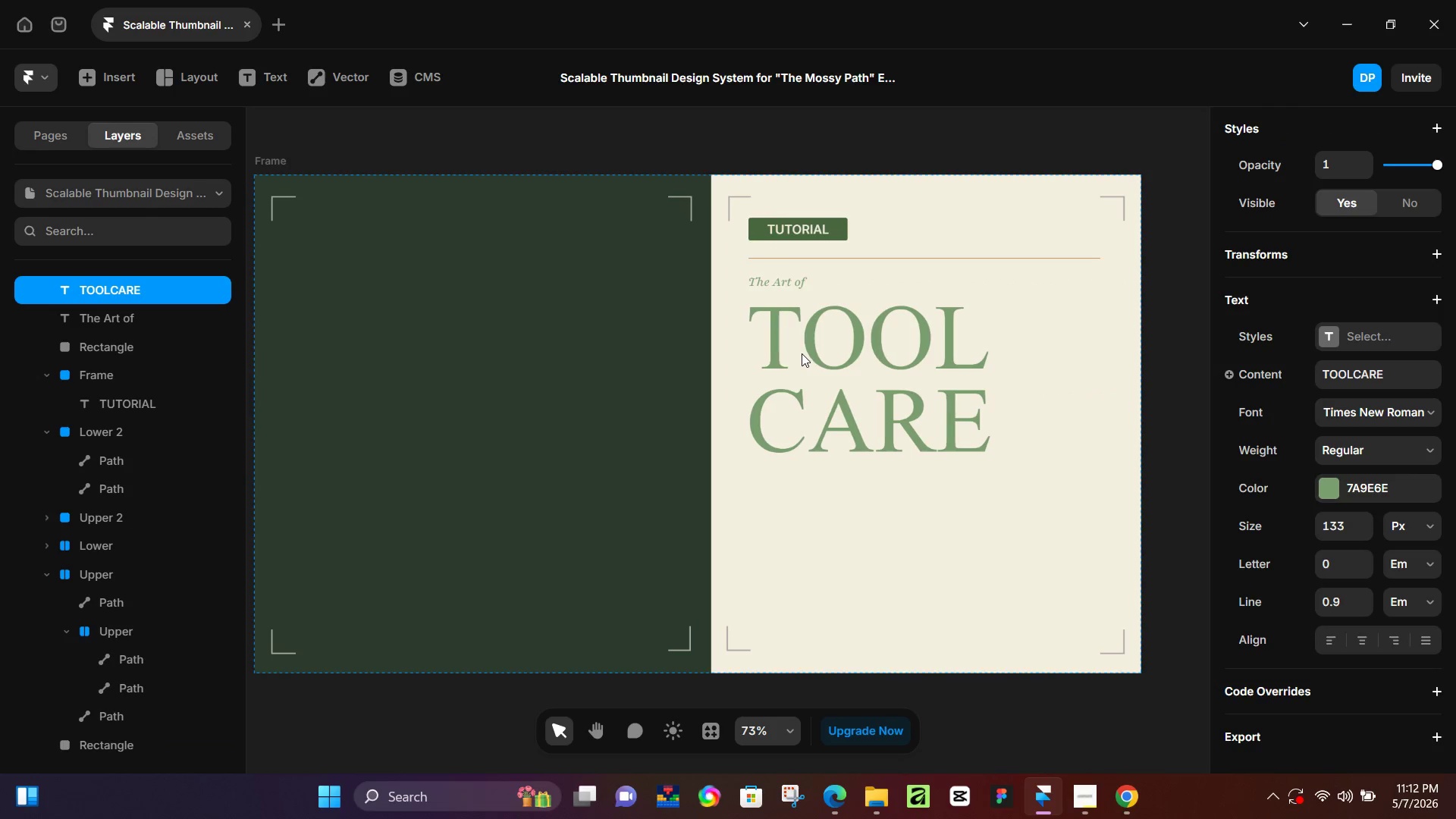 
key(ArrowLeft)
 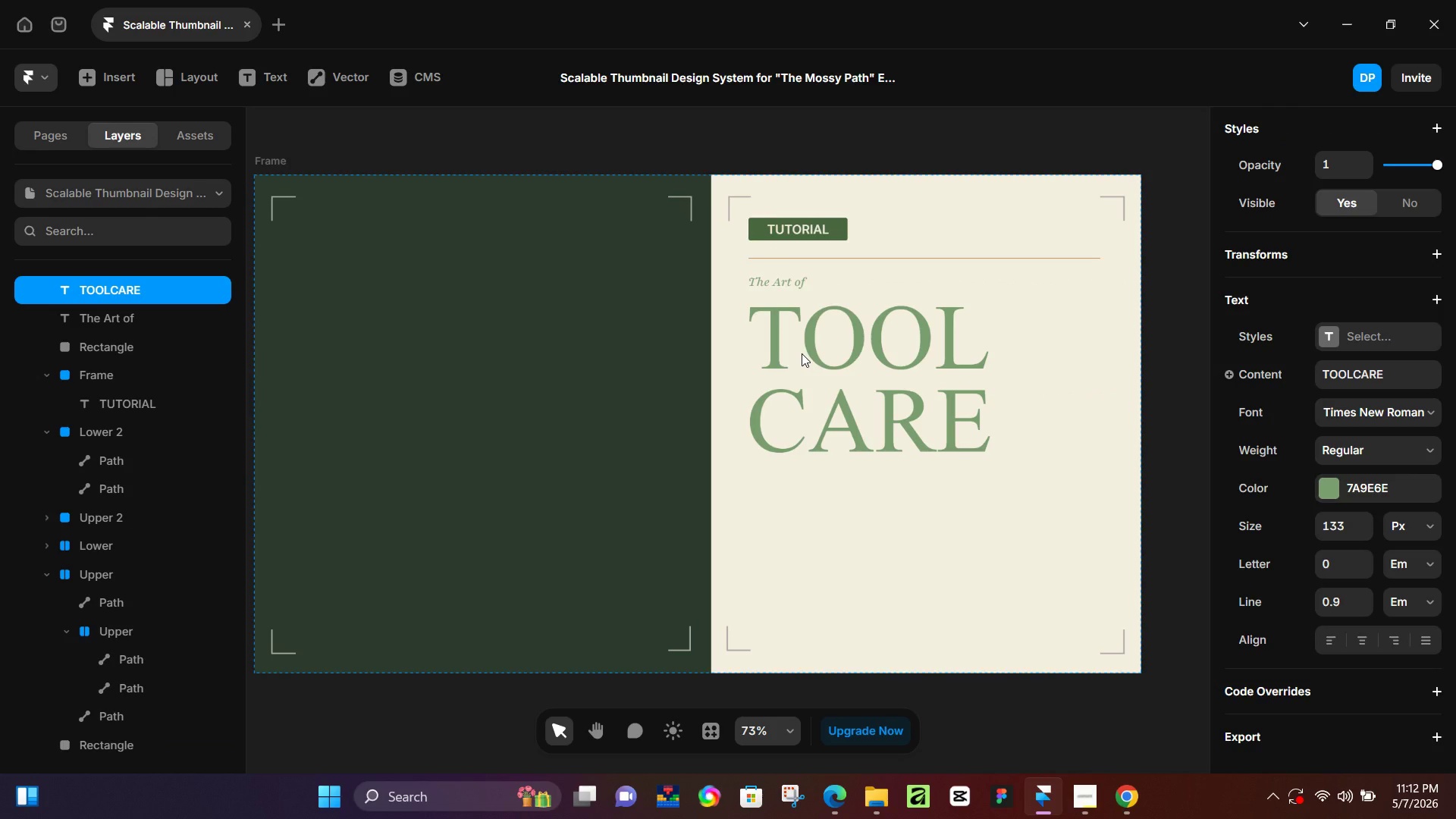 
key(ArrowRight)
 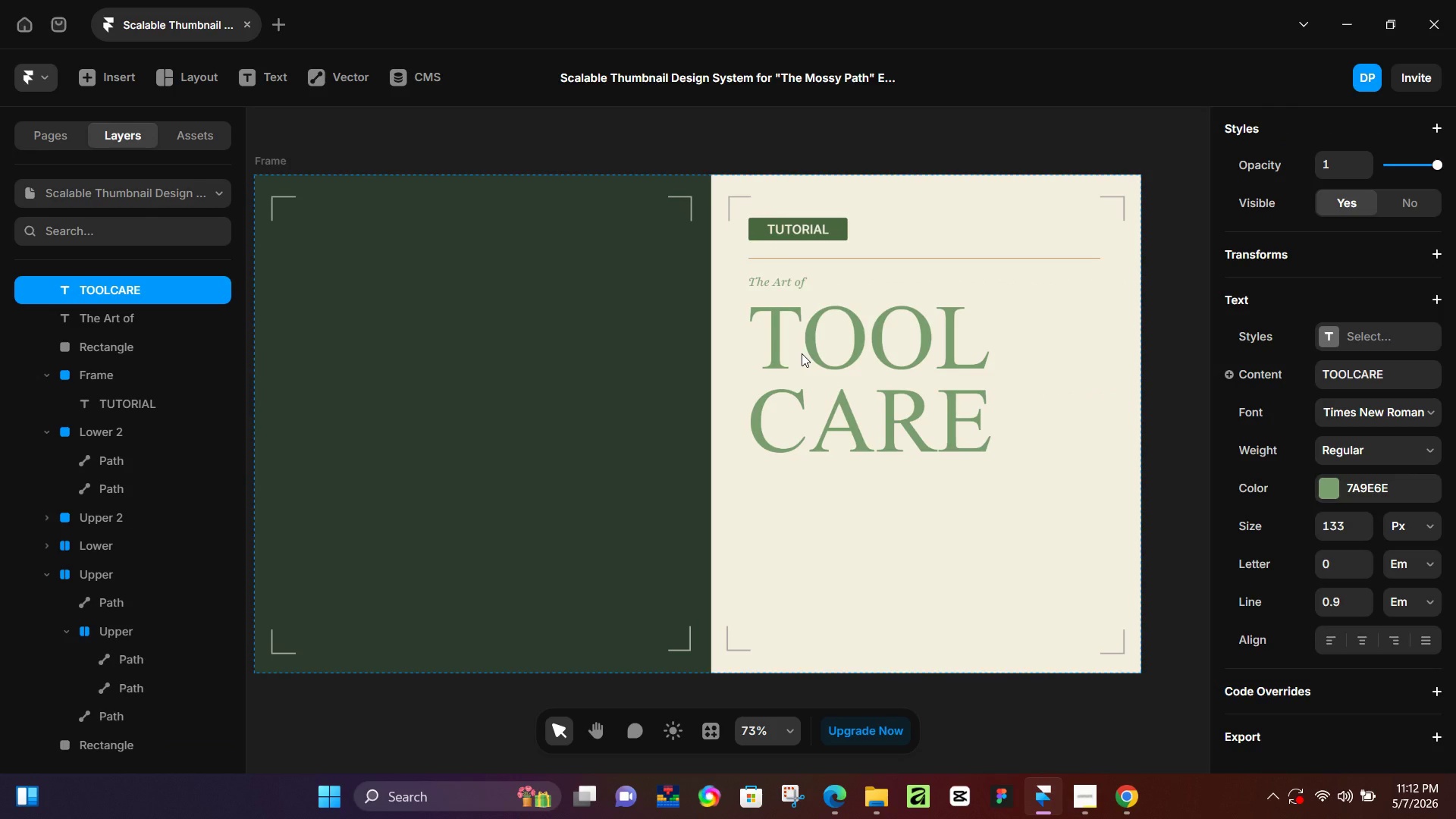 
key(ArrowRight)
 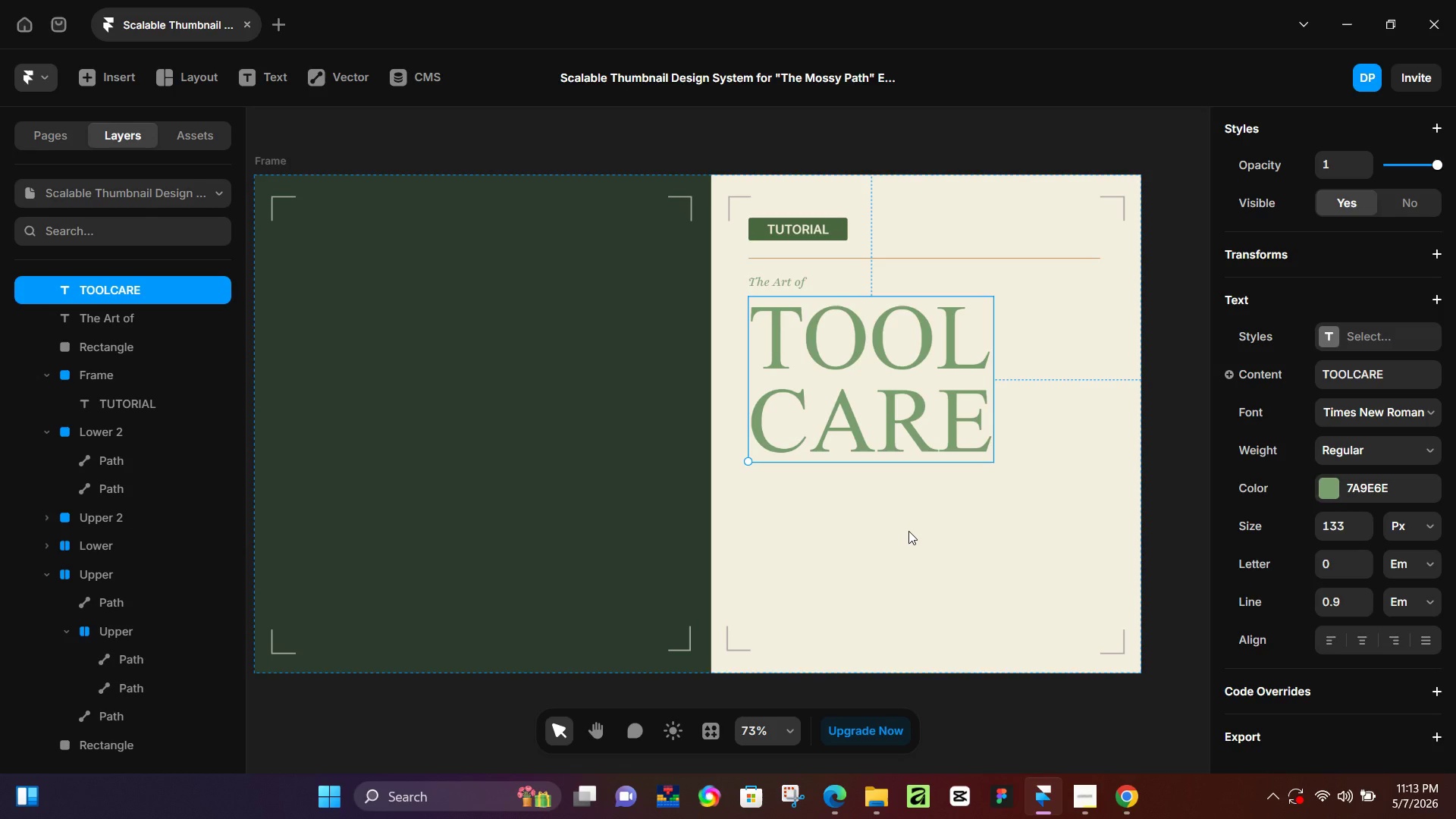 
wait(5.36)
 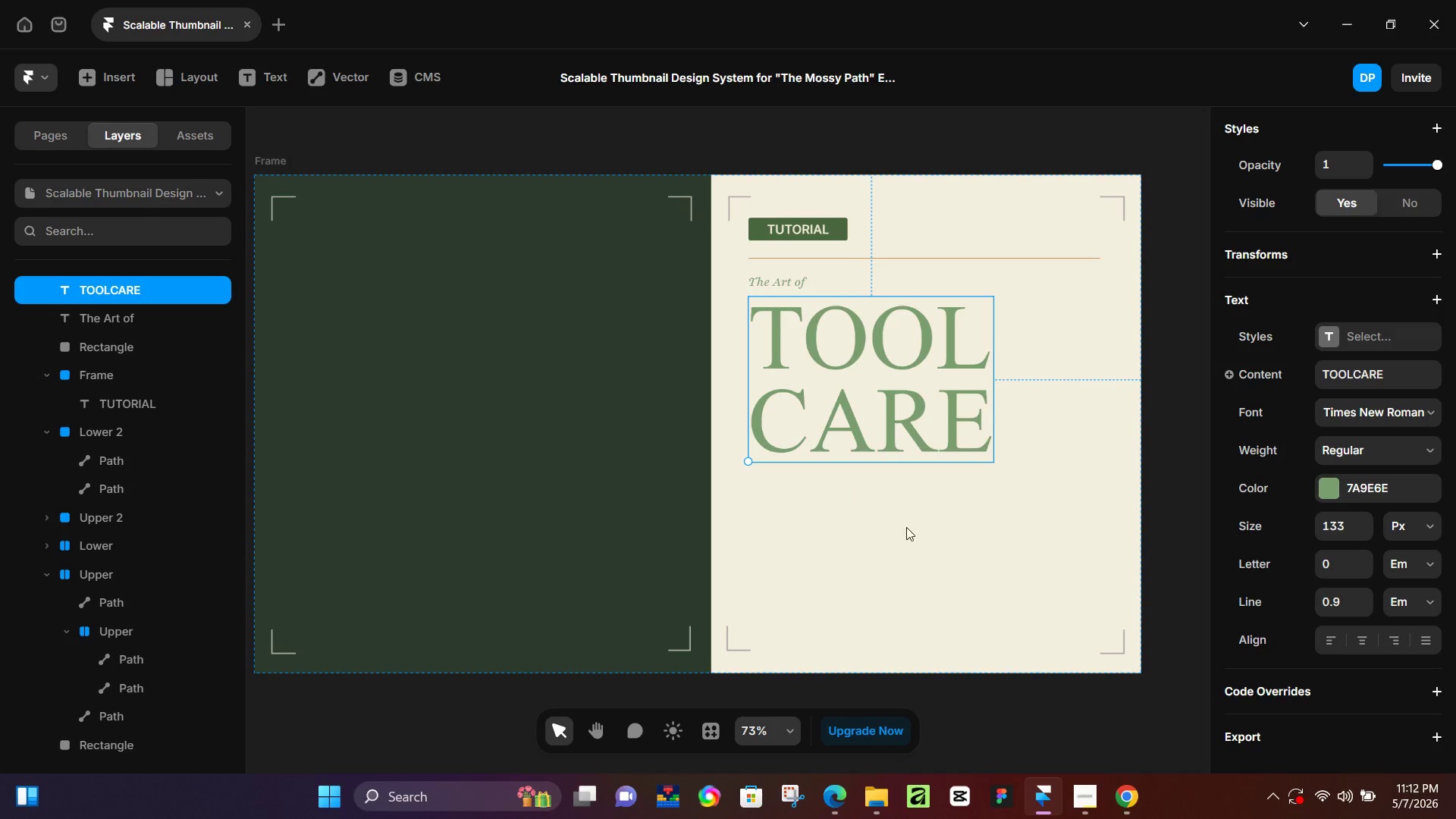 
left_click([908, 531])
 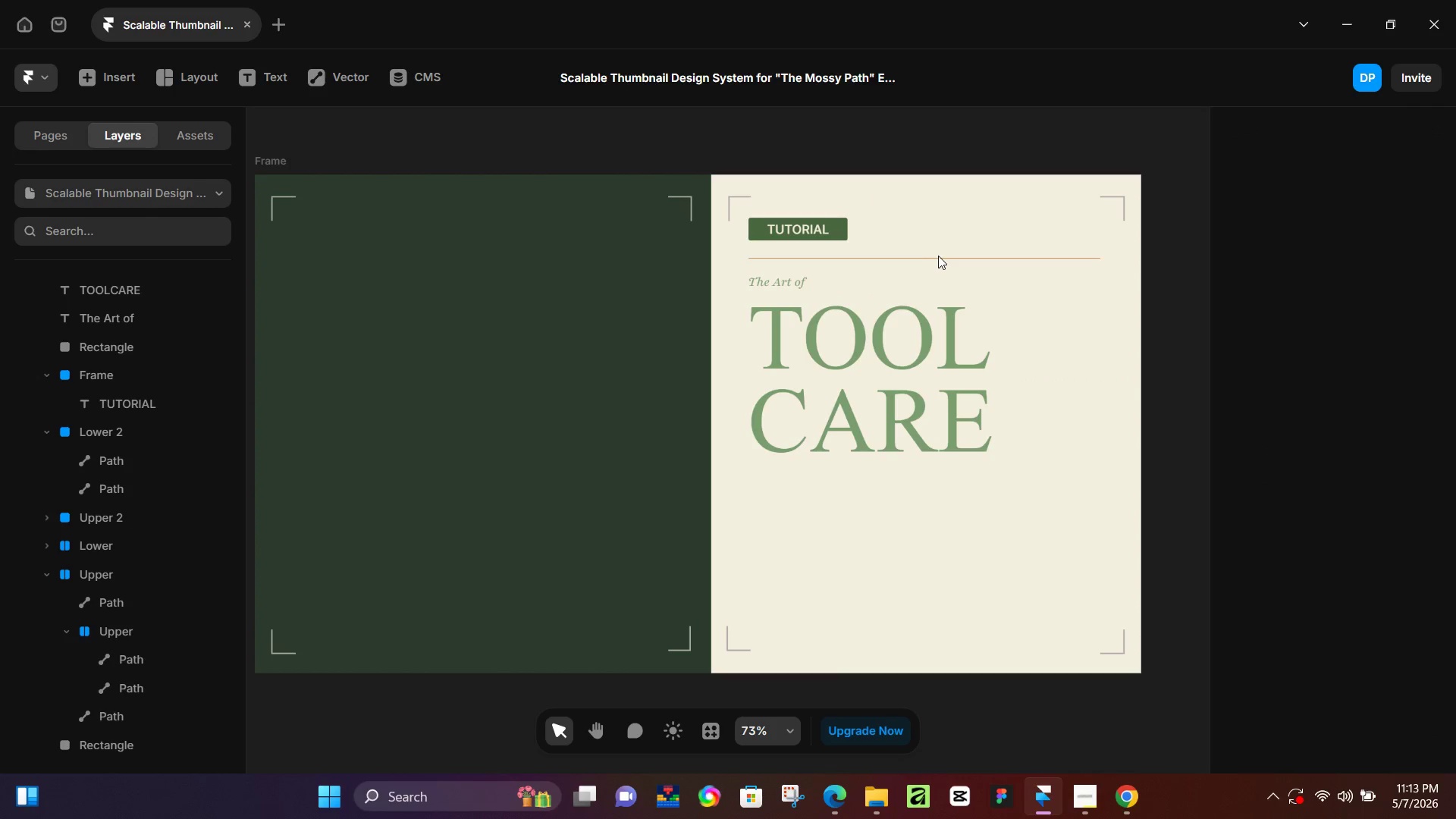 
left_click([940, 259])
 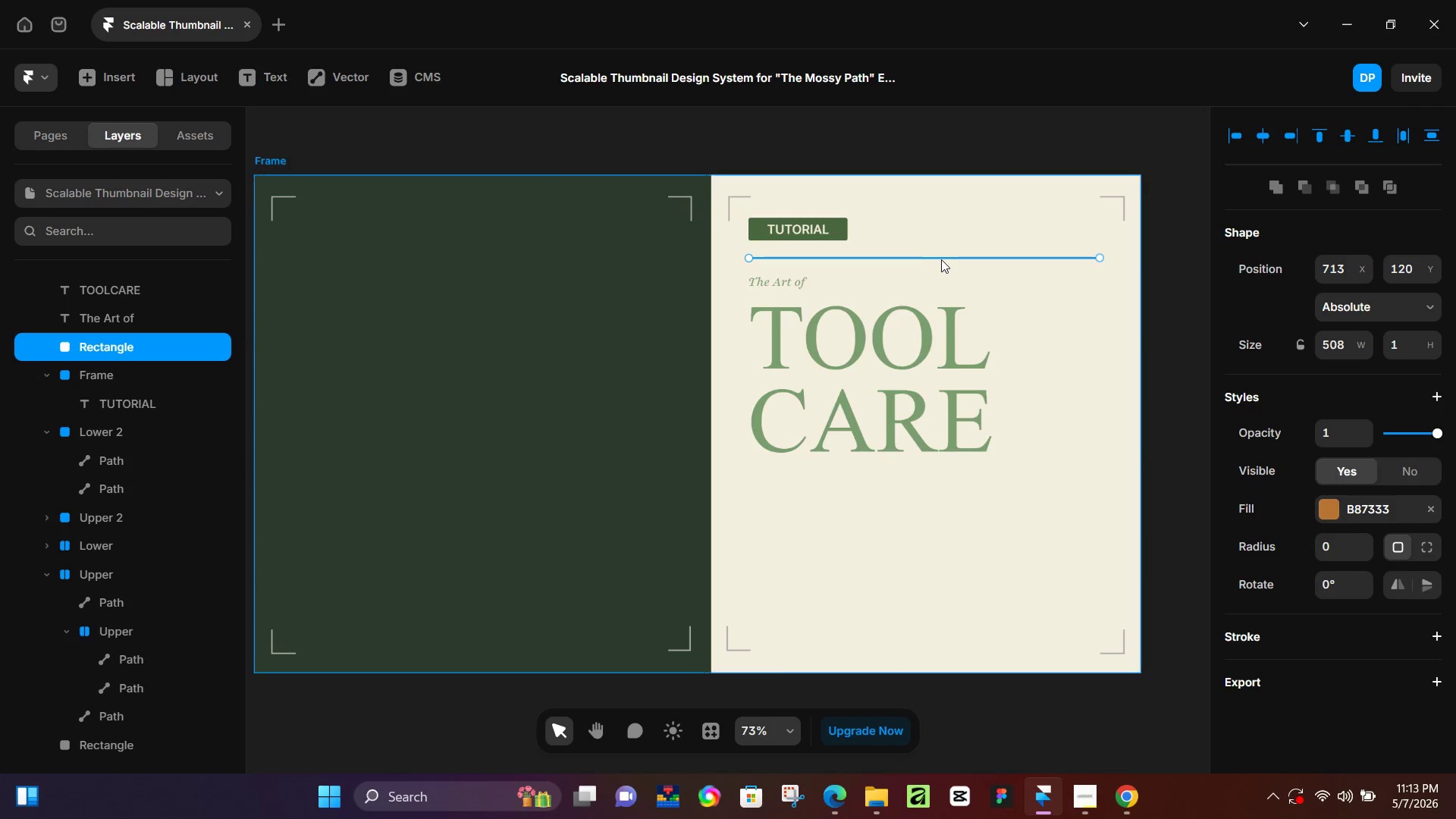 
key(Control+D)
 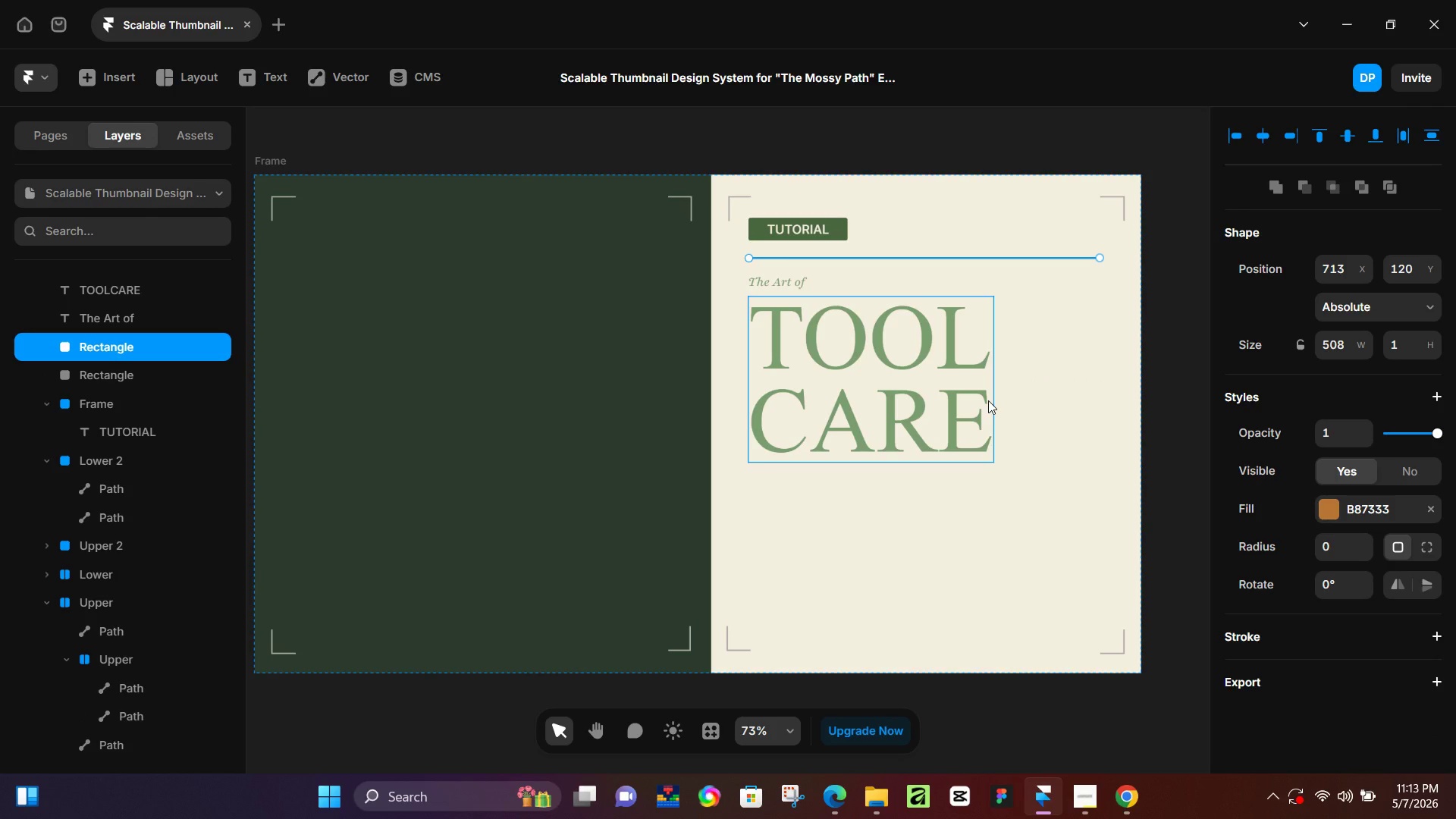 
hold_key(key=ArrowDown, duration=1.52)
 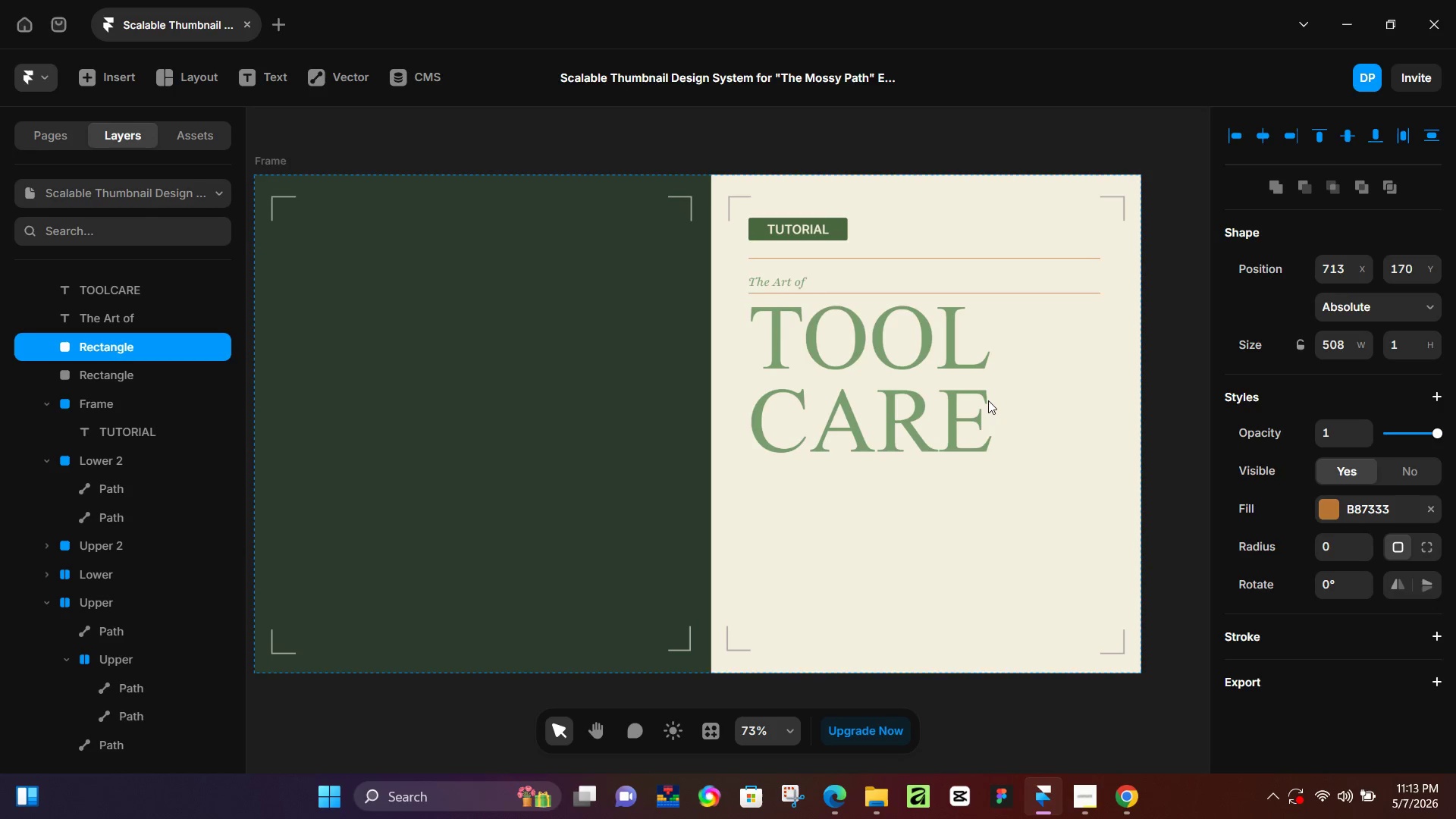 
hold_key(key=ArrowDown, duration=0.81)
 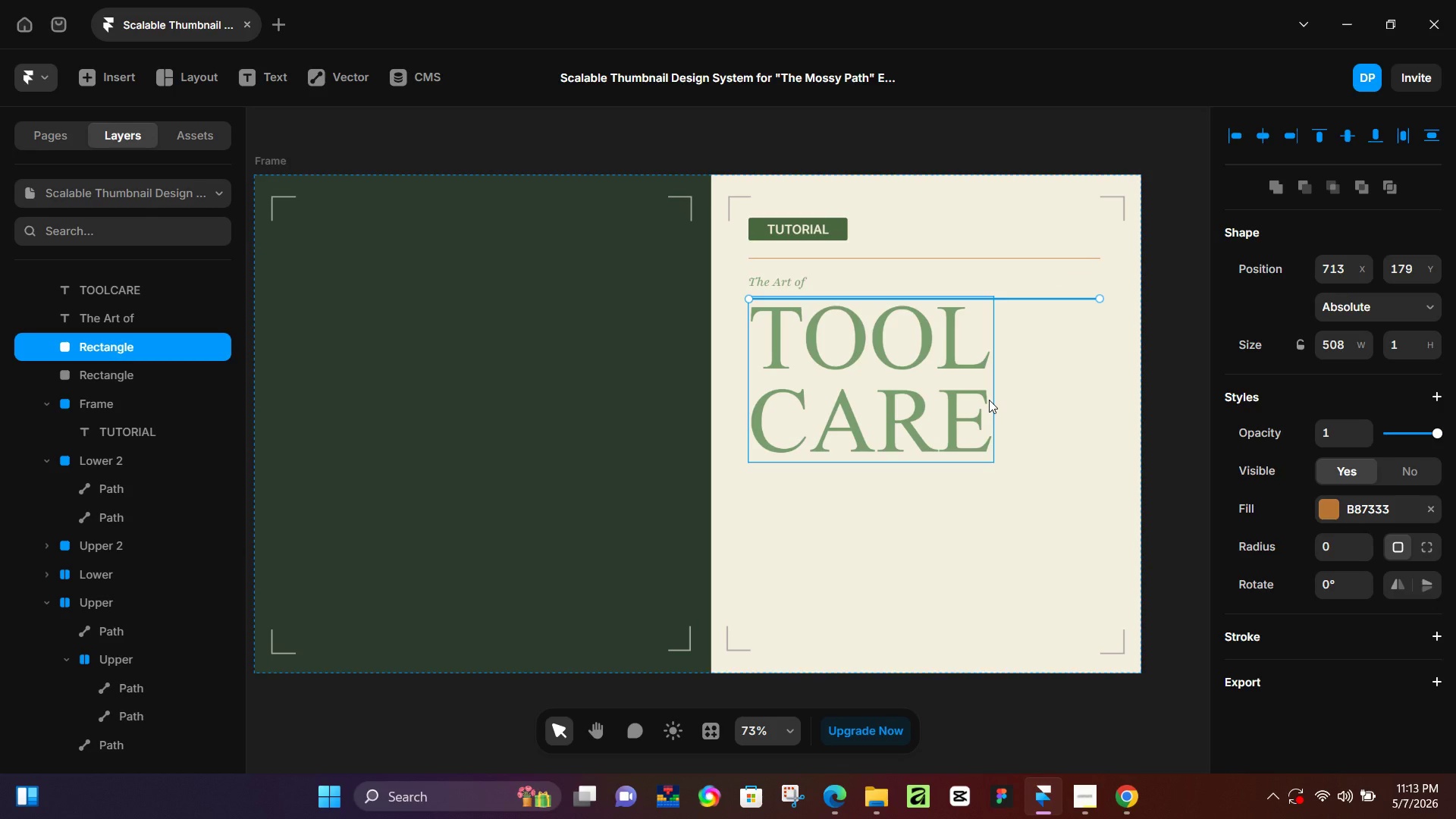 
wait(19.44)
 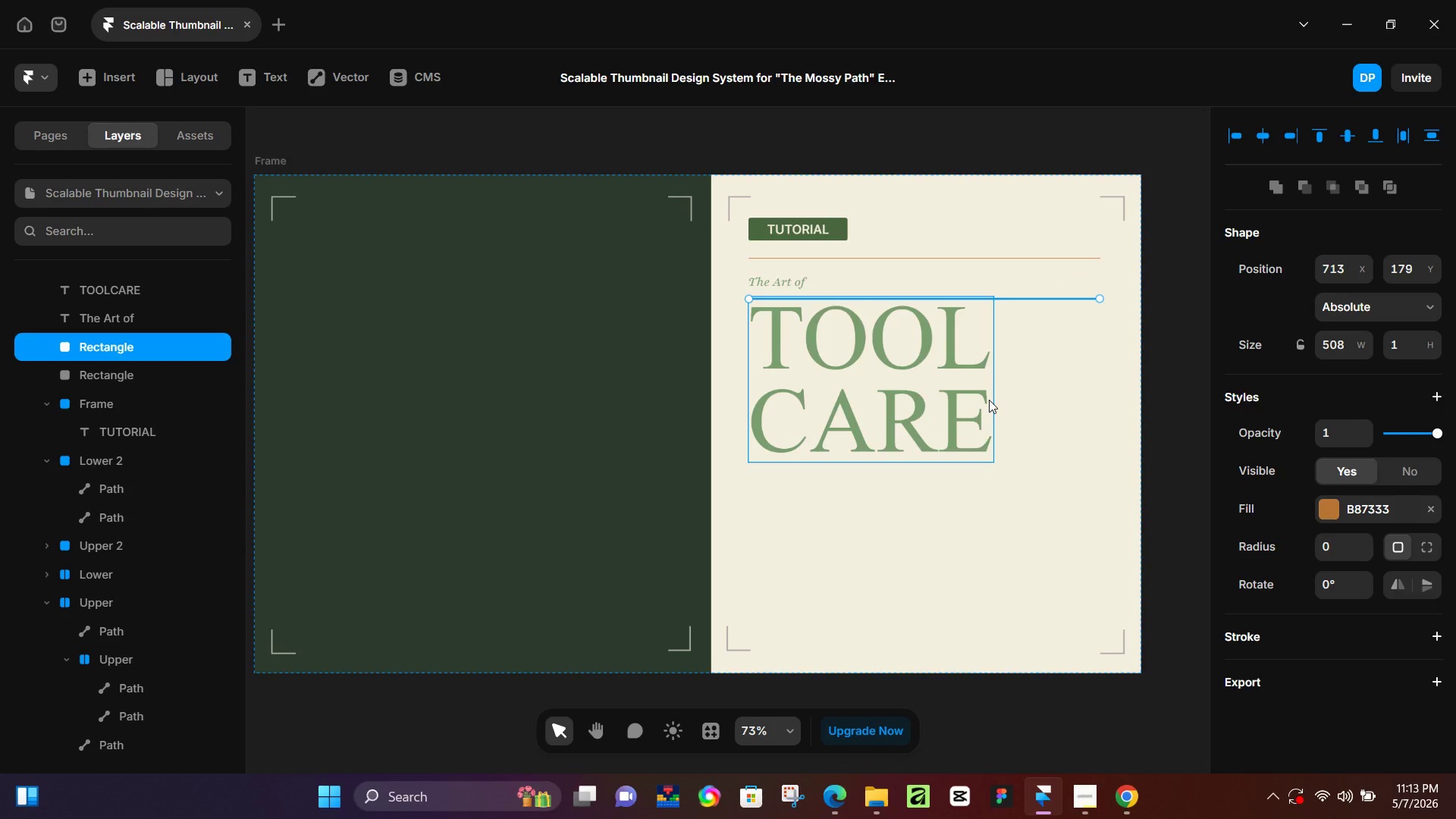 
hold_key(key=ArrowDown, duration=1.51)
 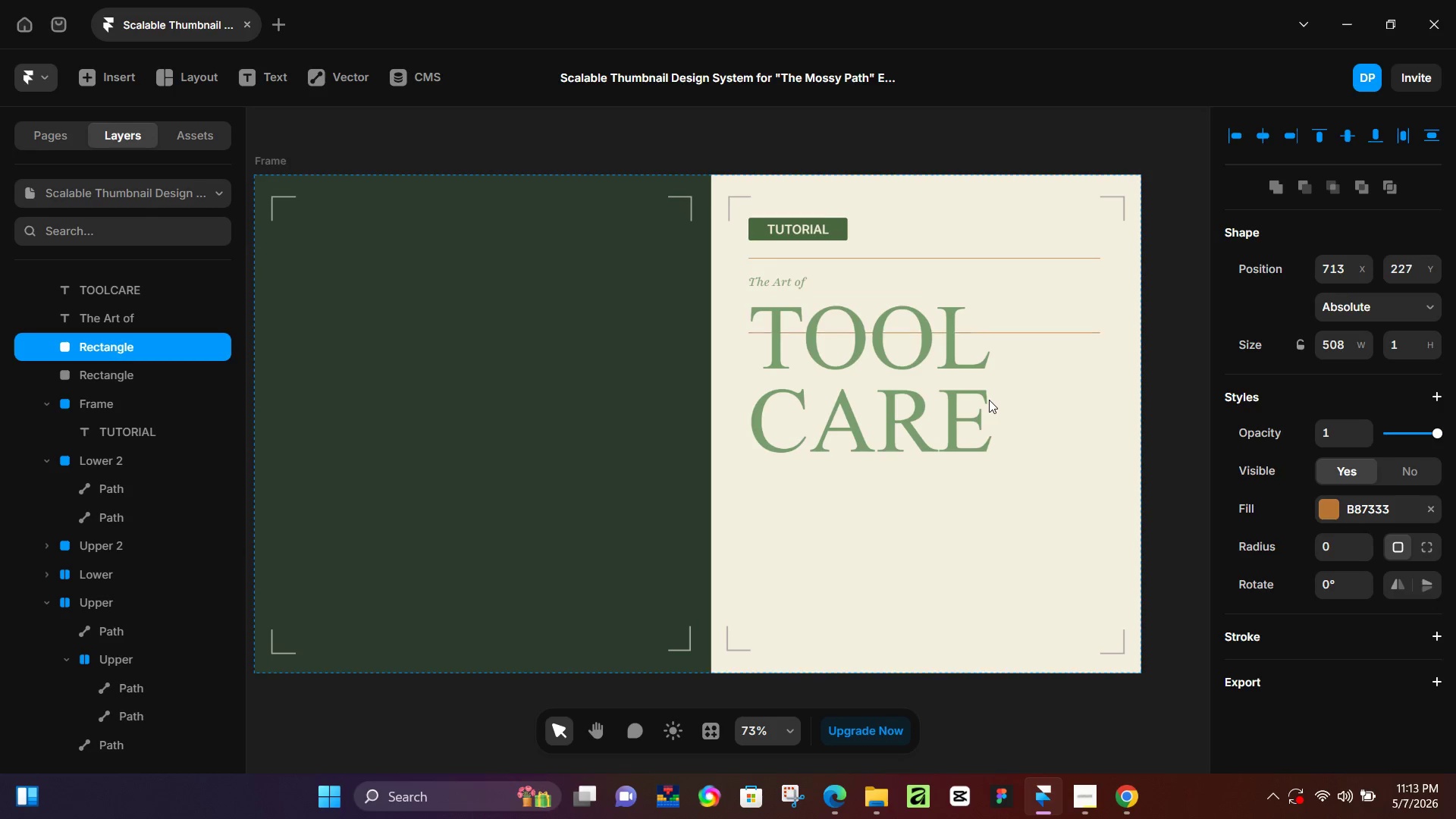 
hold_key(key=ArrowDown, duration=1.5)
 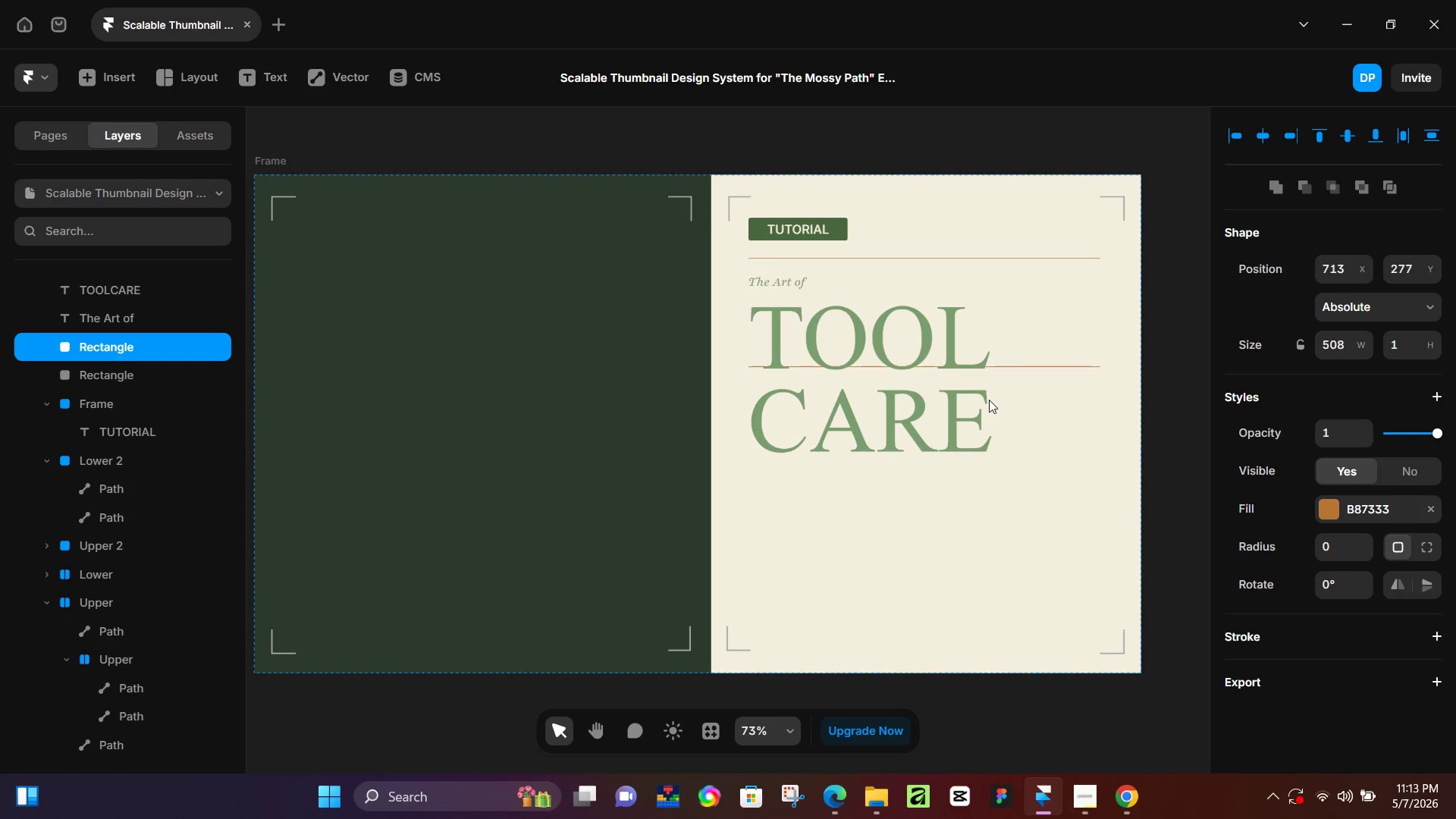 
hold_key(key=ArrowDown, duration=1.5)
 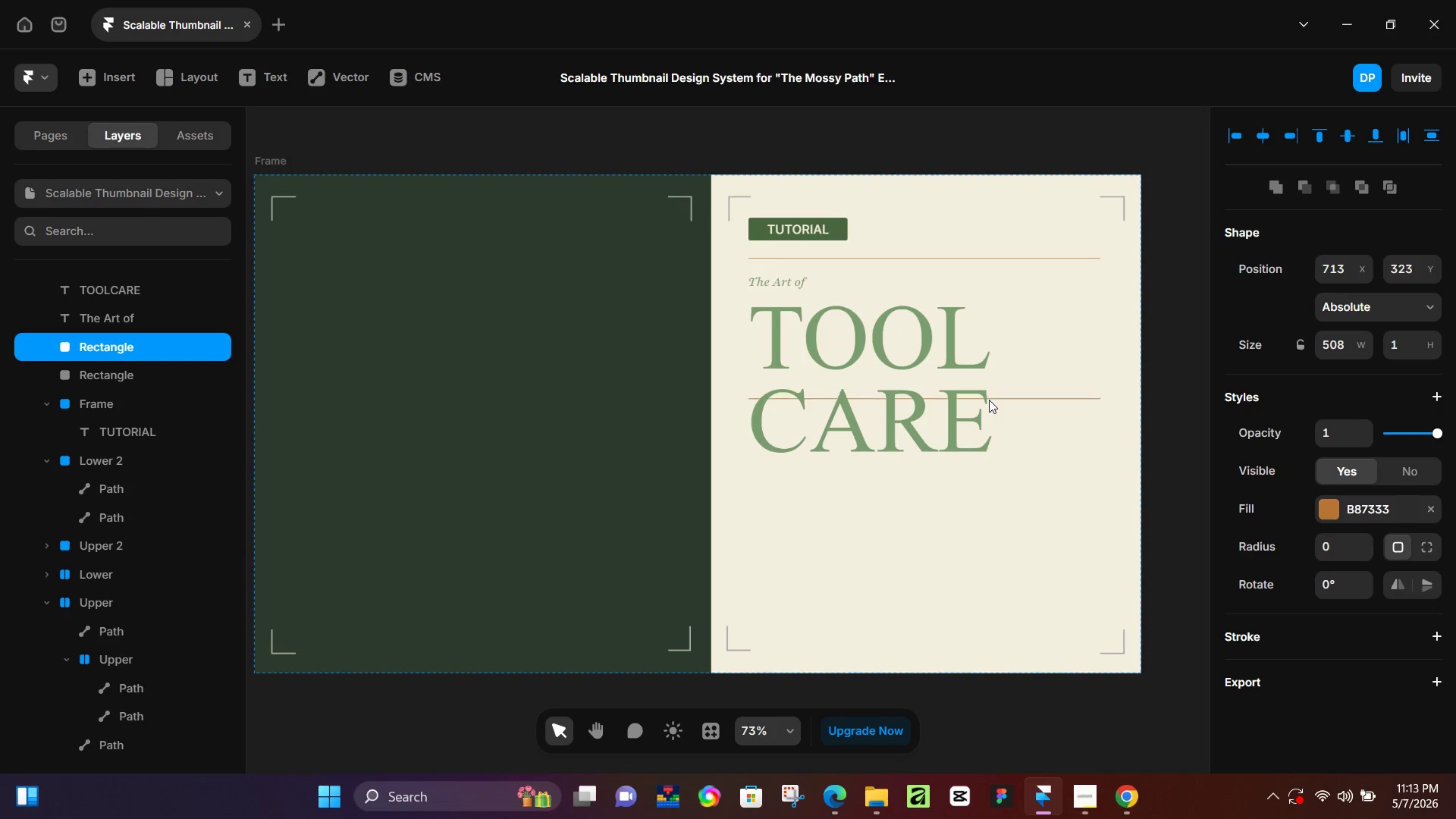 
hold_key(key=ArrowDown, duration=1.5)
 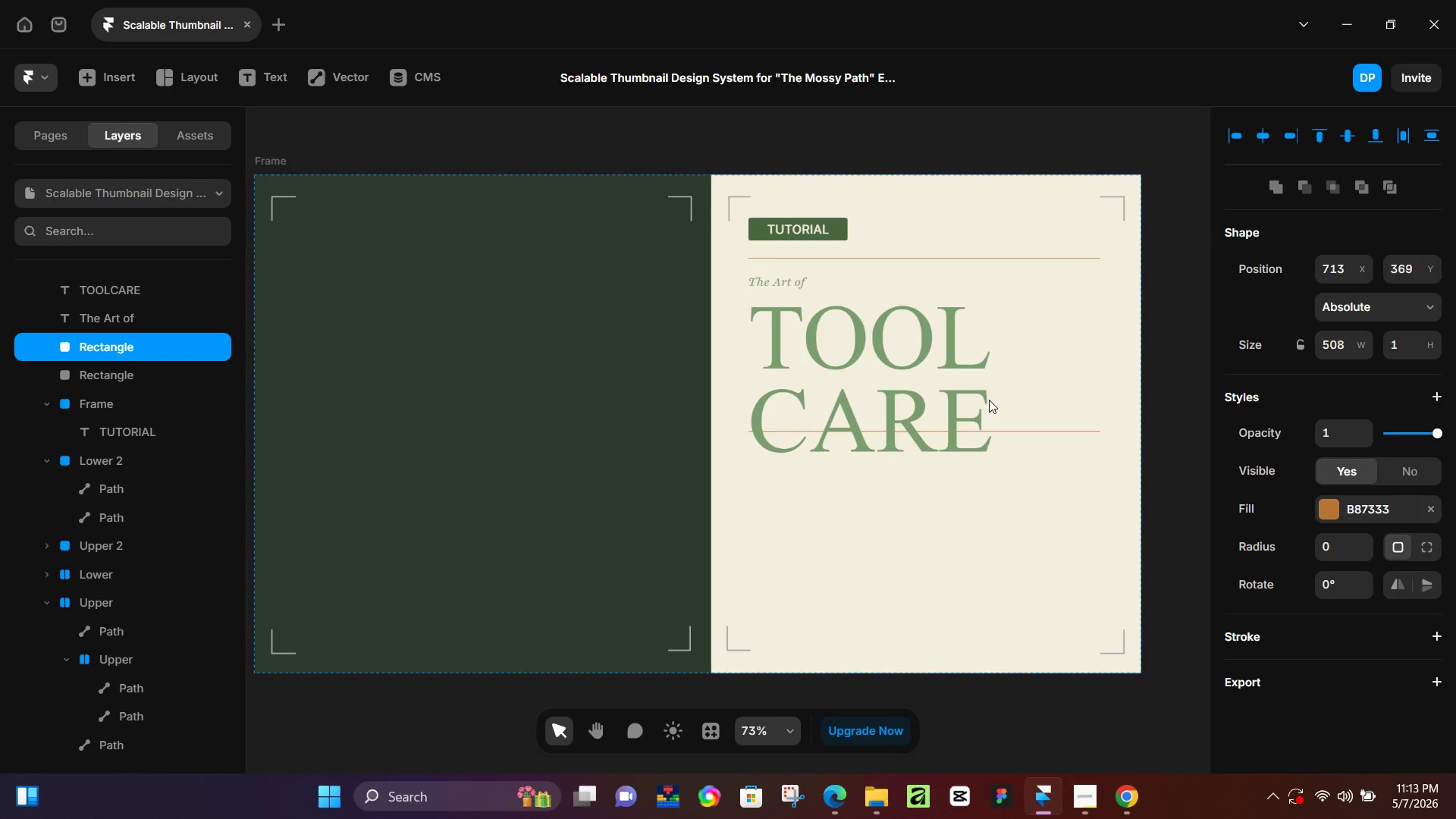 
hold_key(key=ArrowDown, duration=1.11)
 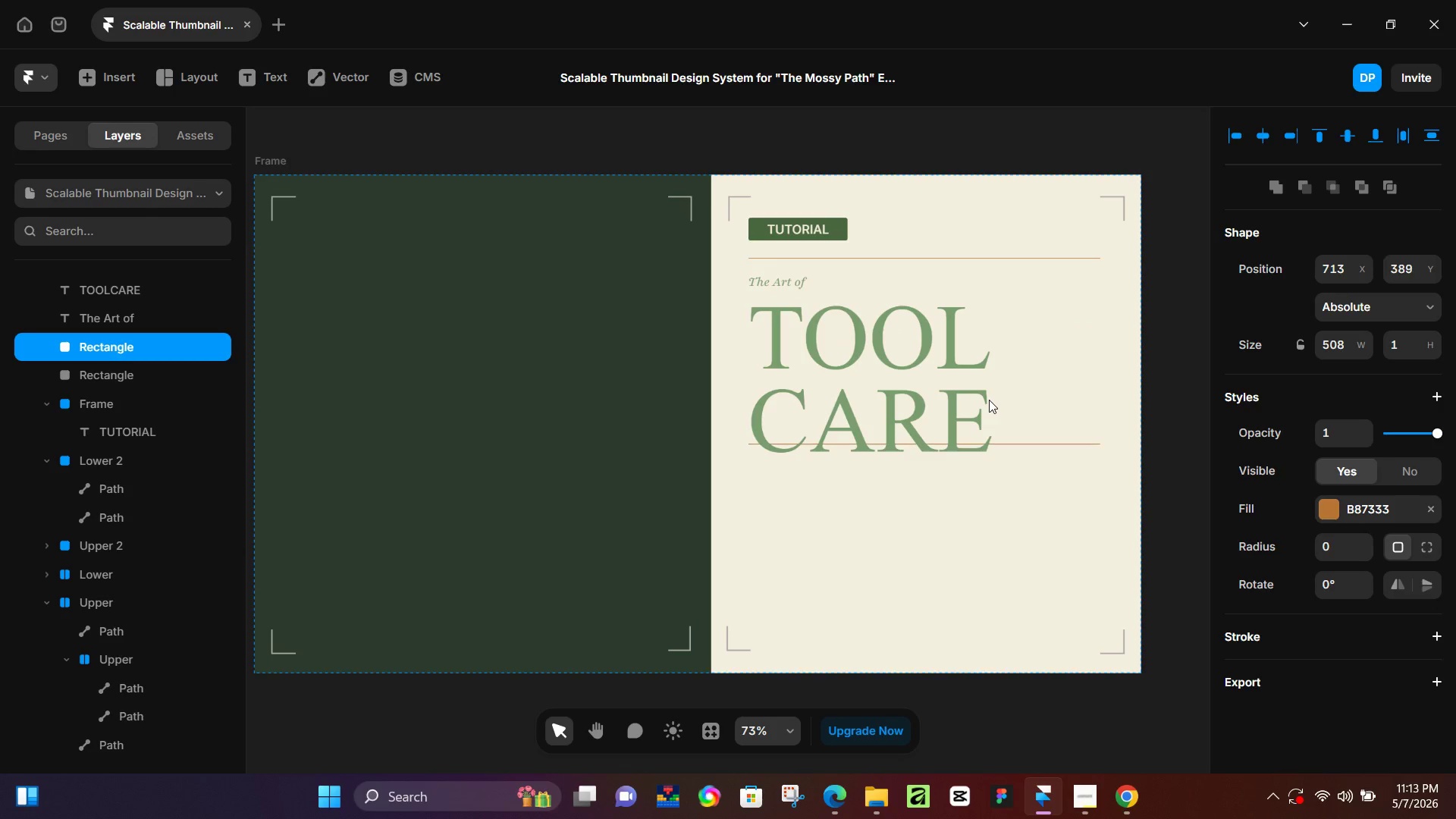 
hold_key(key=ArrowDown, duration=1.52)
 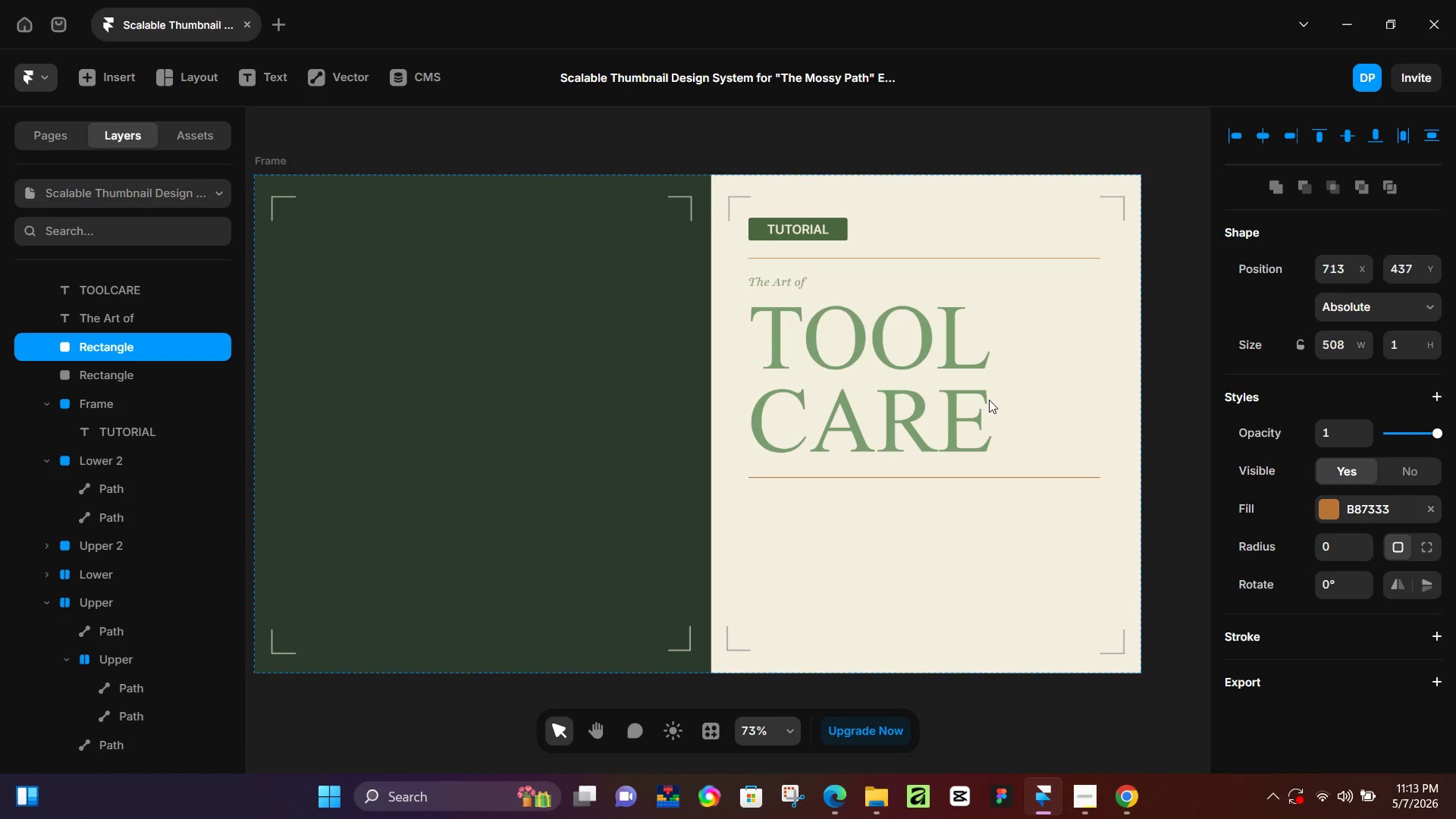 
hold_key(key=ArrowDown, duration=0.5)
 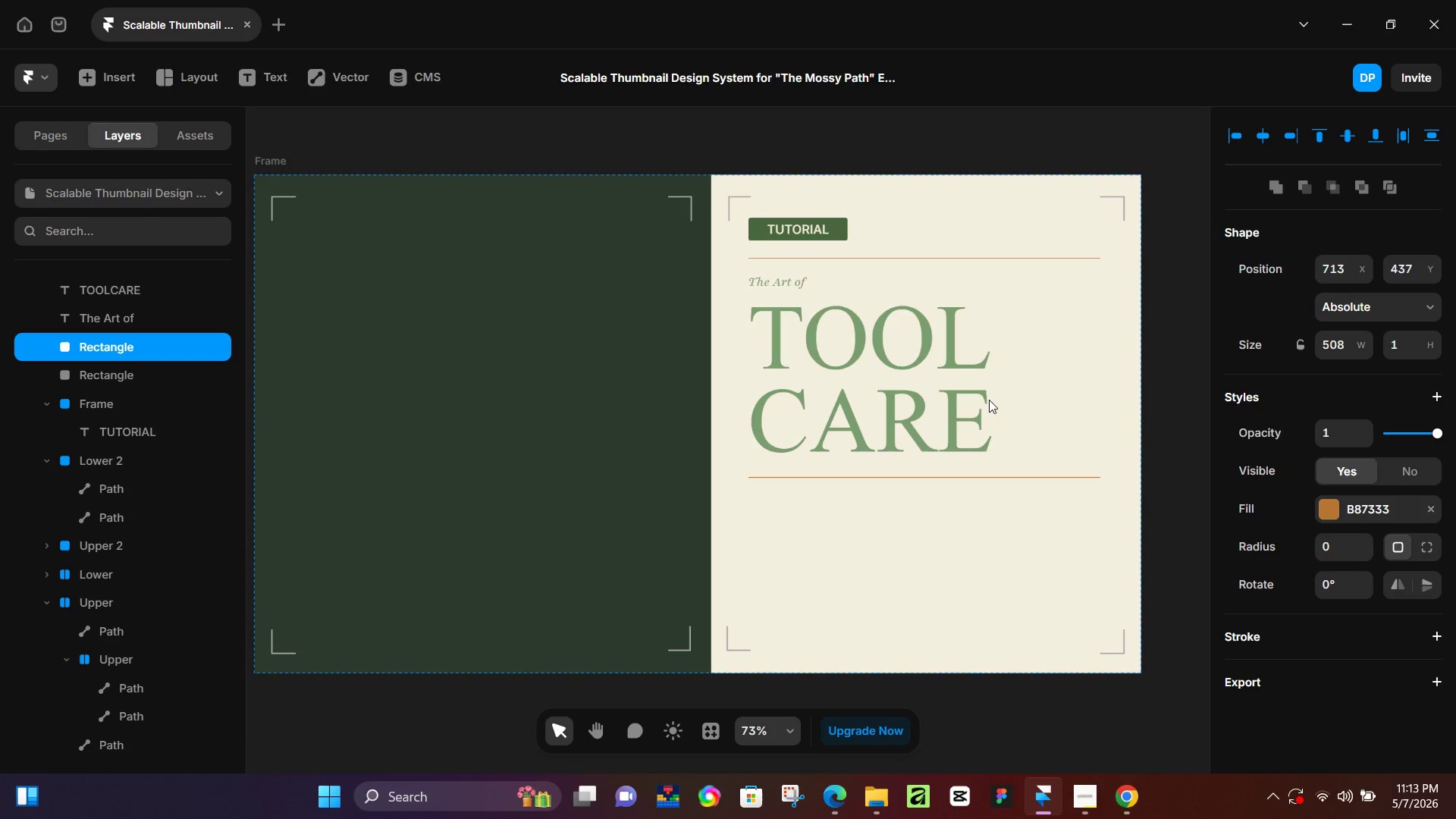 
key(ArrowUp)
 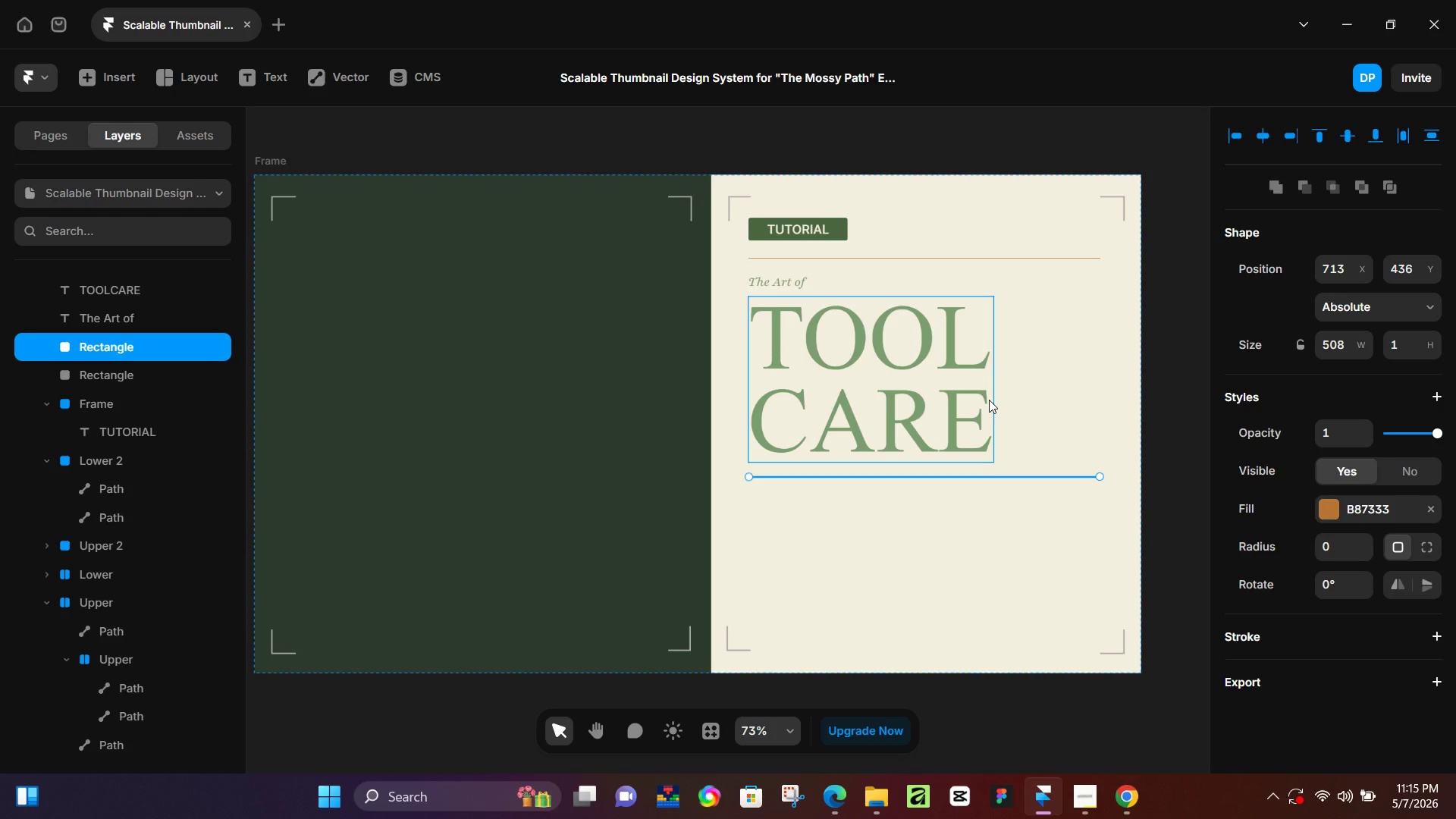 
wait(97.5)
 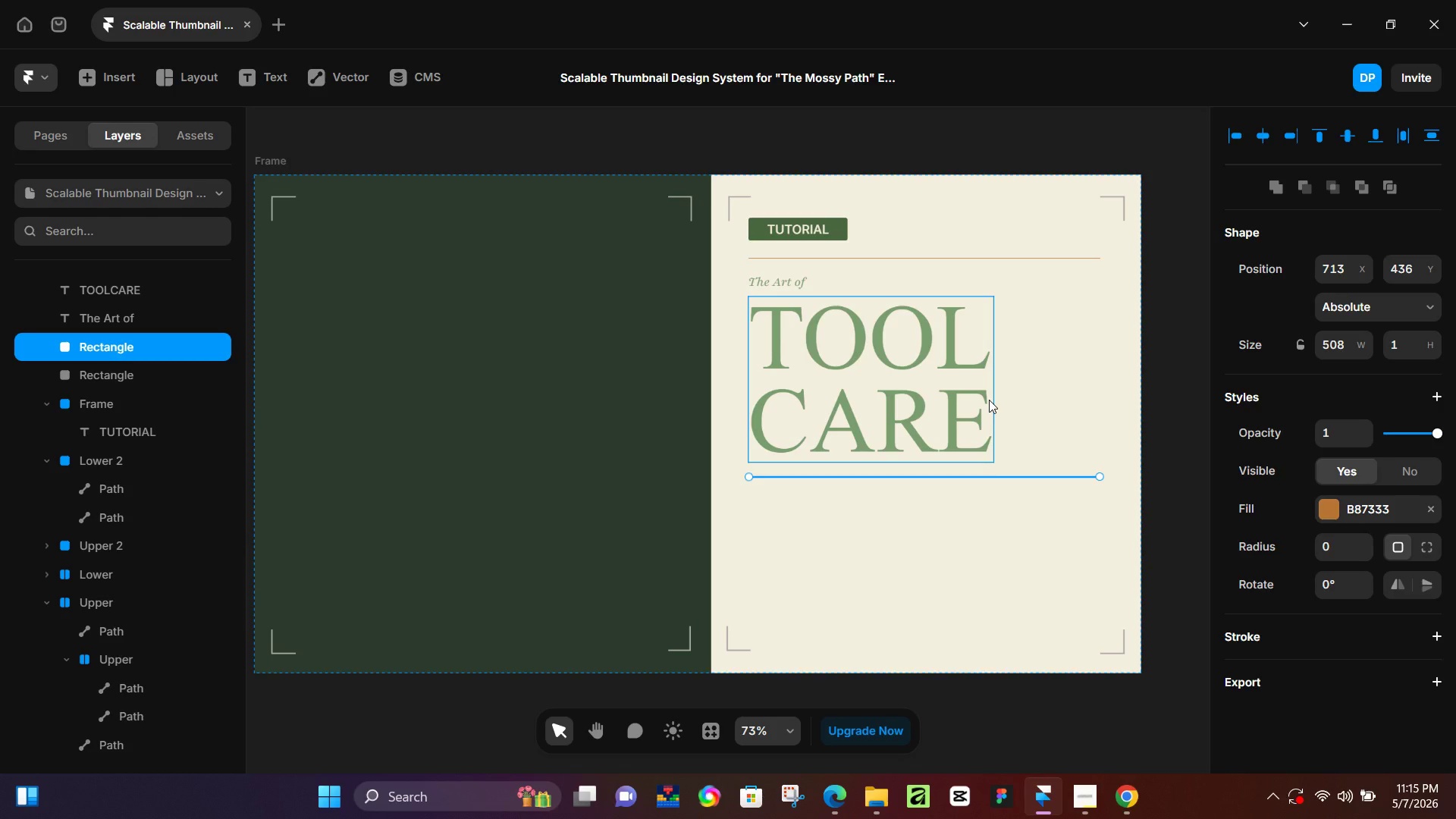 
left_click([872, 528])
 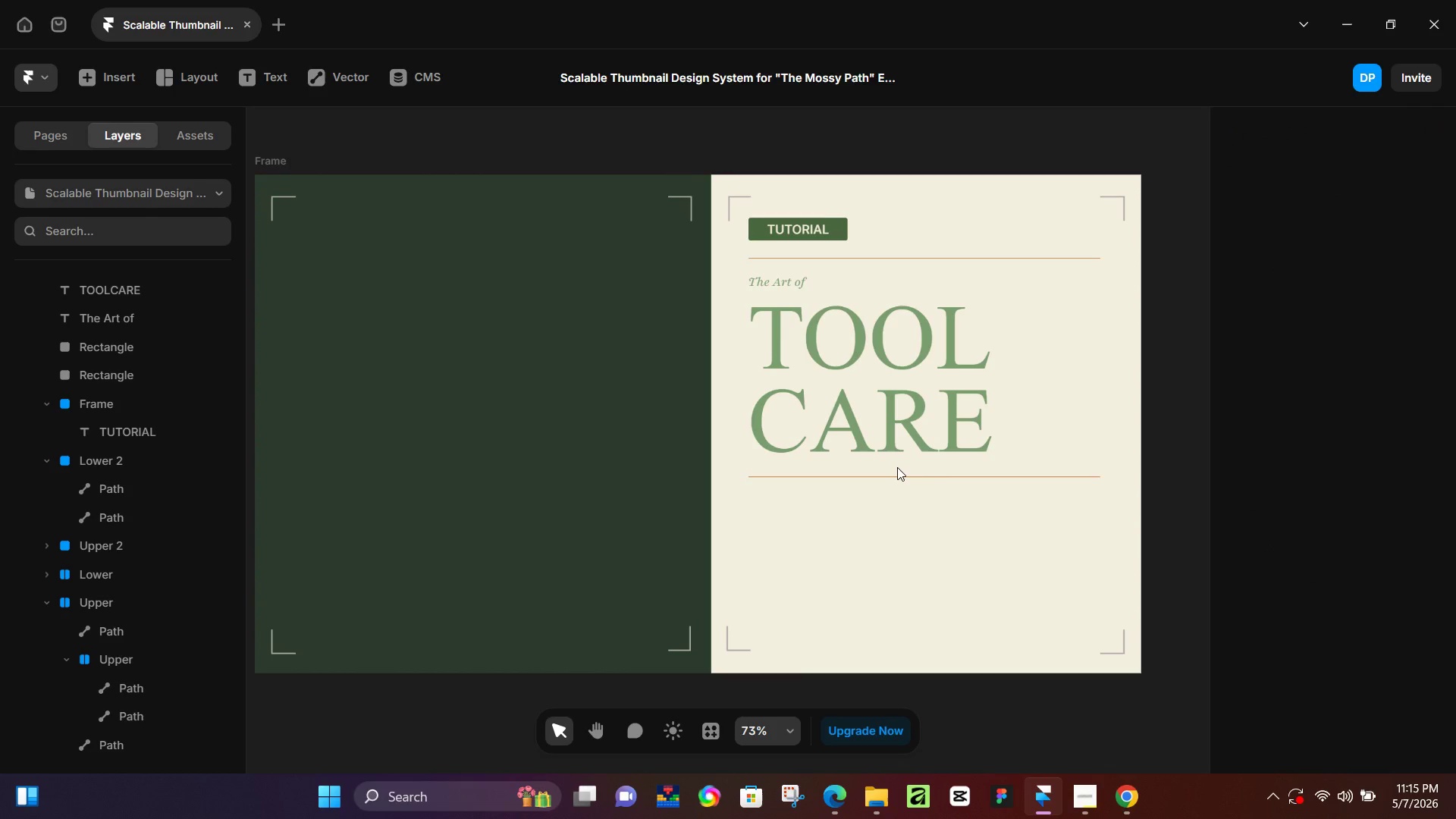 
hold_key(key=Space, duration=0.61)
 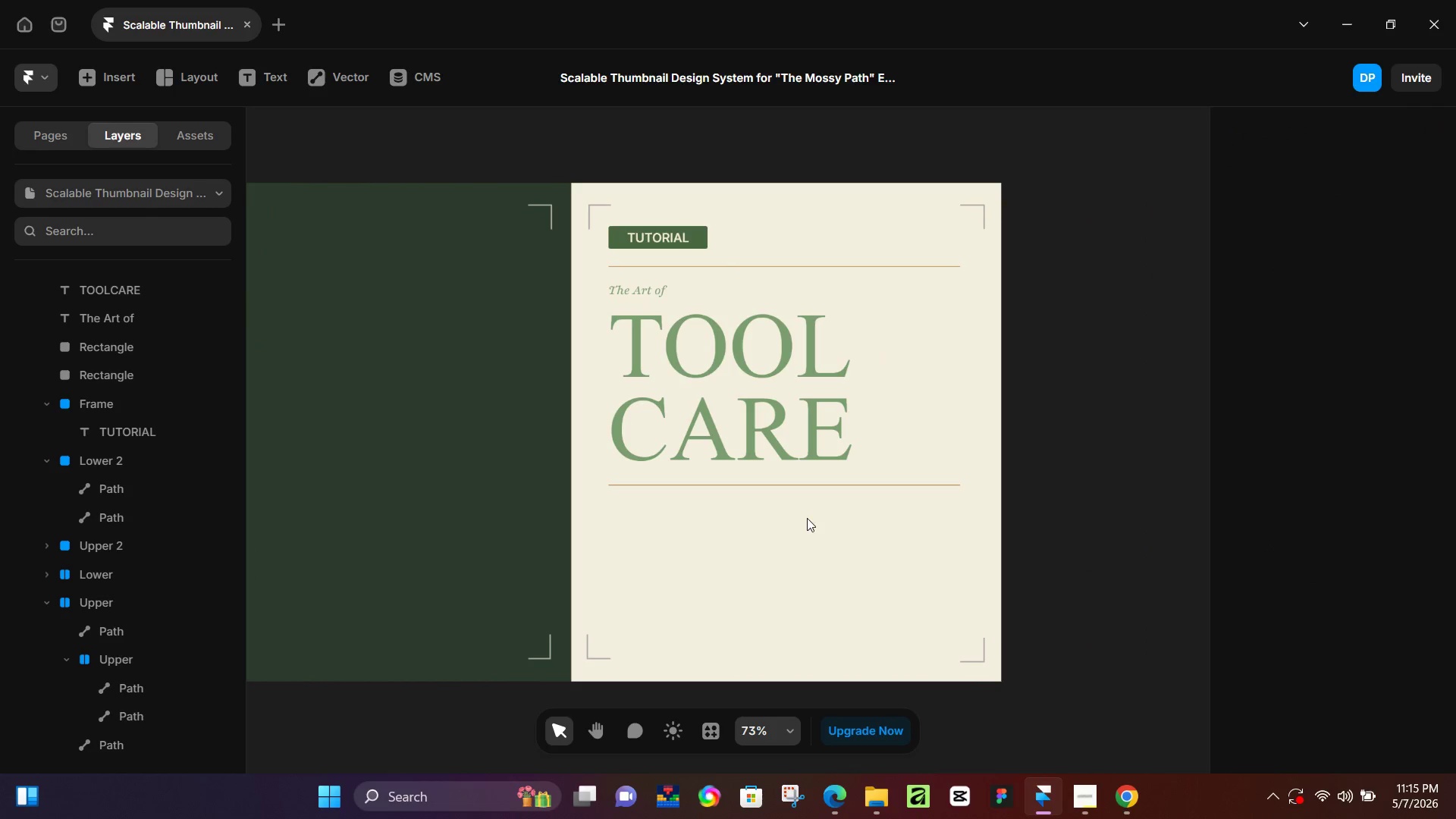 
left_click_drag(start_coordinate=[975, 522], to_coordinate=[834, 531])
 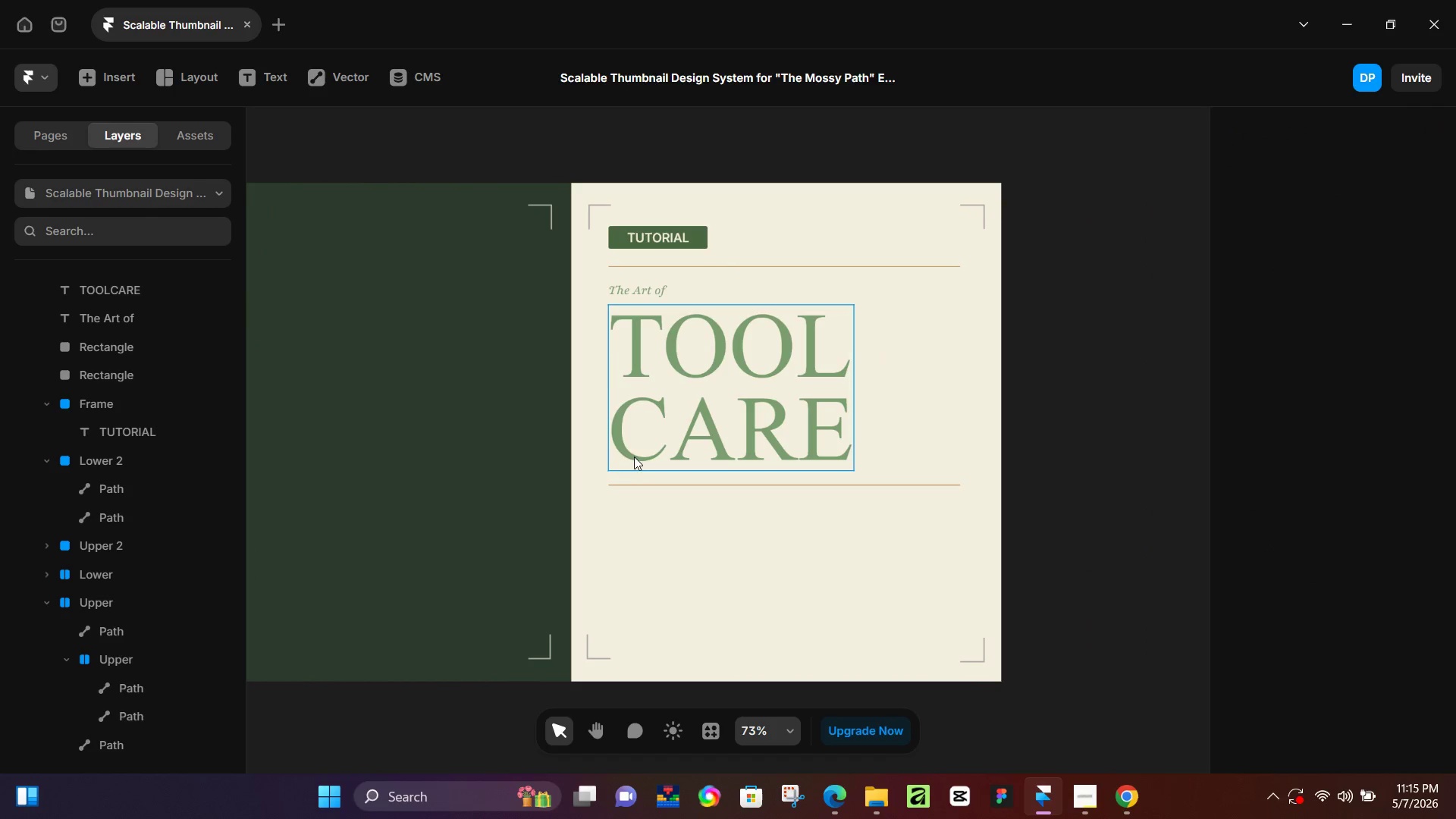 
wait(5.42)
 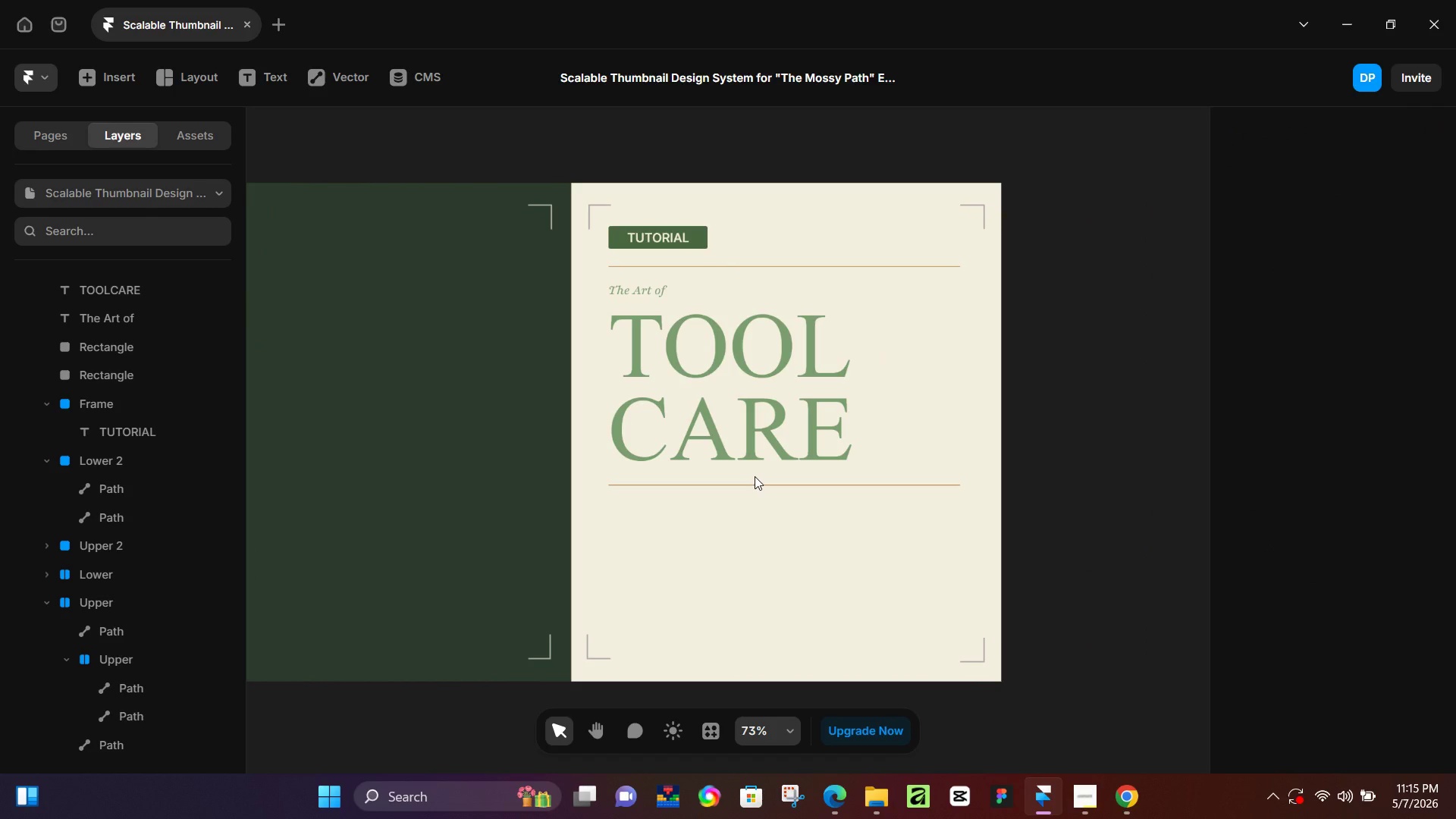 
key(T)
 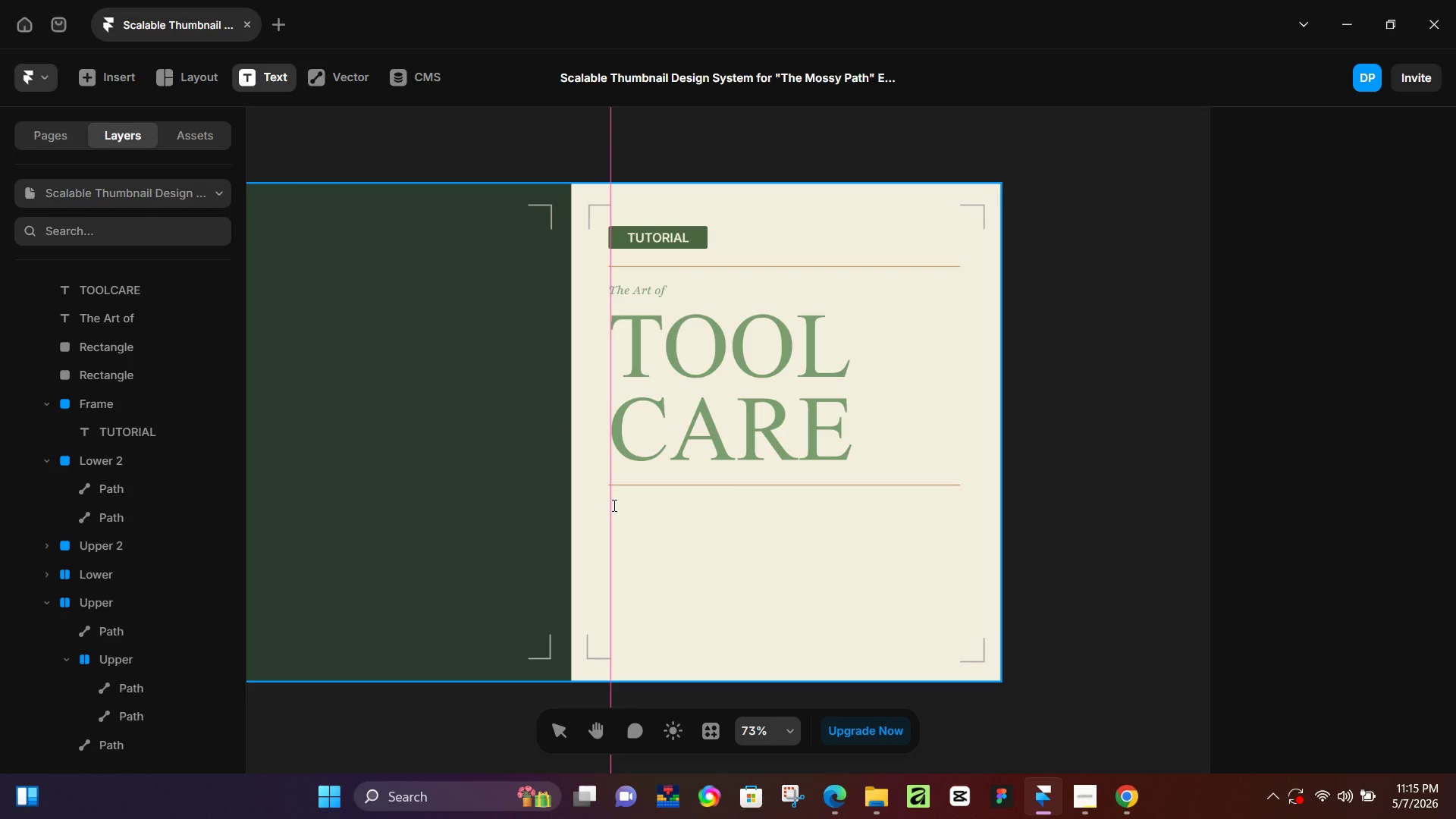 
left_click([613, 505])
 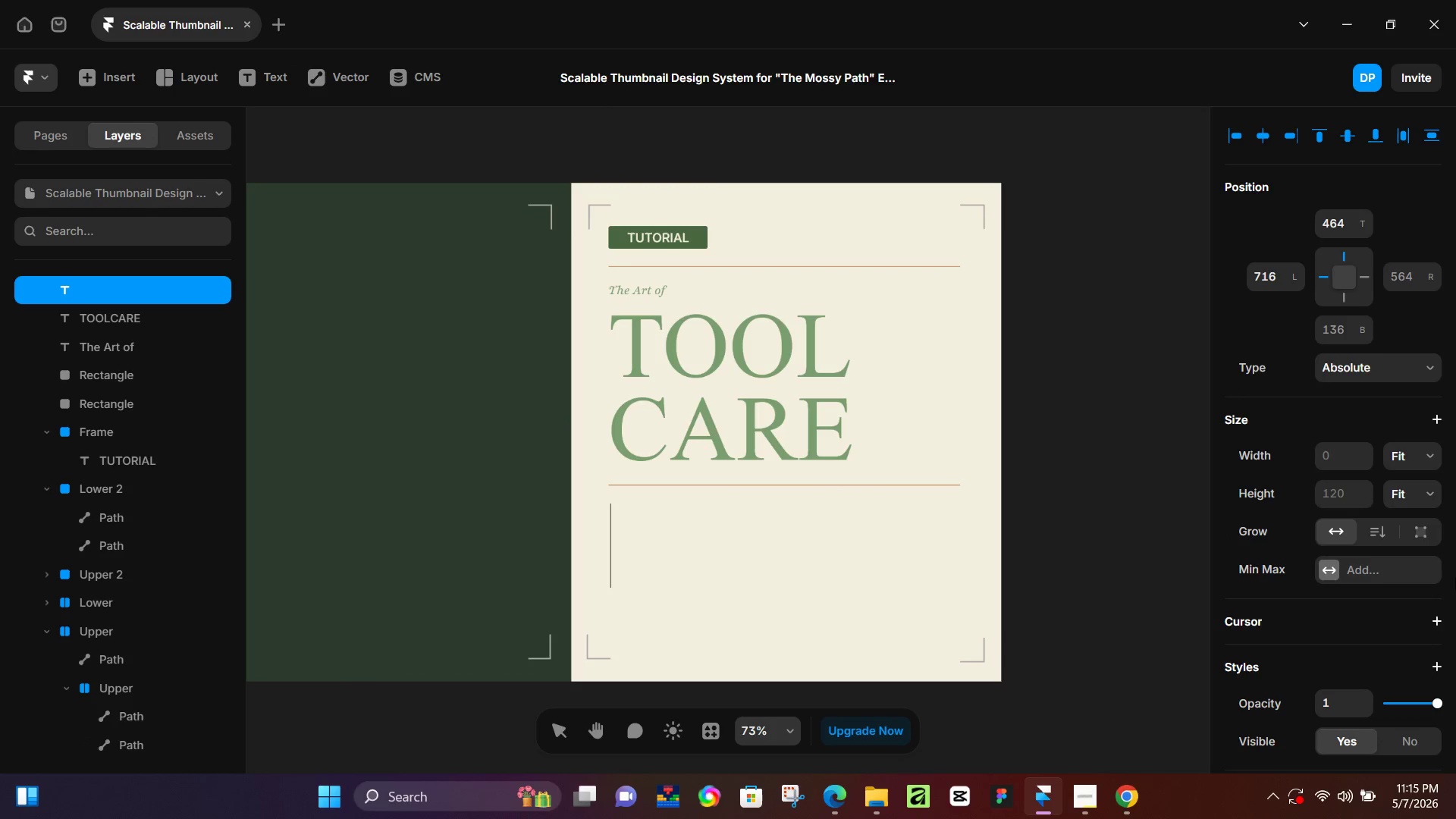 
scroll: coordinate [1309, 631], scroll_direction: down, amount: 4.0
 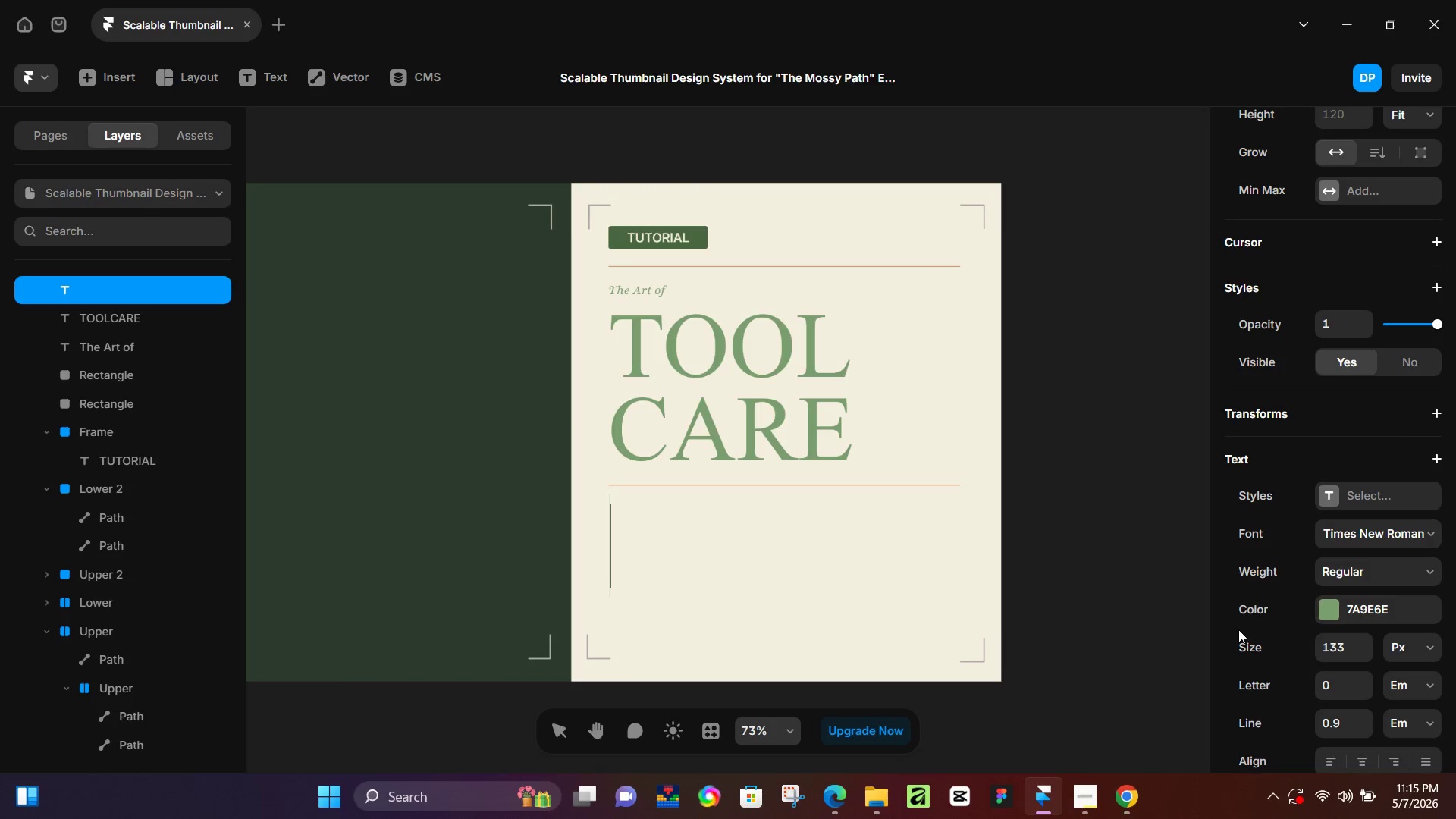 
key(Shift+K)
 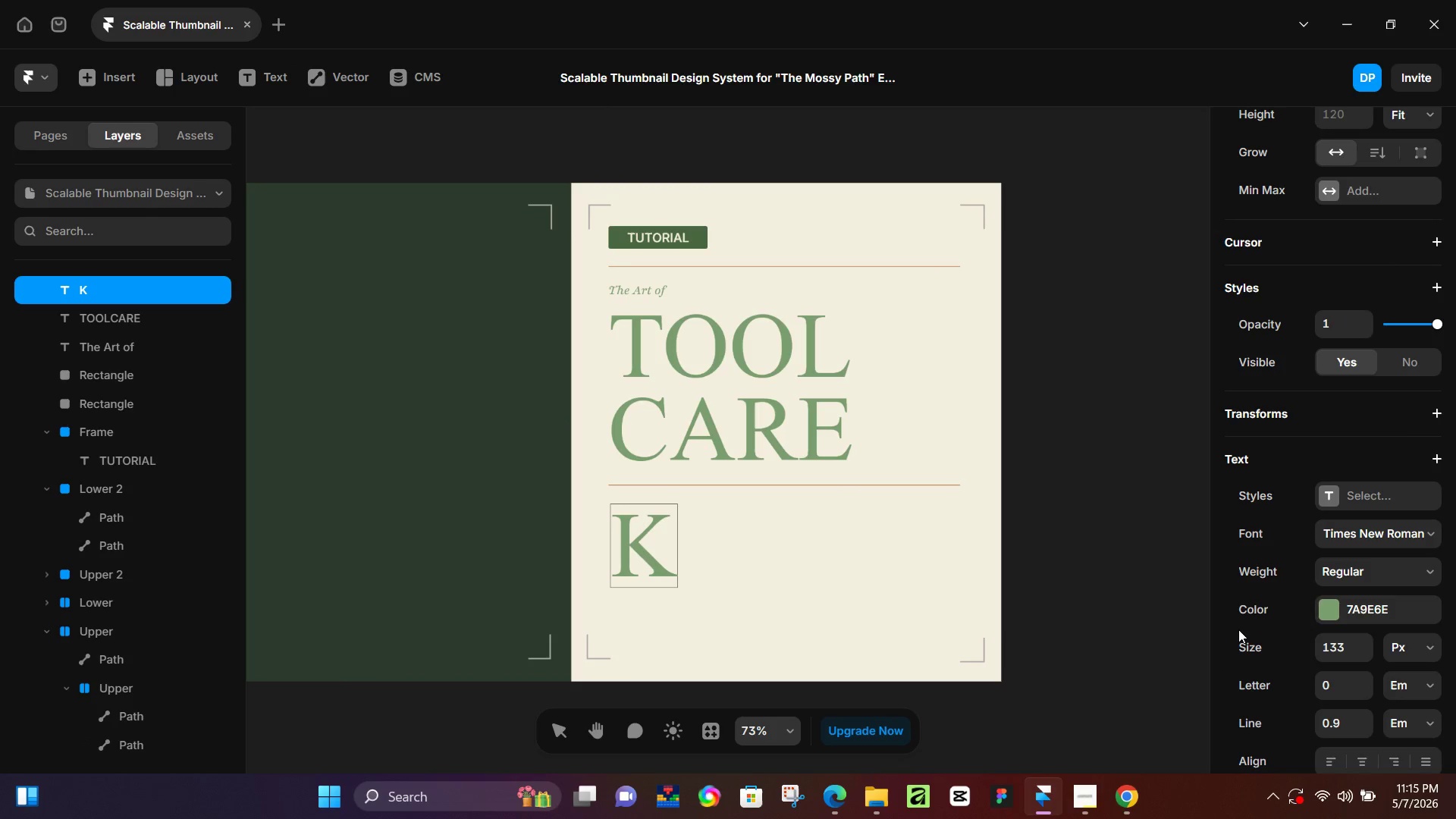 
key(Control+A)
 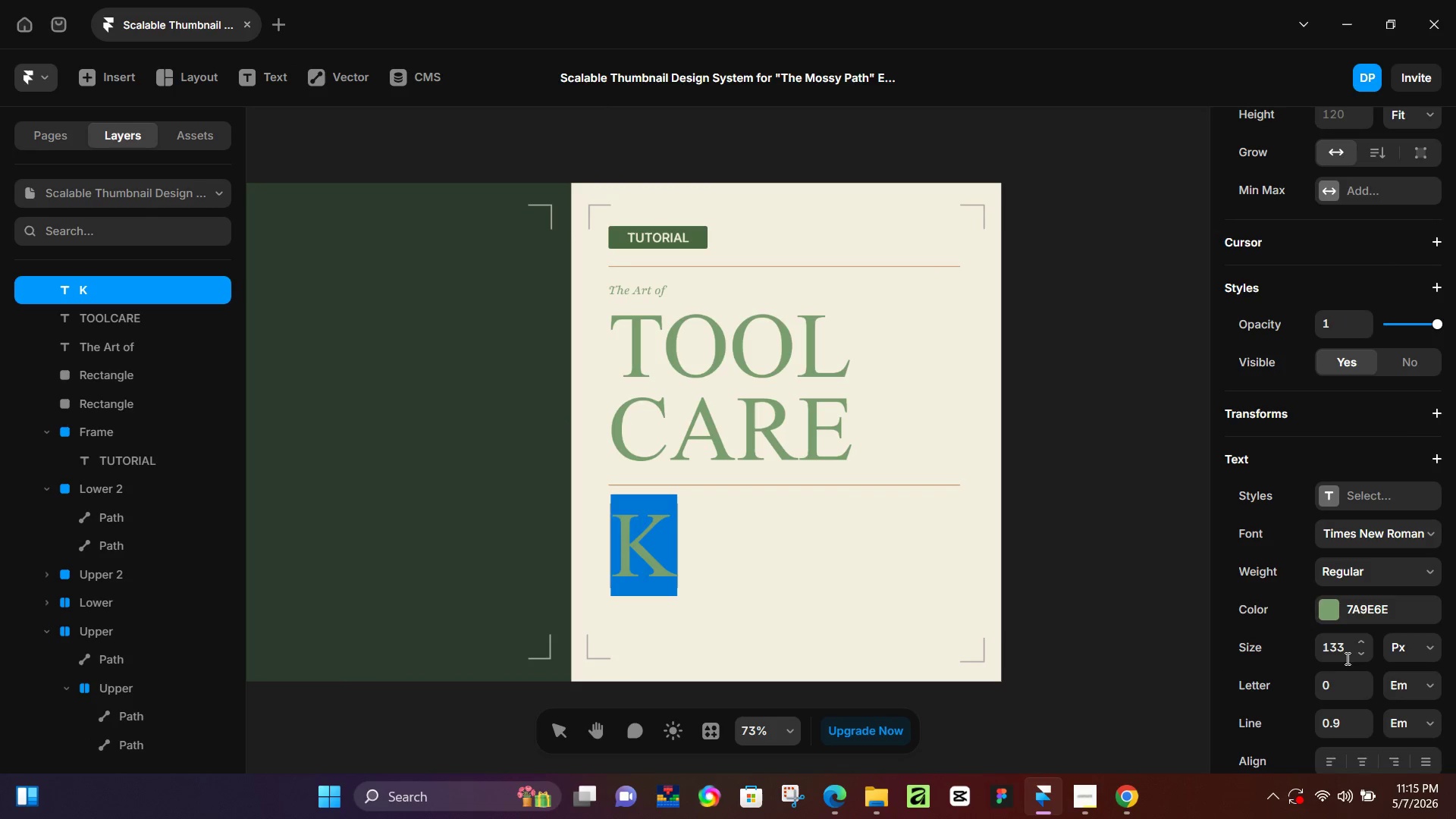 
left_click([1344, 655])
 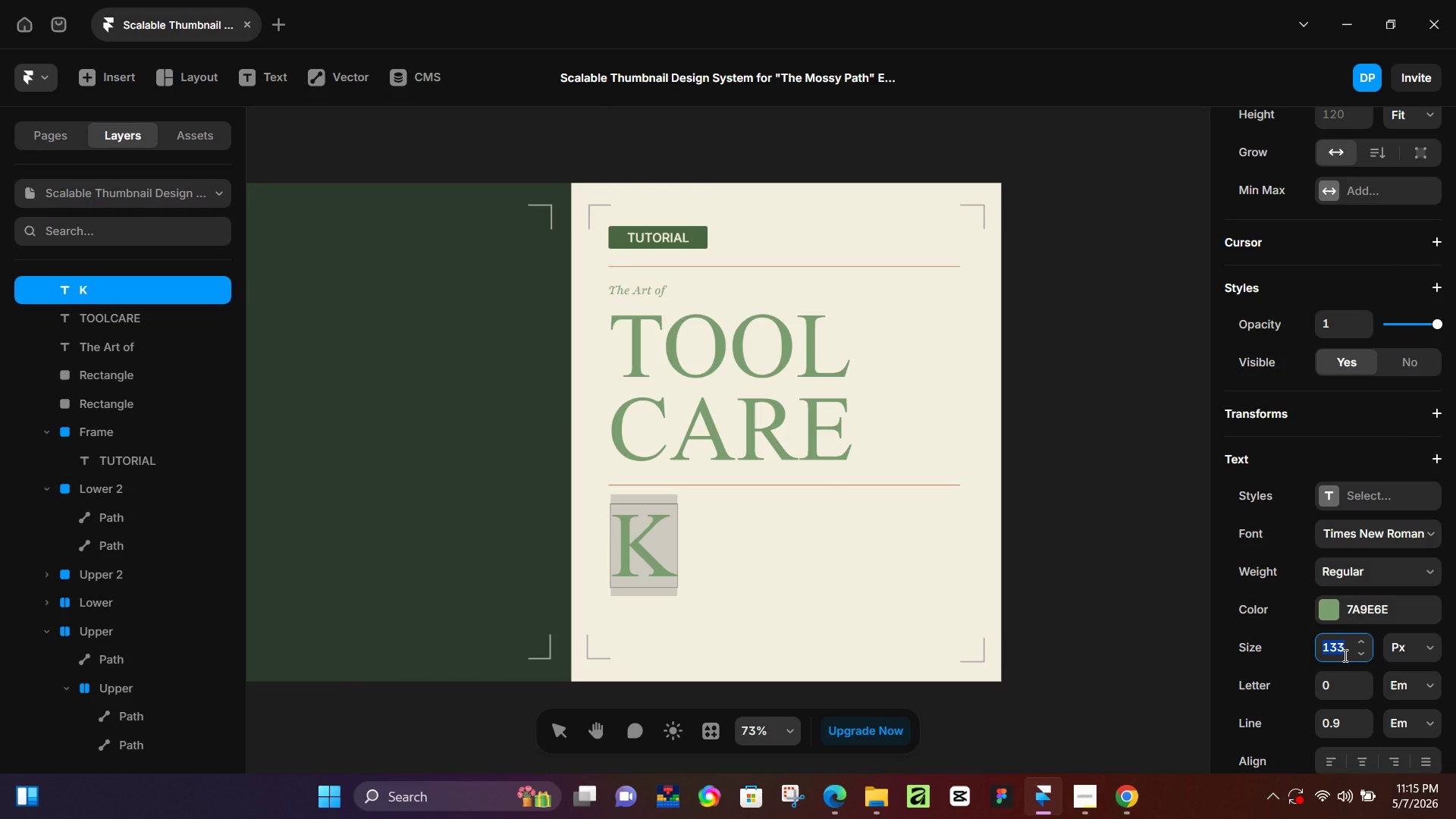 
key(Numpad2)
 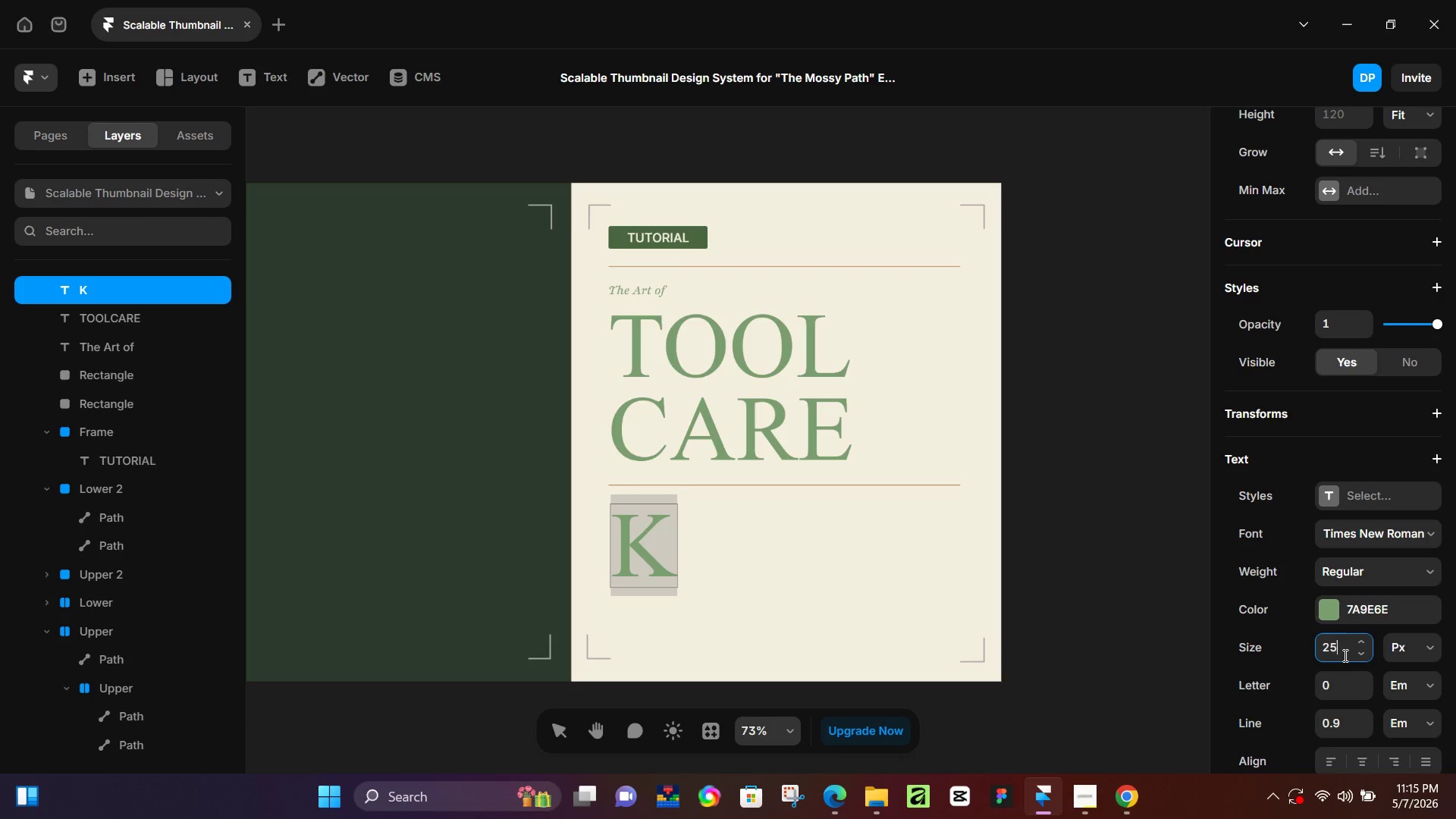 
key(Numpad5)
 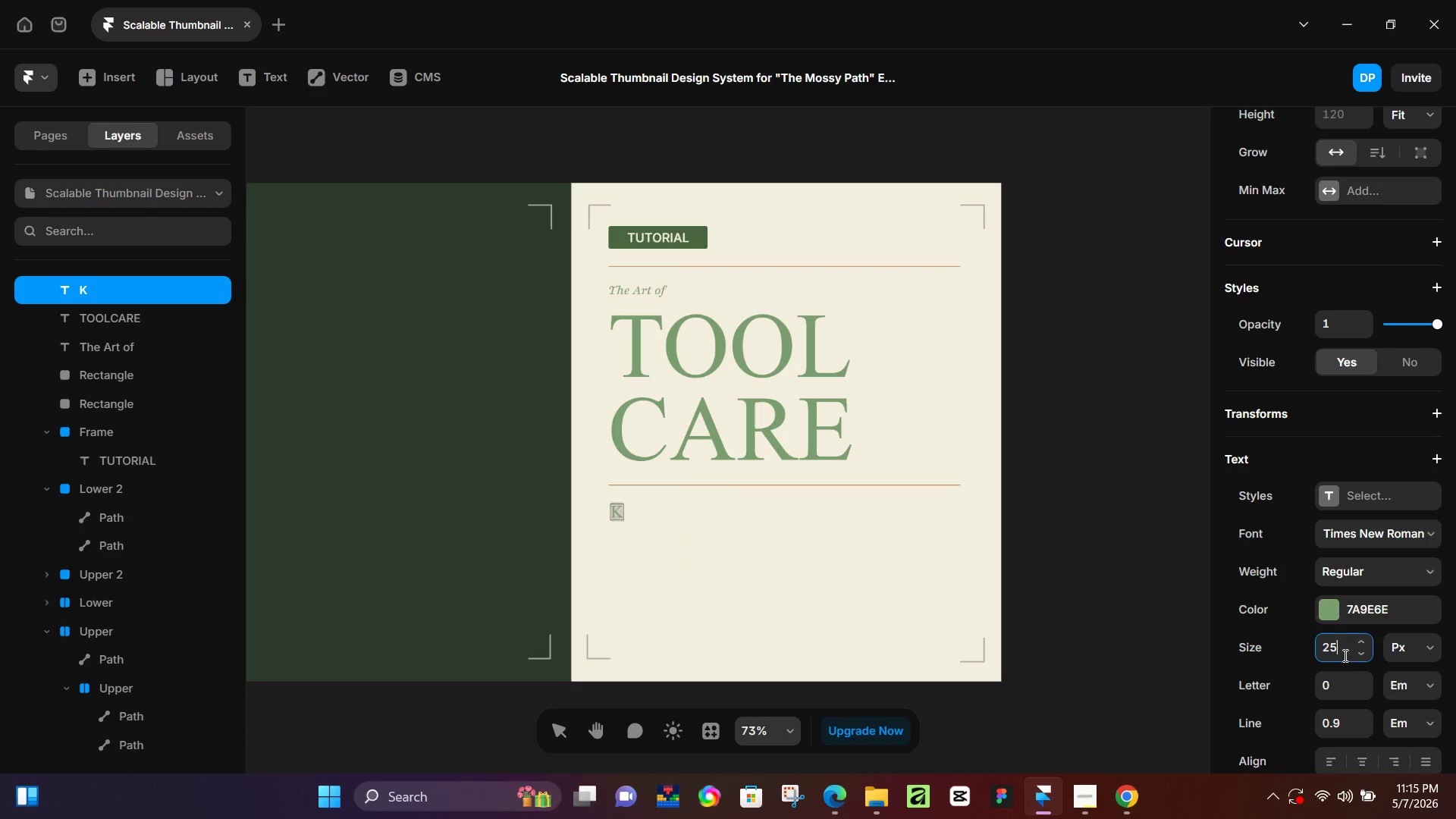 
key(NumpadEnter)
 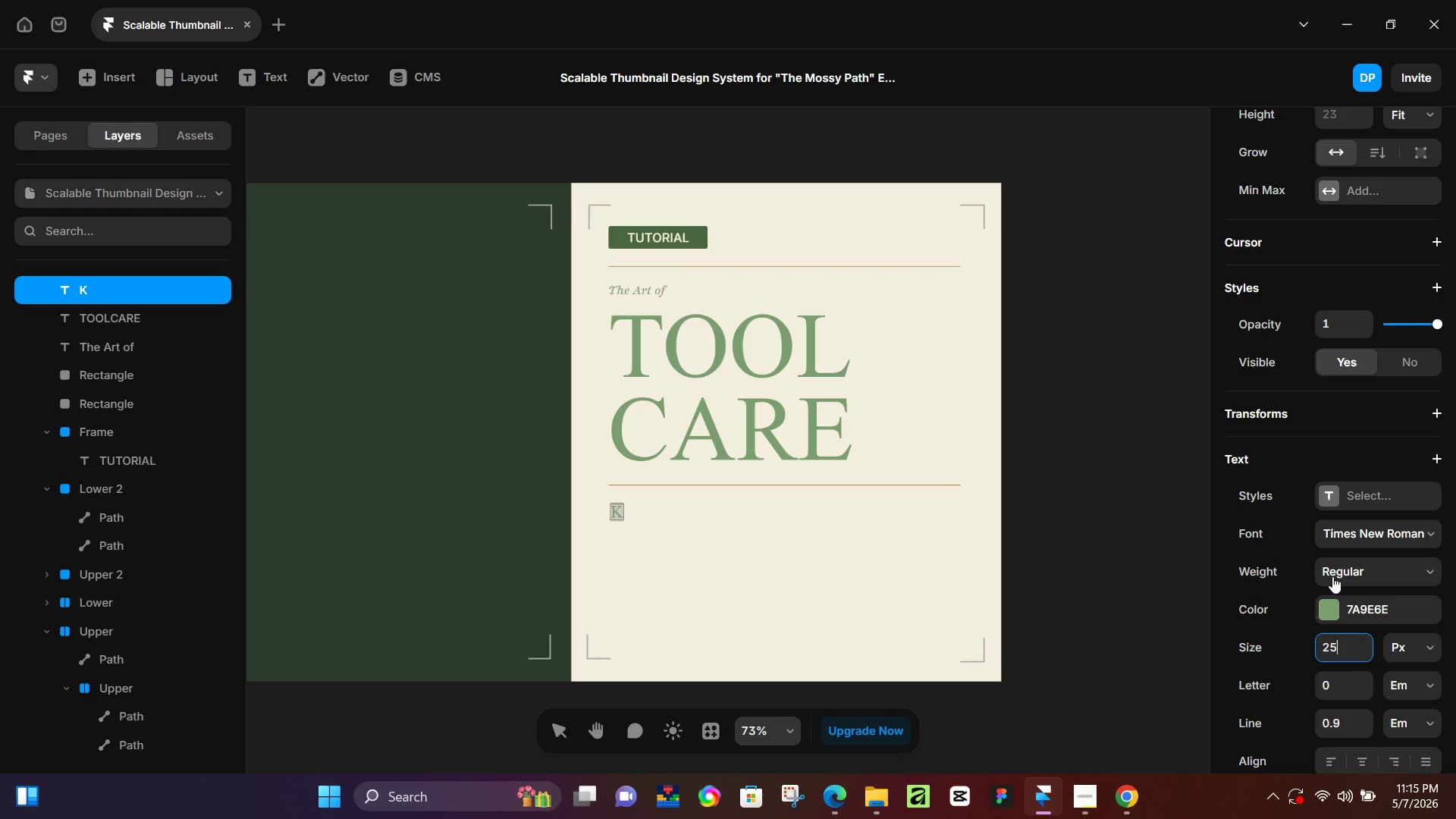 
left_click([1351, 536])
 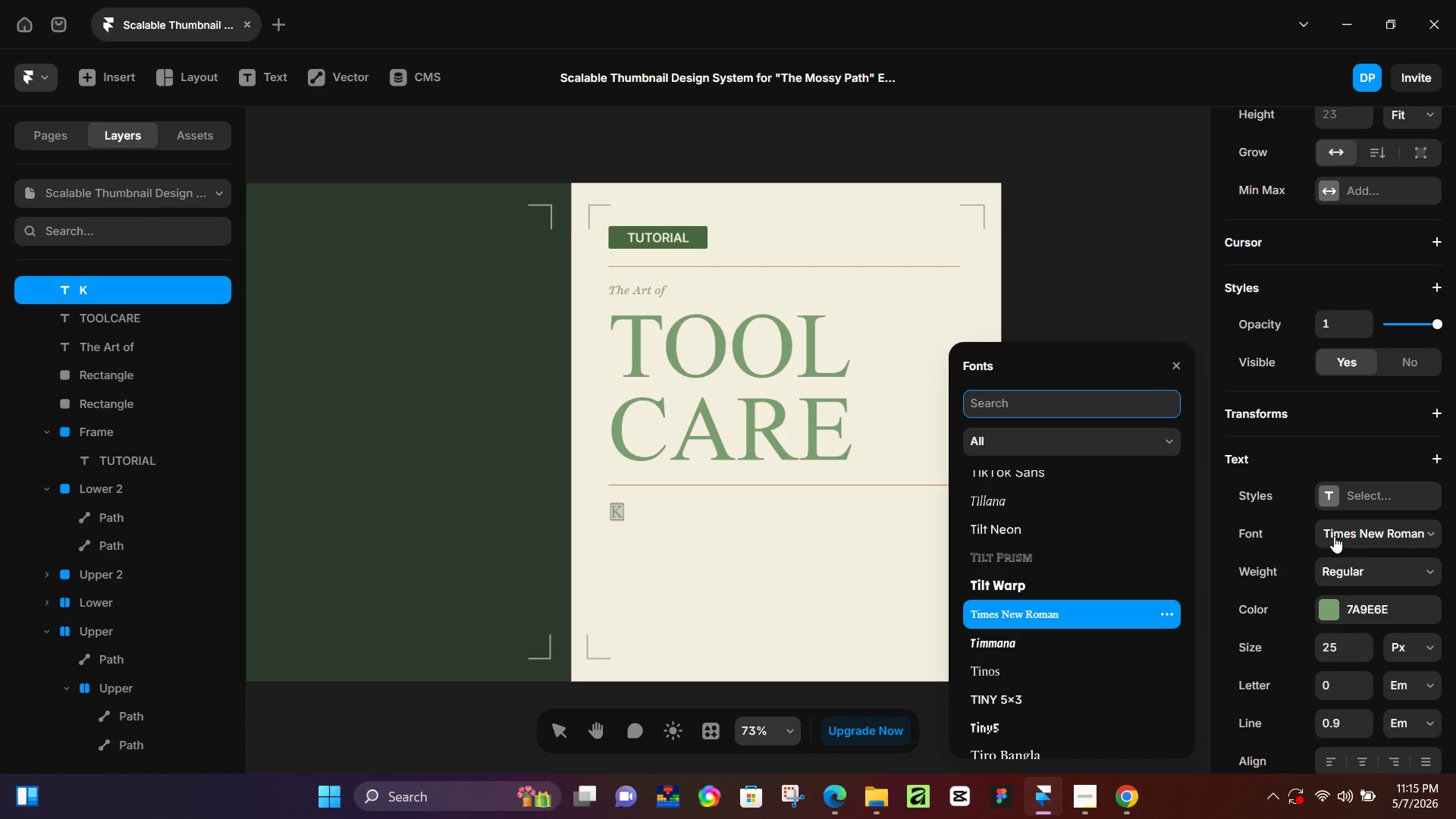 
type(inter)
 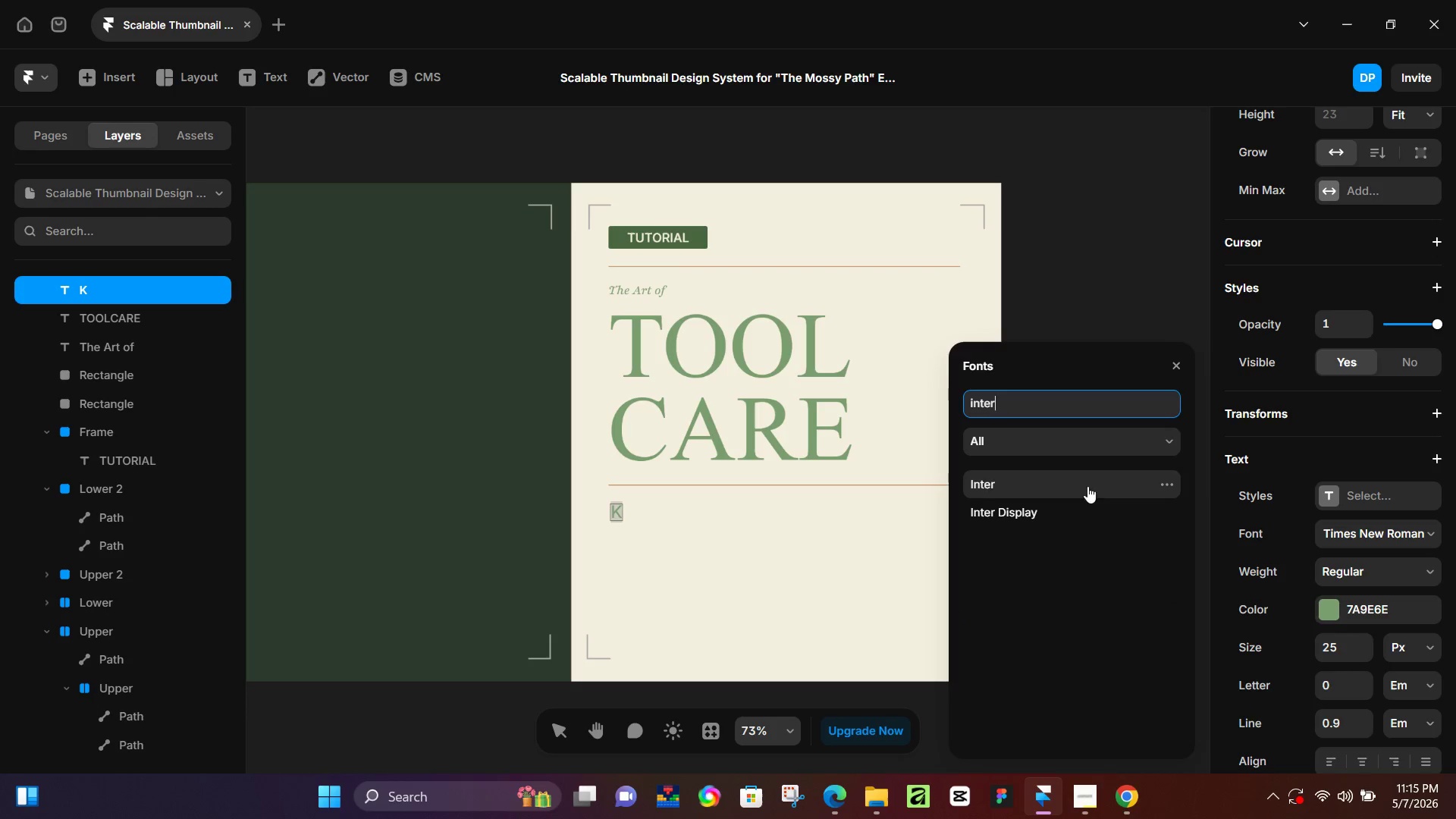 
left_click([1066, 485])
 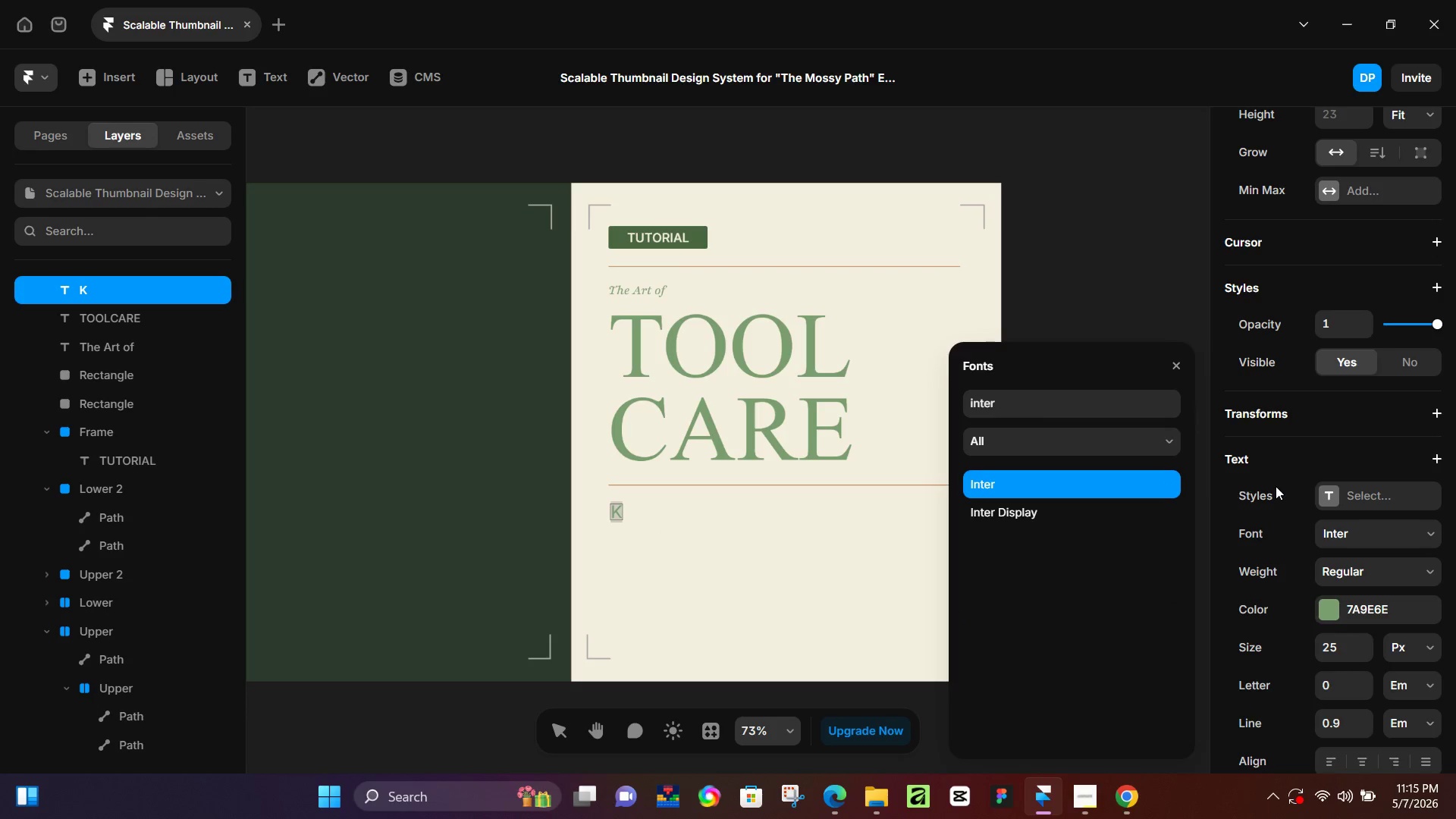 
left_click([755, 566])
 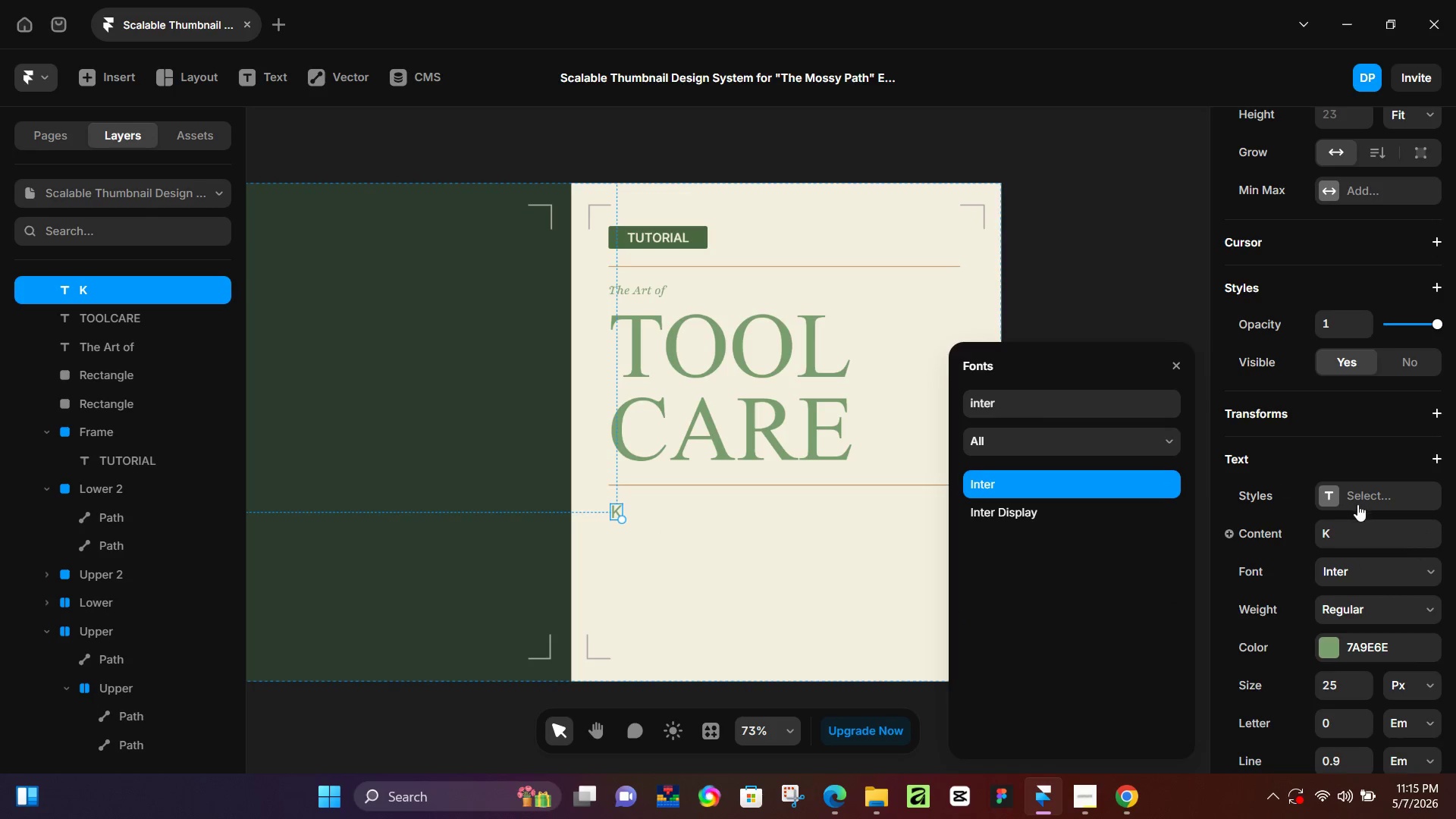 
left_click([1360, 535])
 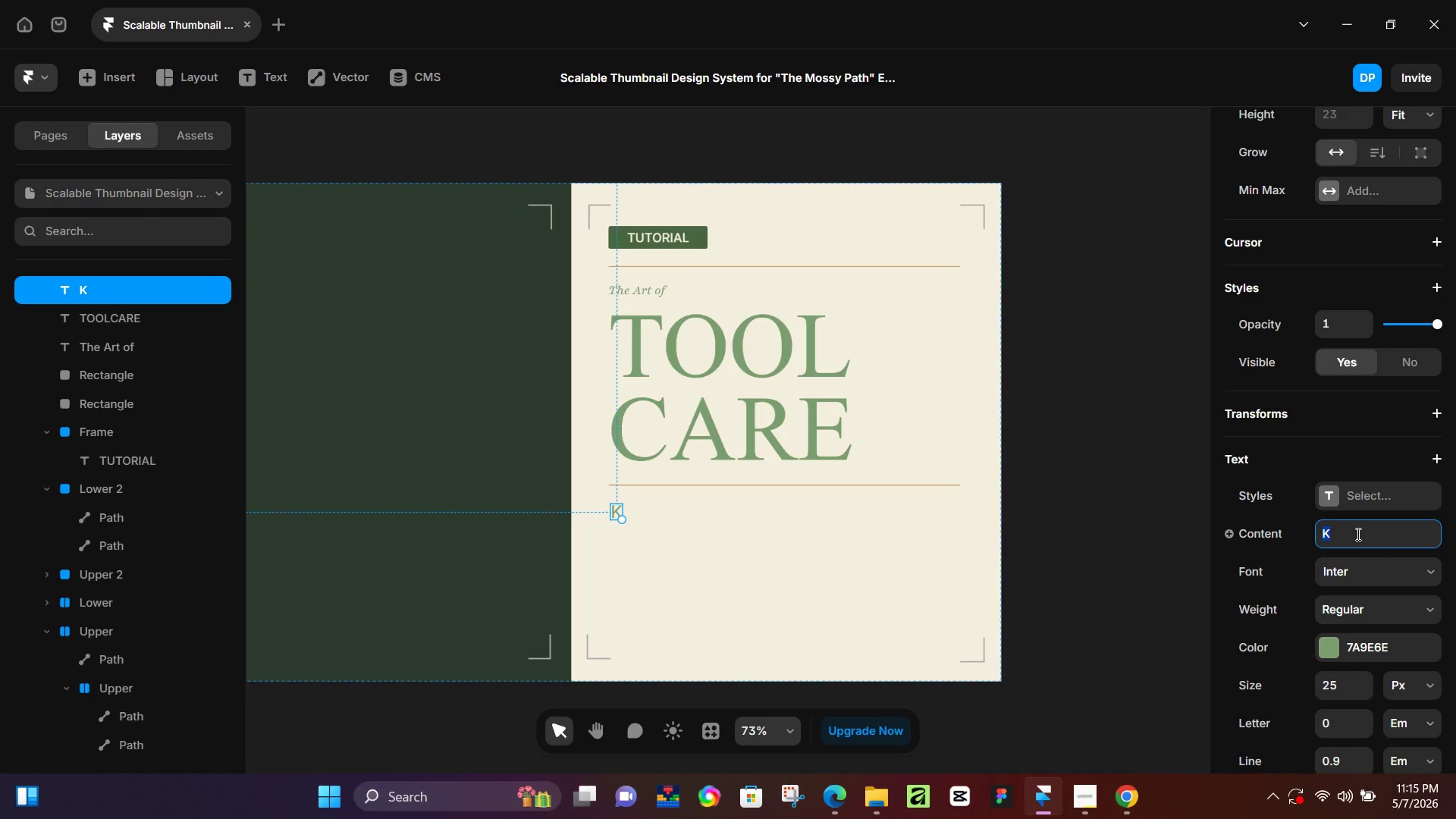 
key(ArrowRight)
 